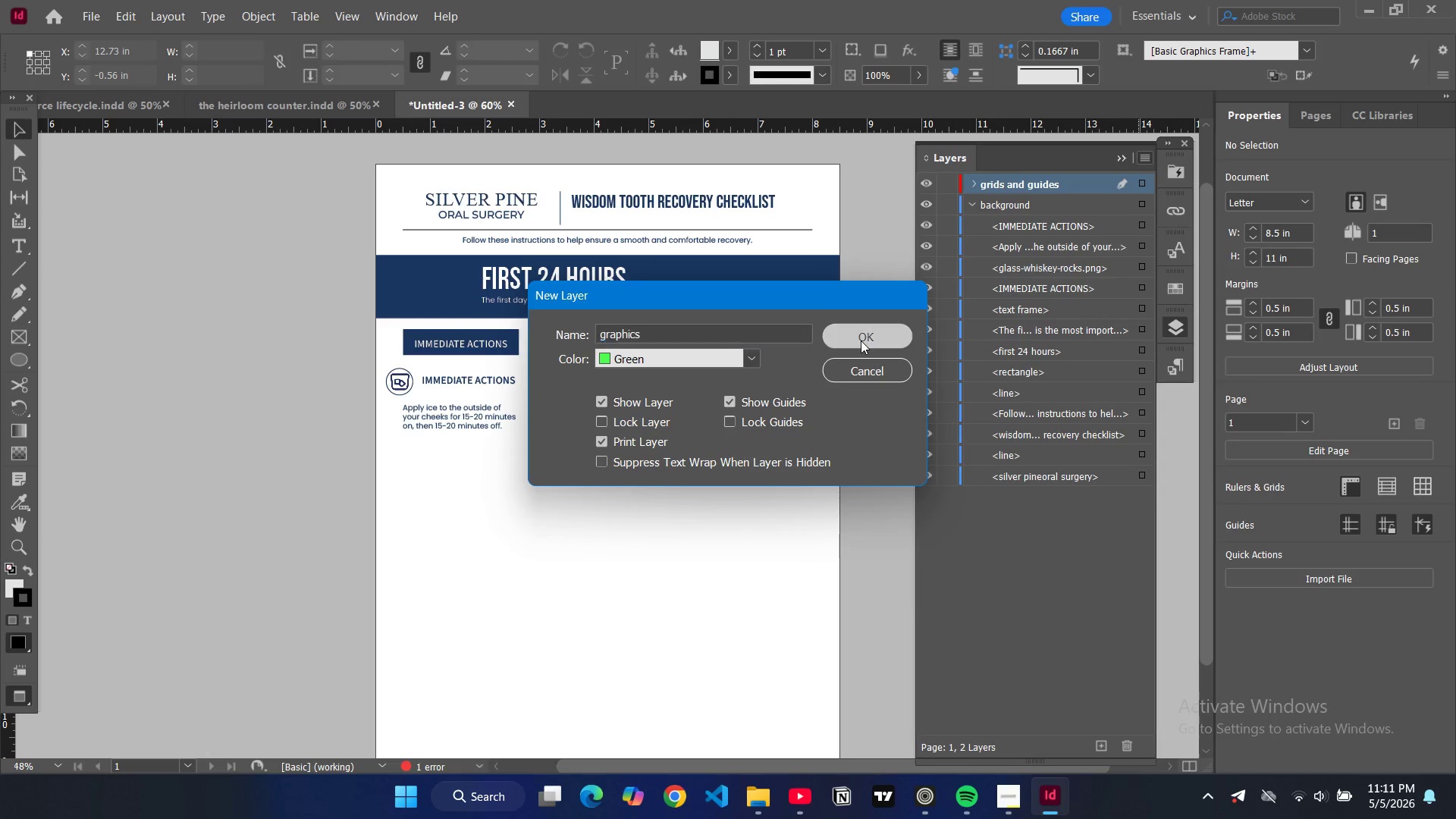 
left_click([861, 340])
 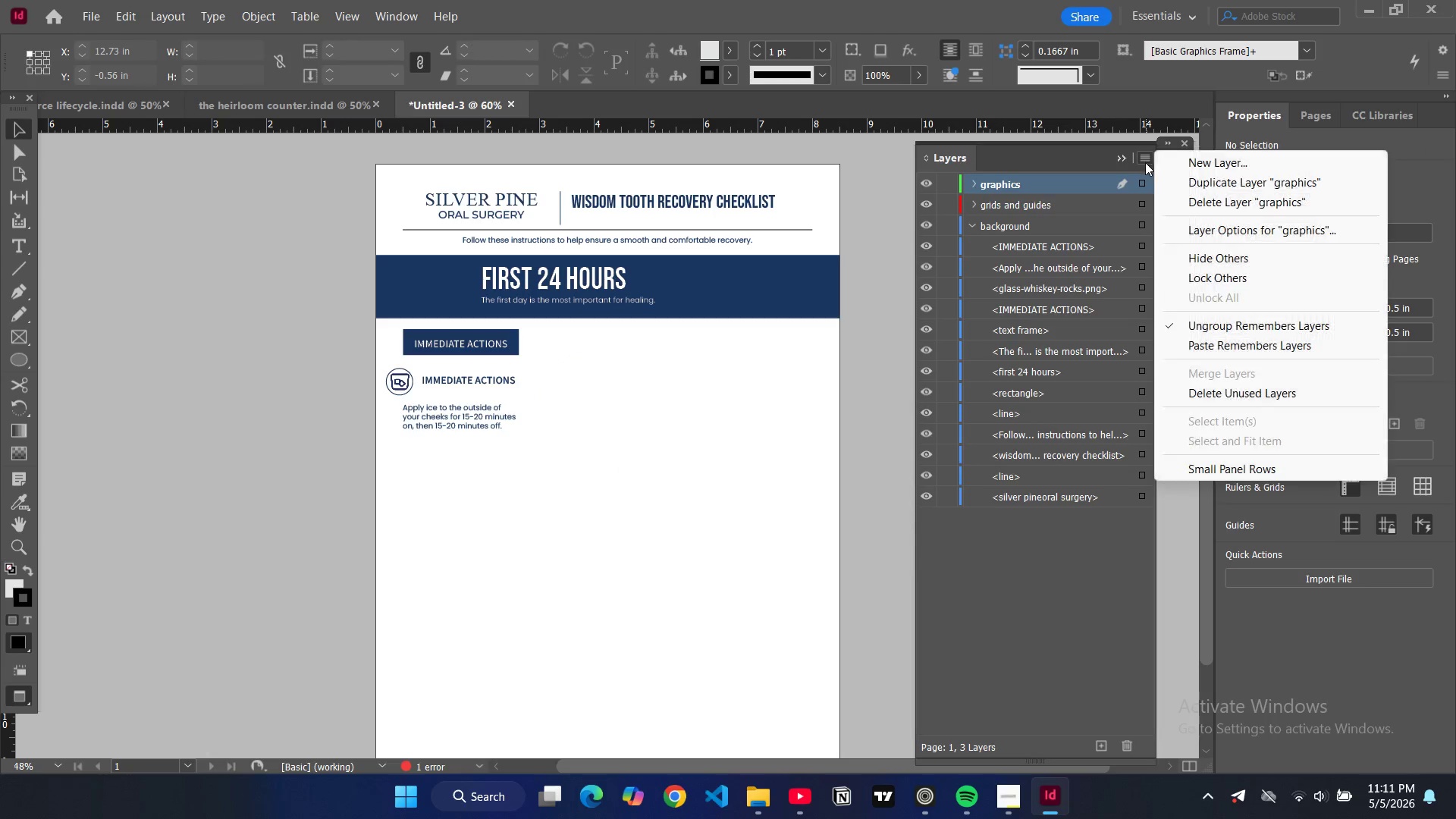 
left_click([1147, 162])
 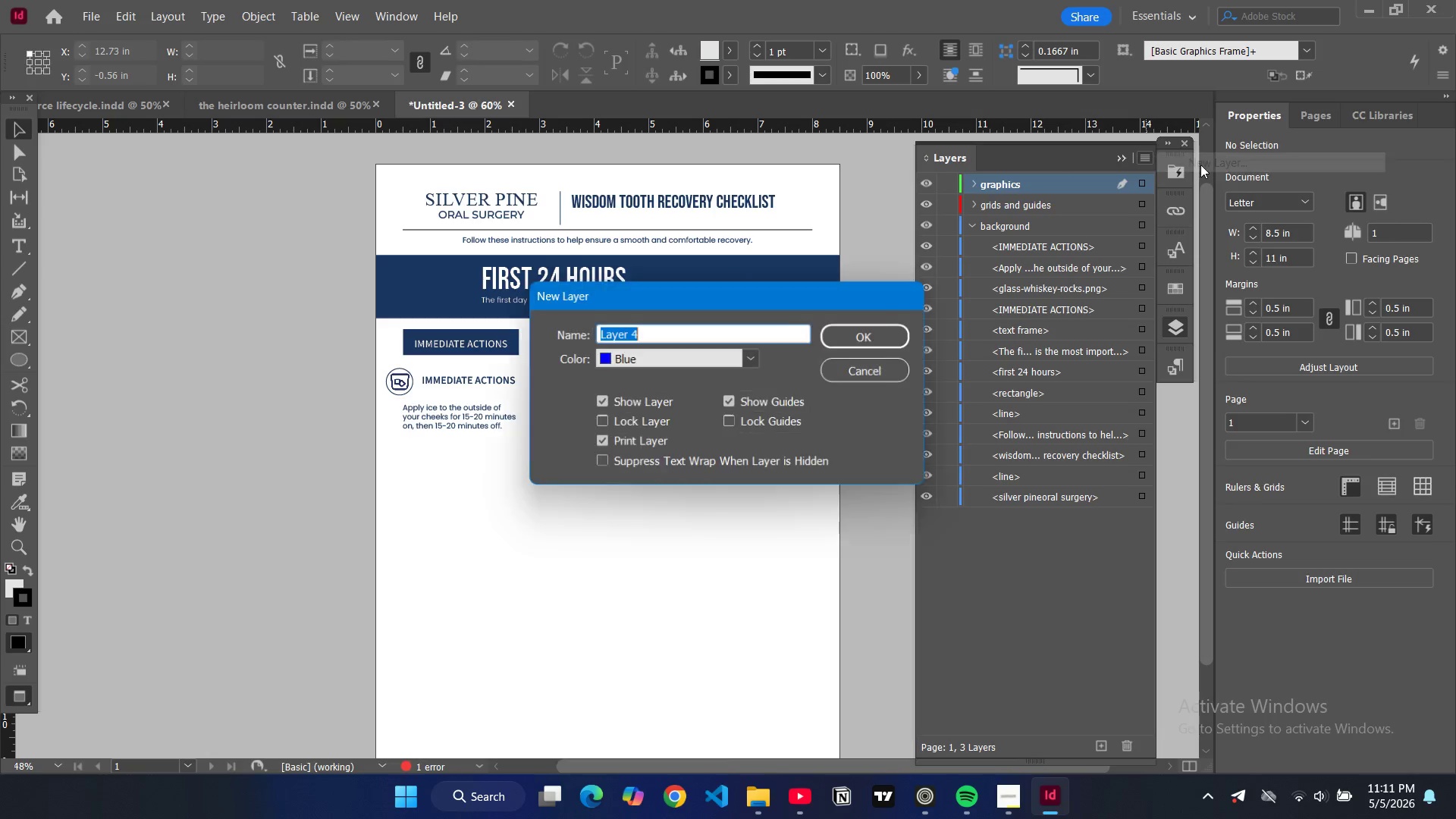 
left_click([1200, 165])
 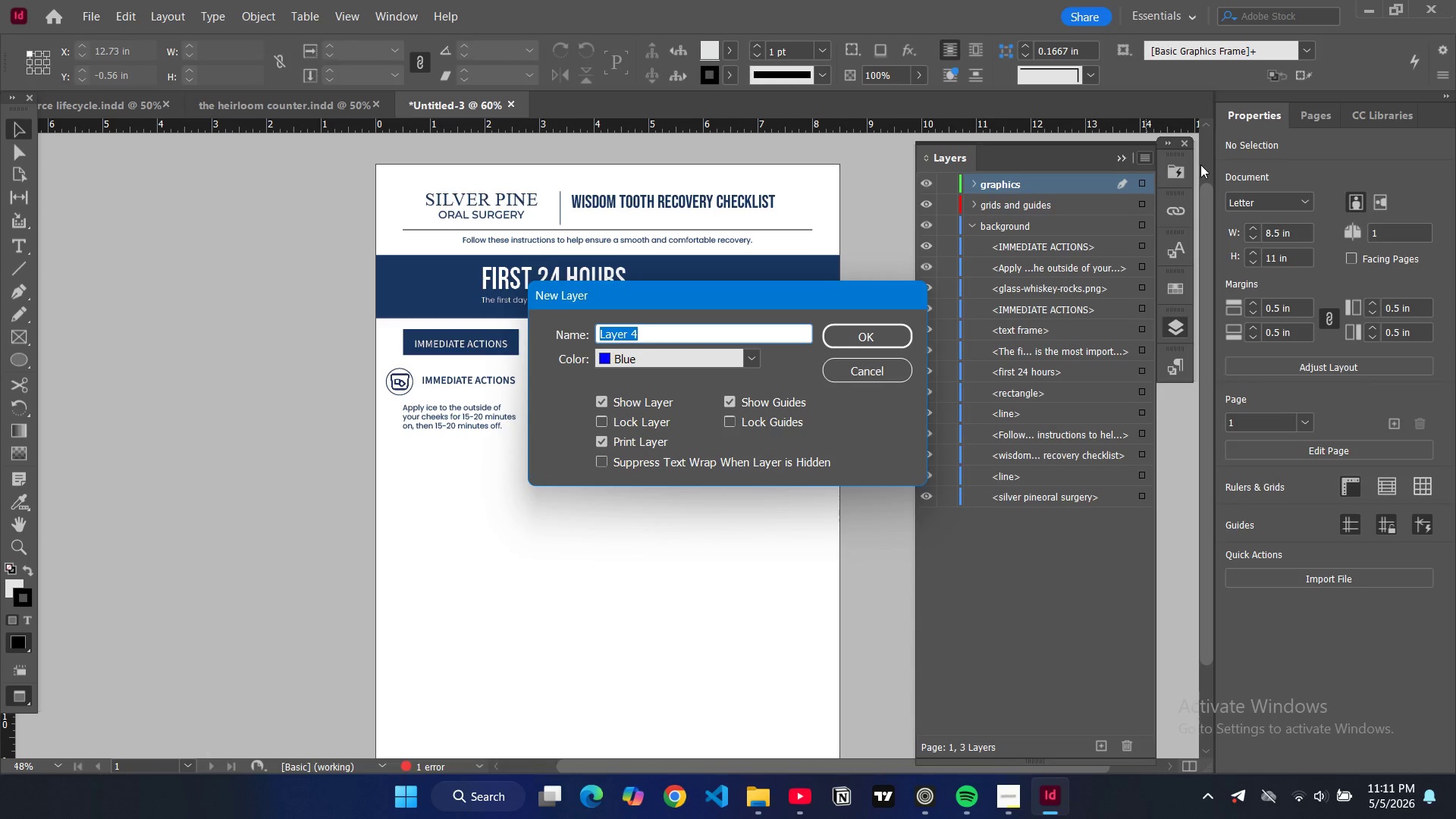 
type(text)
 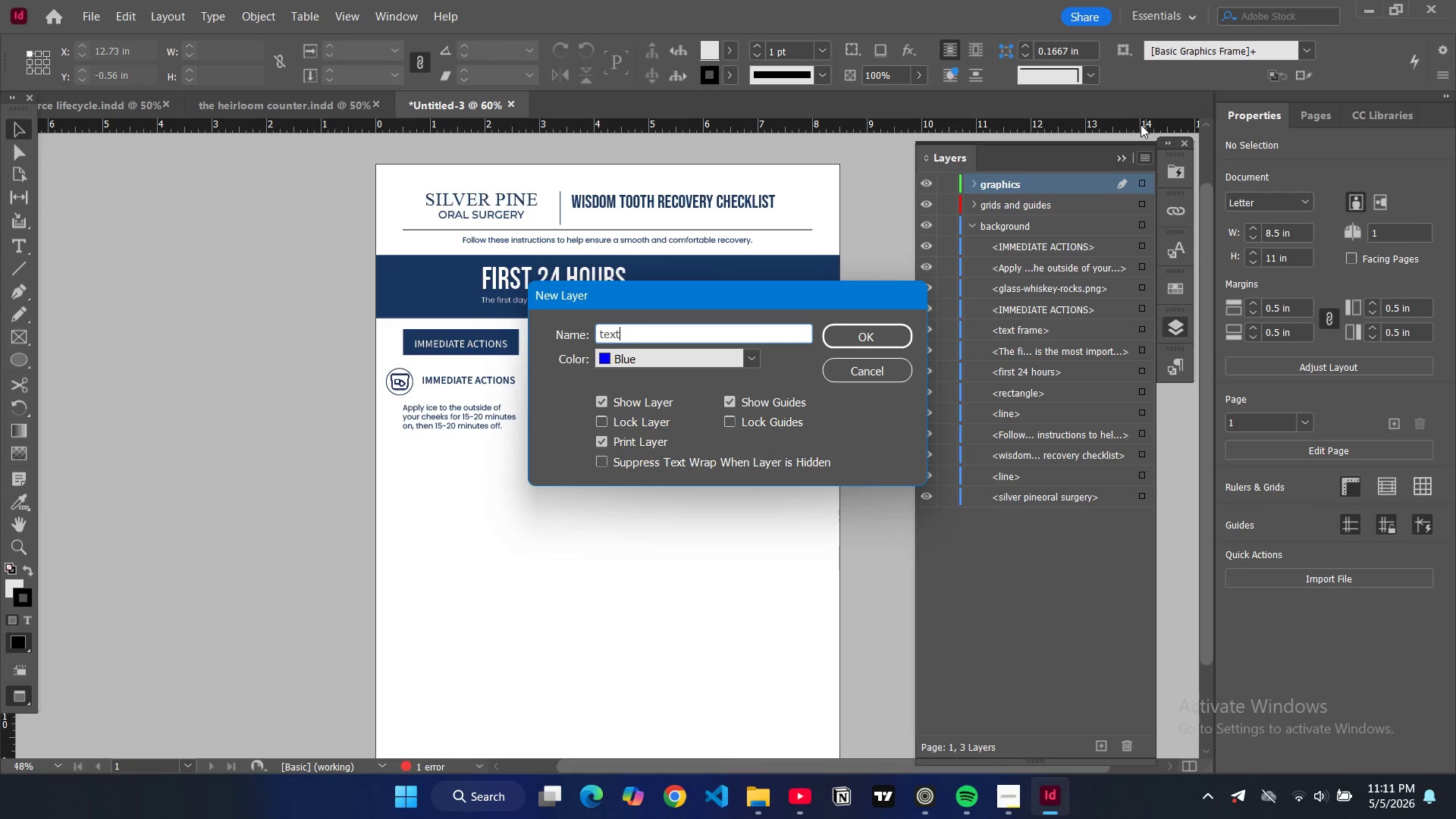 
wait(13.56)
 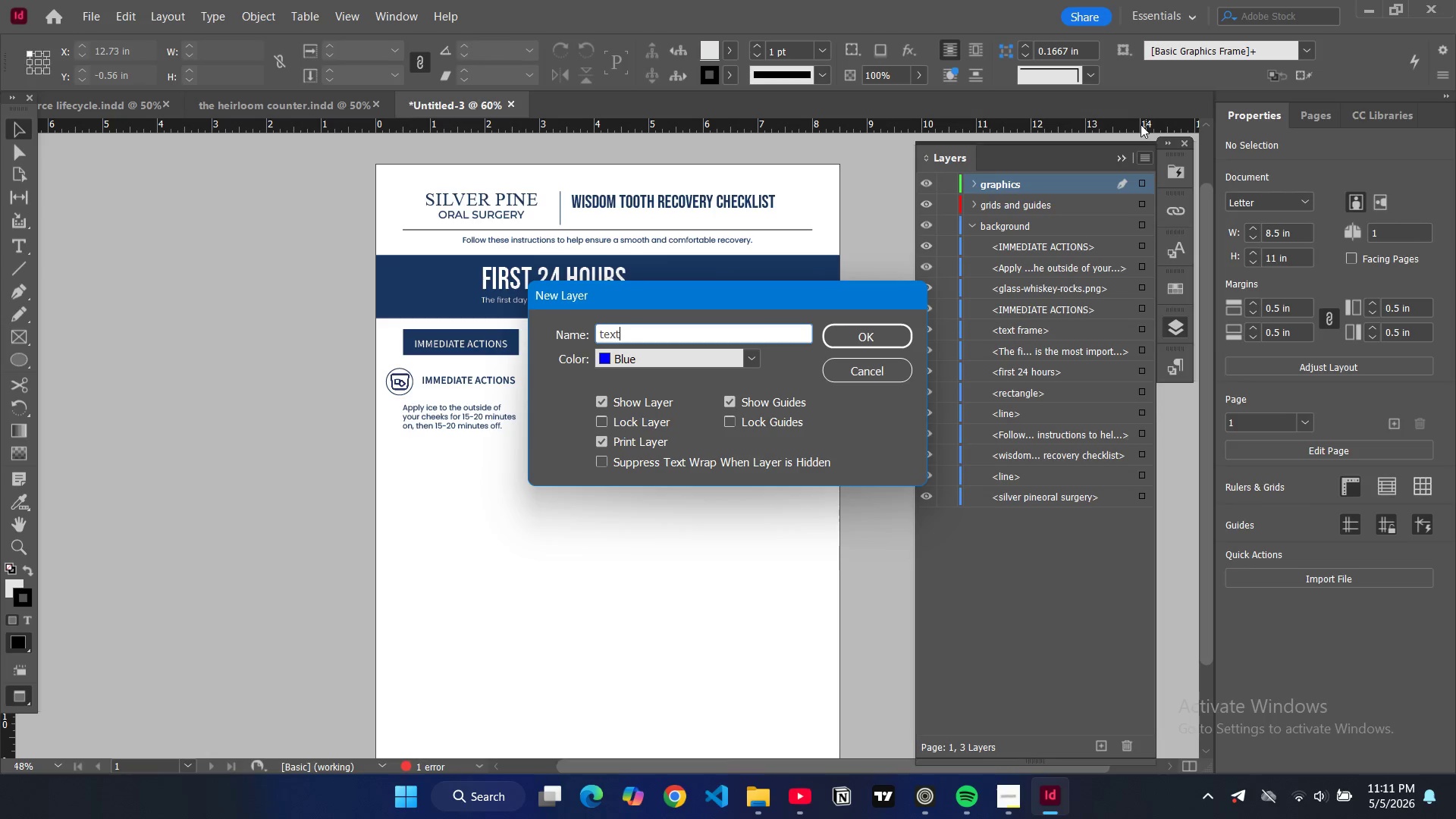 
left_click([893, 340])
 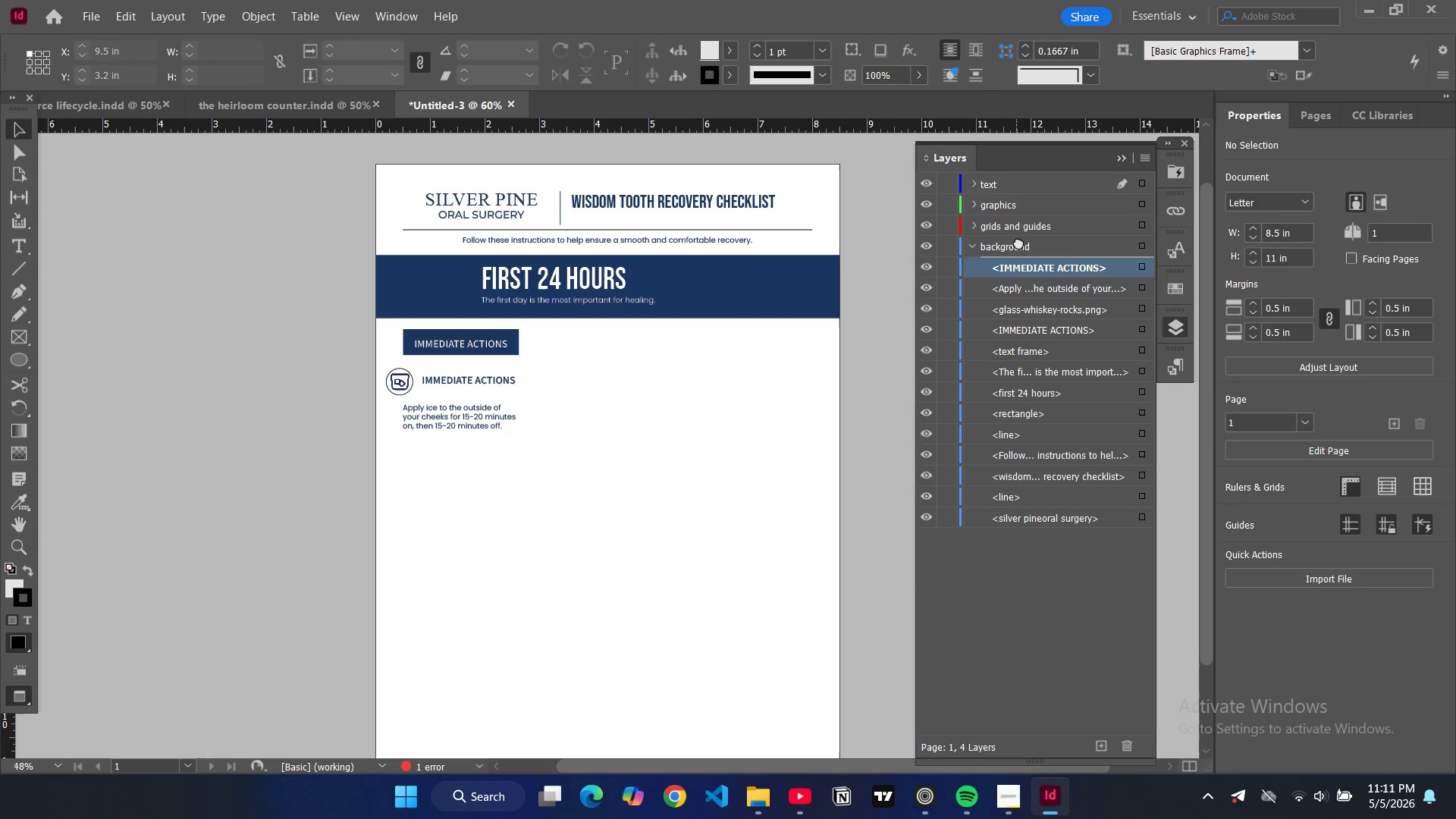 
left_click_drag(start_coordinate=[1016, 268], to_coordinate=[1021, 199])
 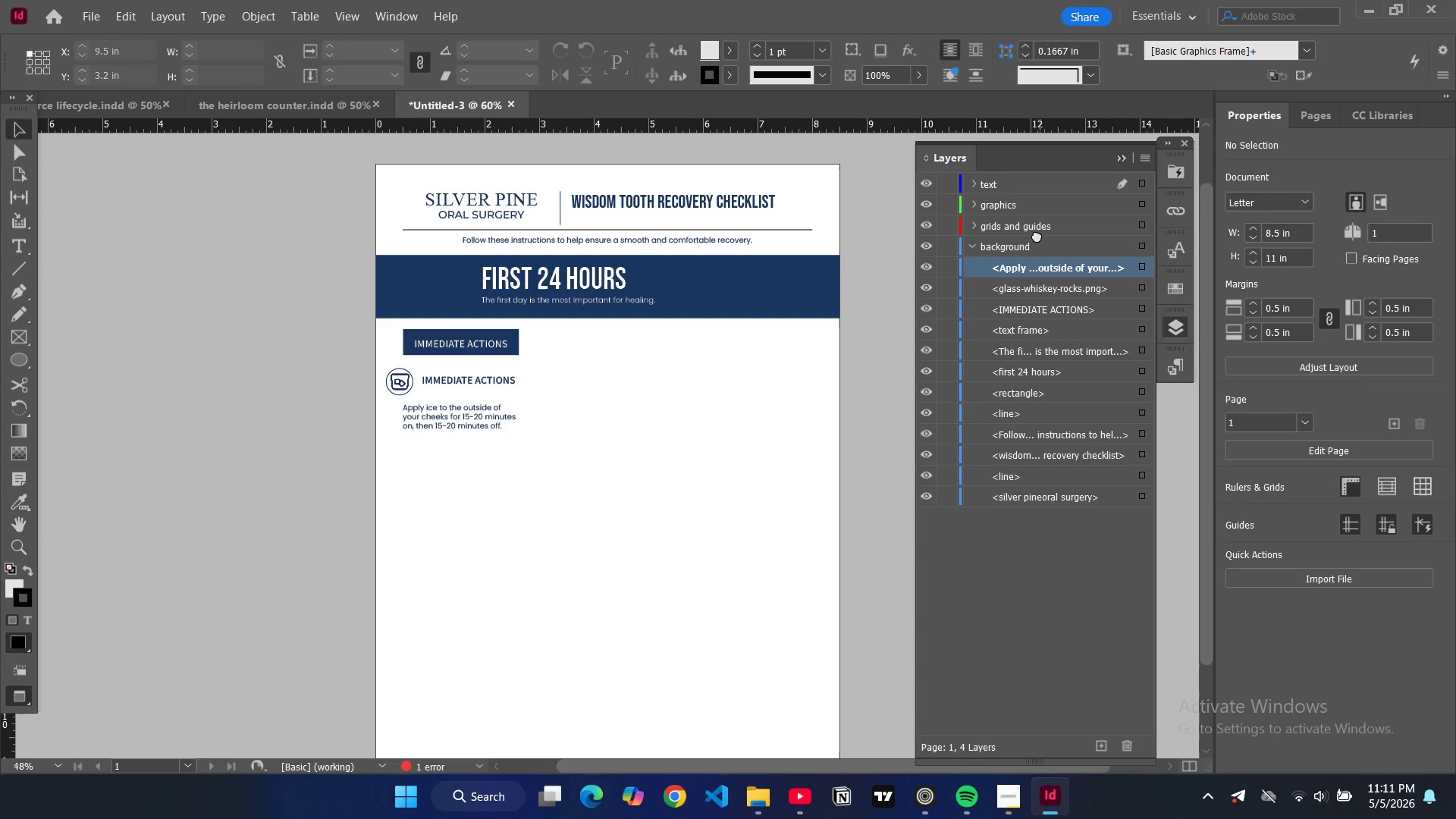 
left_click_drag(start_coordinate=[1040, 265], to_coordinate=[1032, 193])
 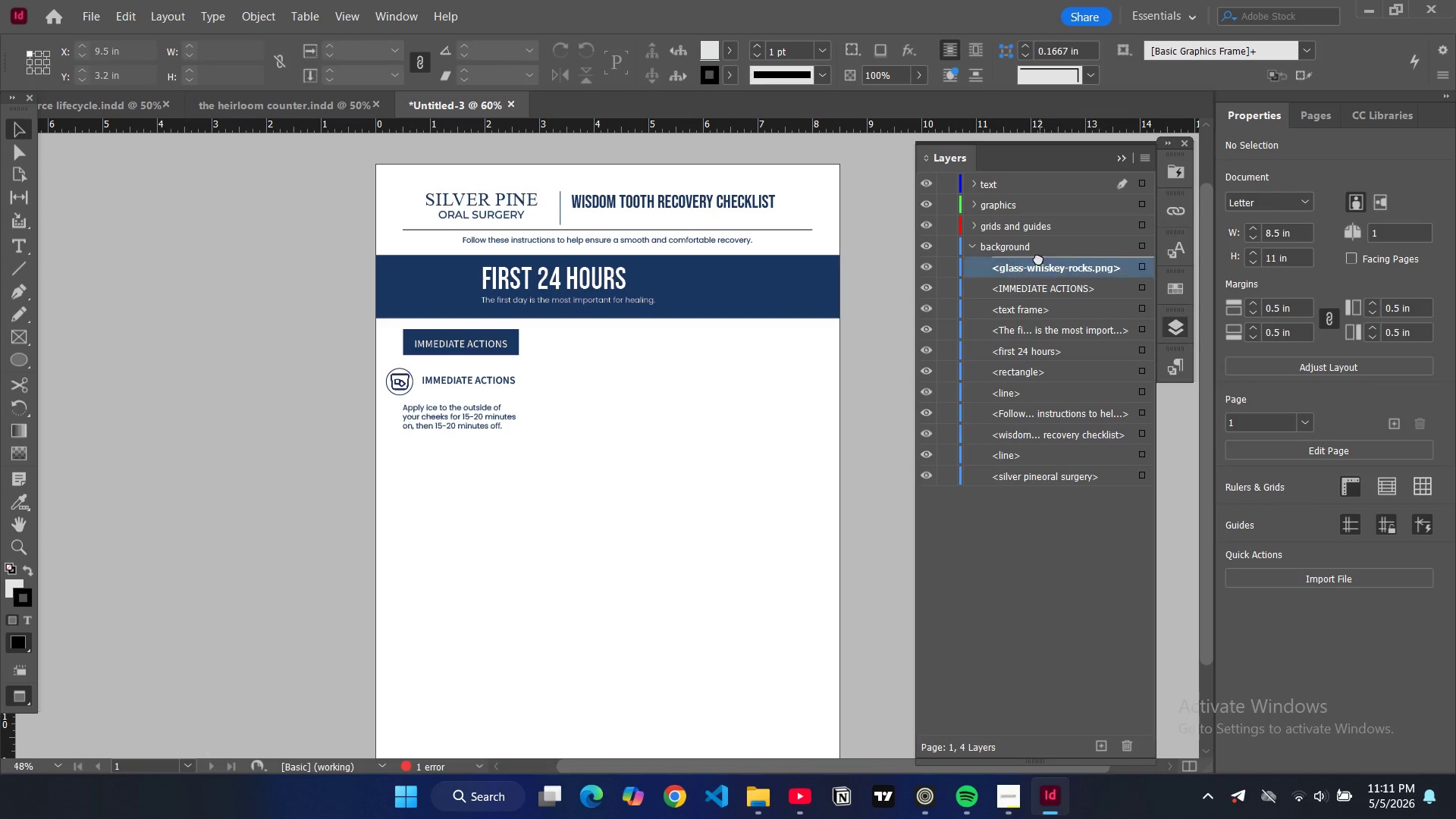 
left_click_drag(start_coordinate=[1040, 268], to_coordinate=[1033, 213])
 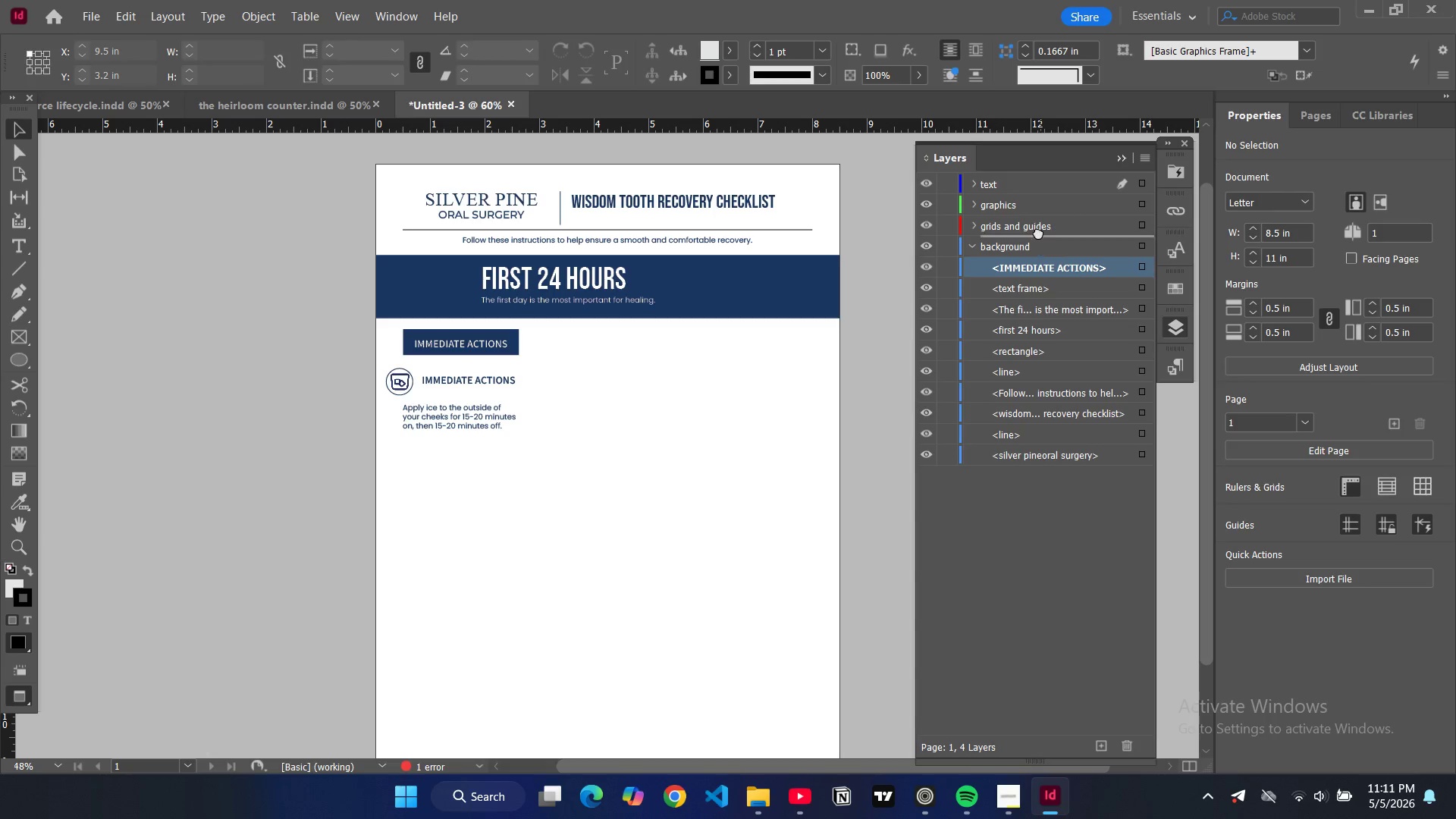 
left_click_drag(start_coordinate=[1041, 275], to_coordinate=[1035, 194])
 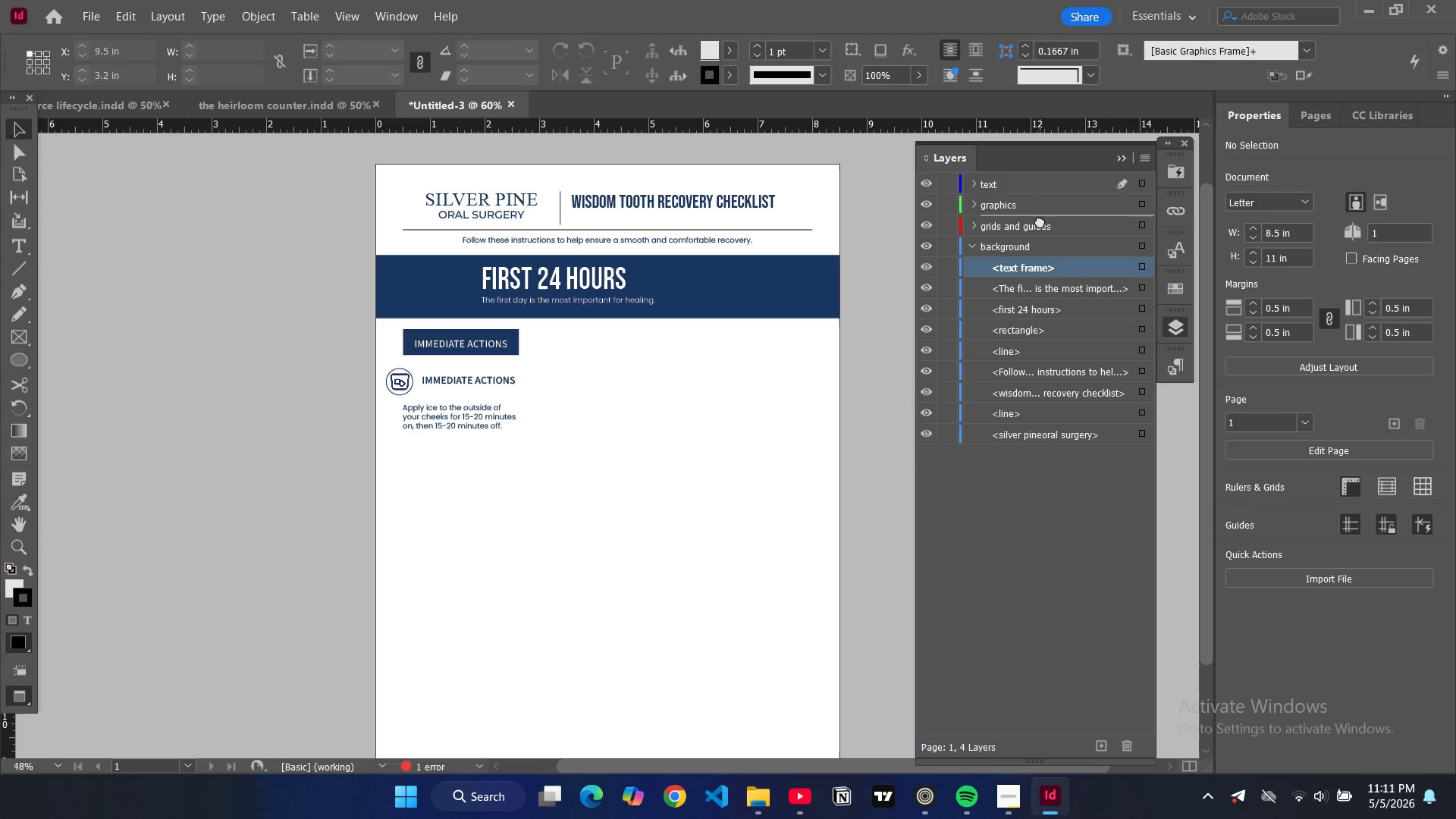 
left_click_drag(start_coordinate=[1040, 264], to_coordinate=[1039, 200])
 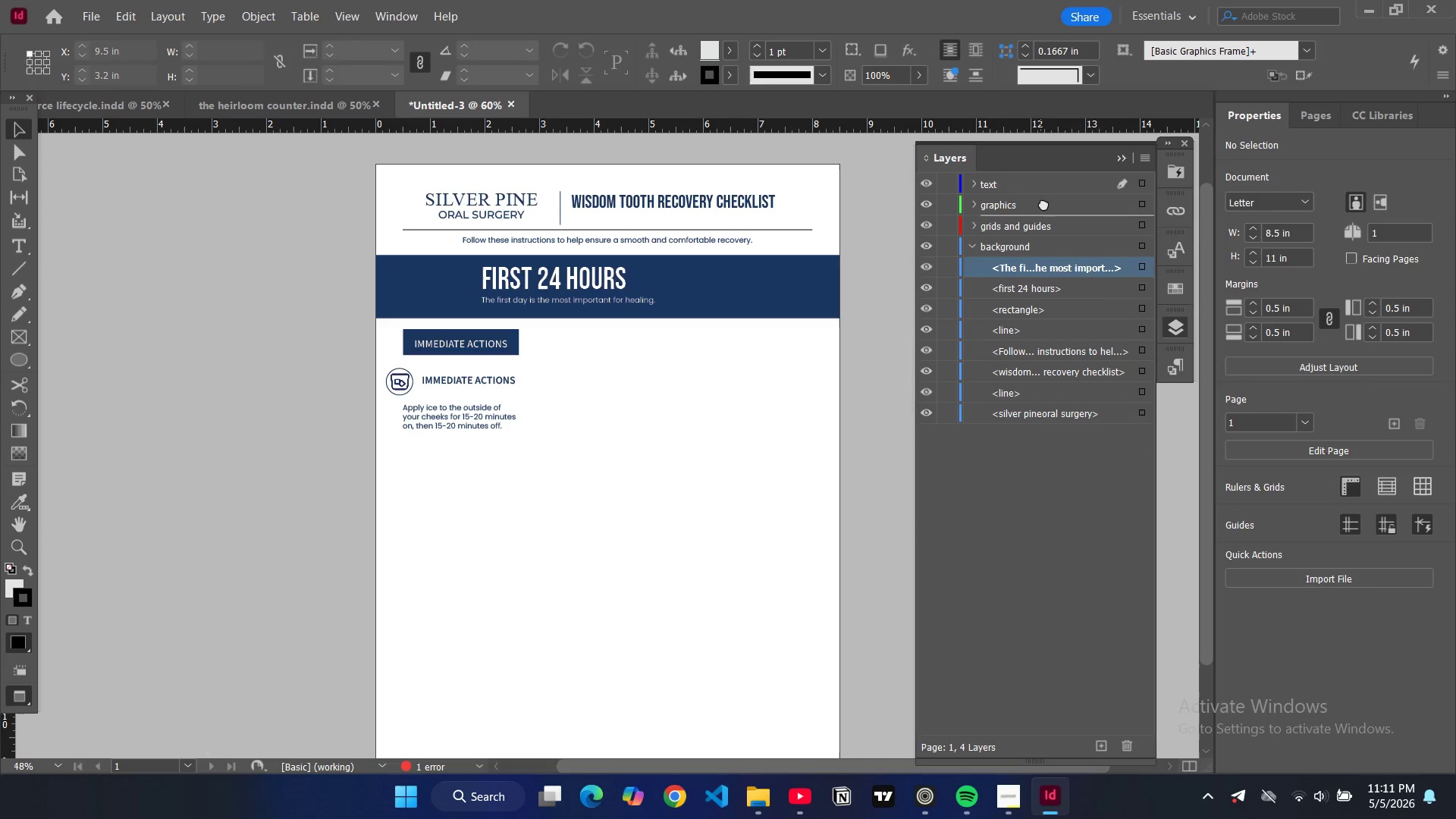 
left_click_drag(start_coordinate=[1041, 265], to_coordinate=[1040, 195])
 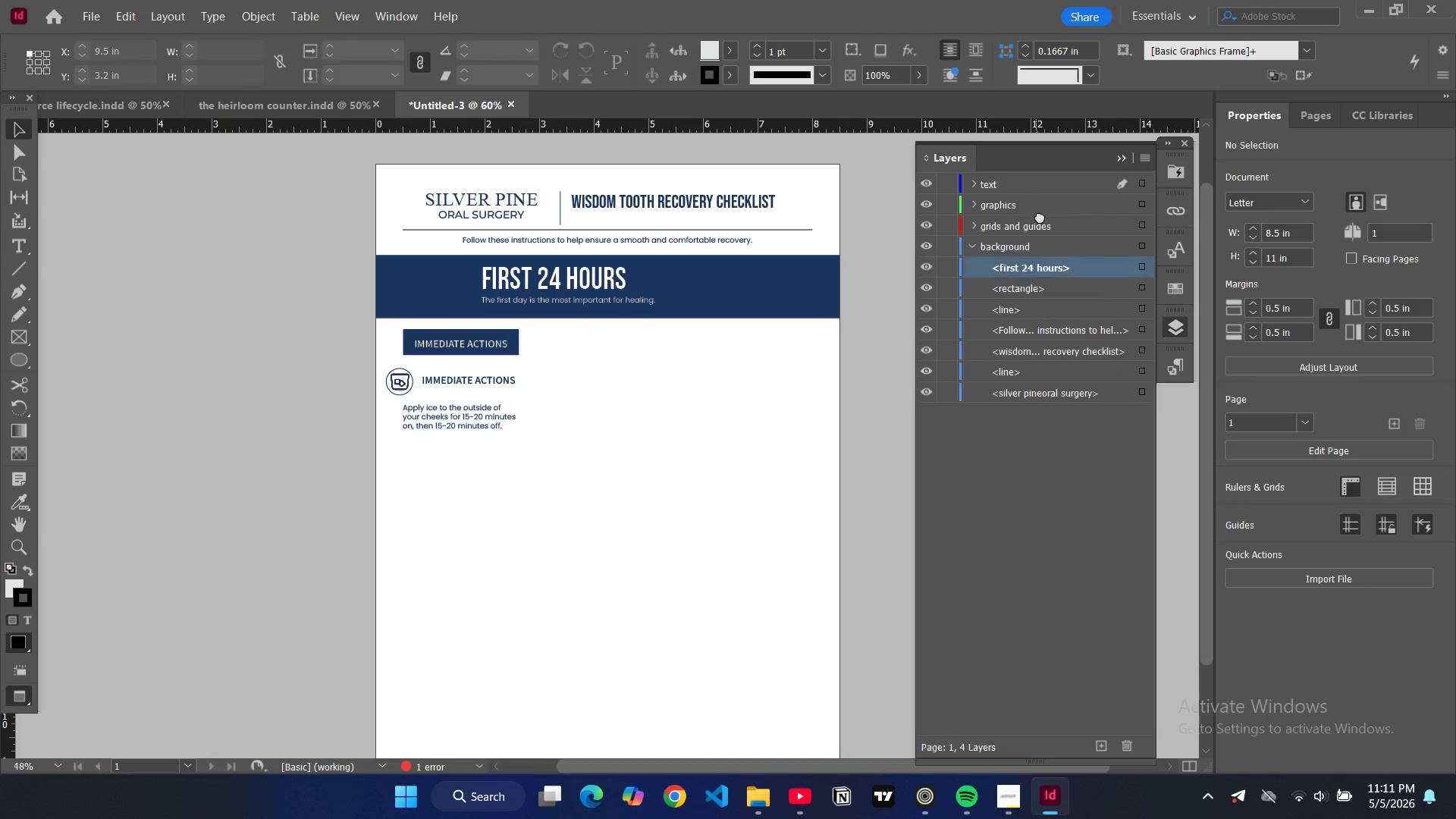 
left_click_drag(start_coordinate=[1037, 274], to_coordinate=[1043, 187])
 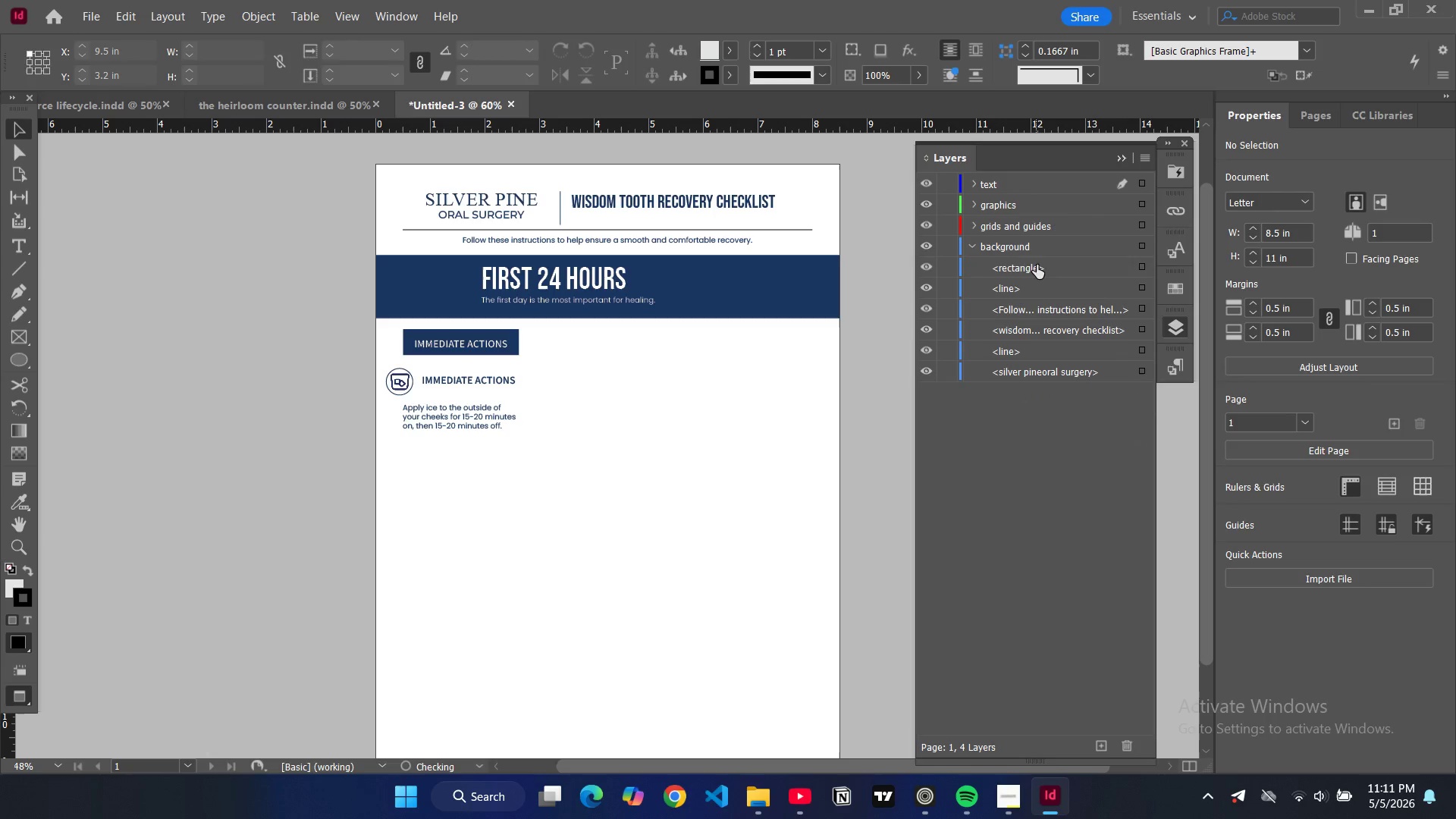 
left_click_drag(start_coordinate=[1037, 267], to_coordinate=[1043, 268])
 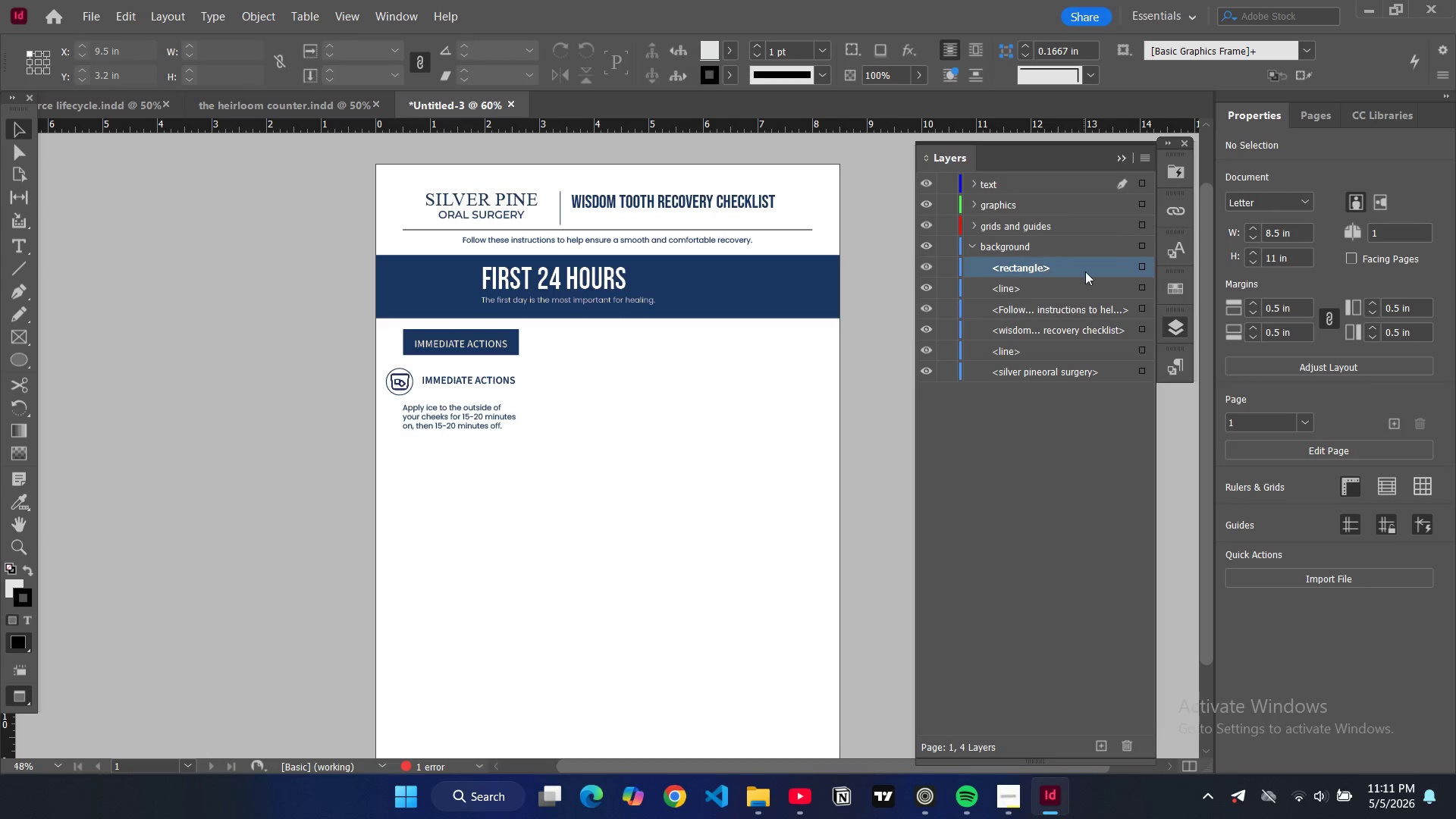 
left_click([1043, 268])
 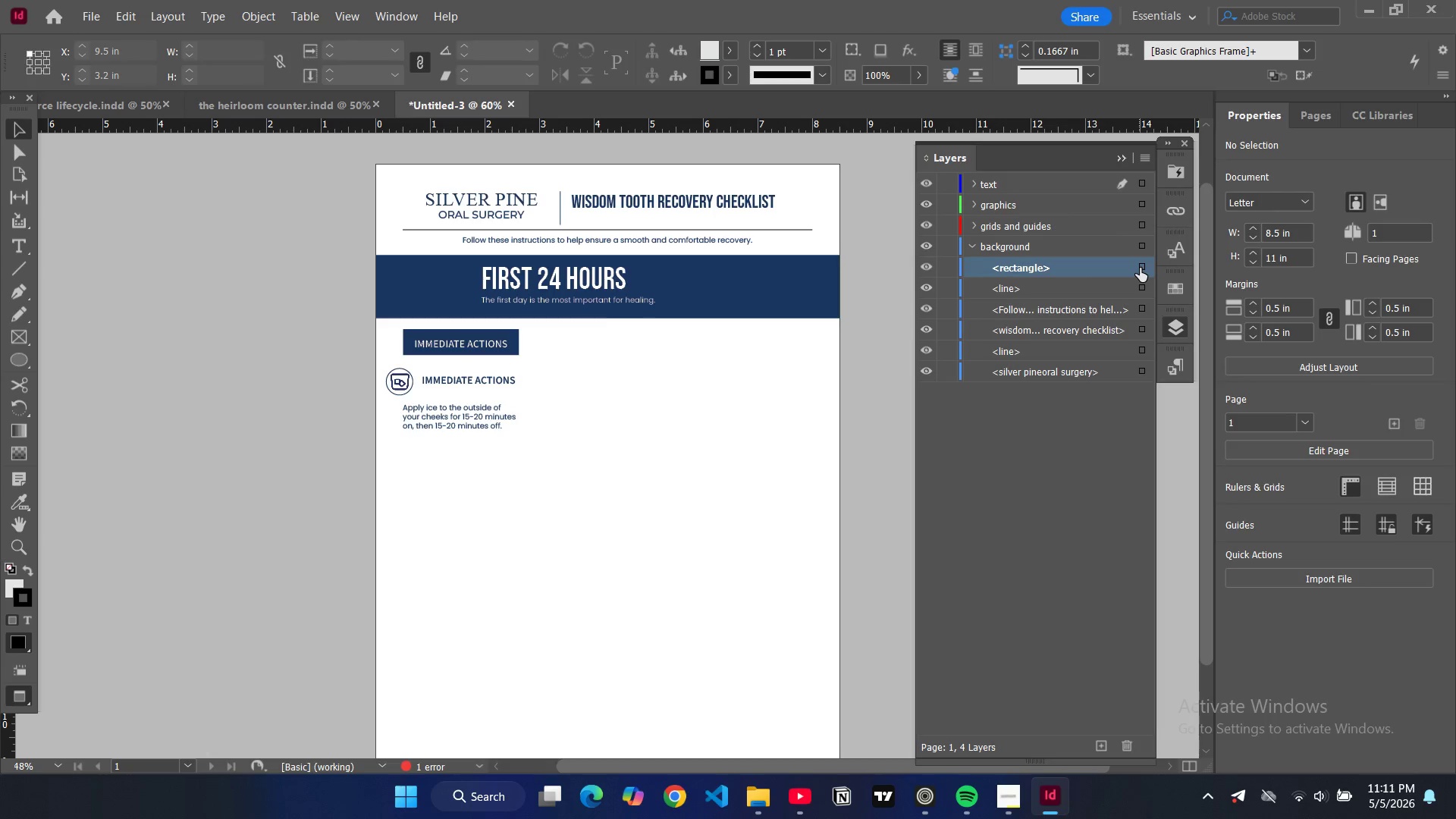 
left_click([1140, 268])
 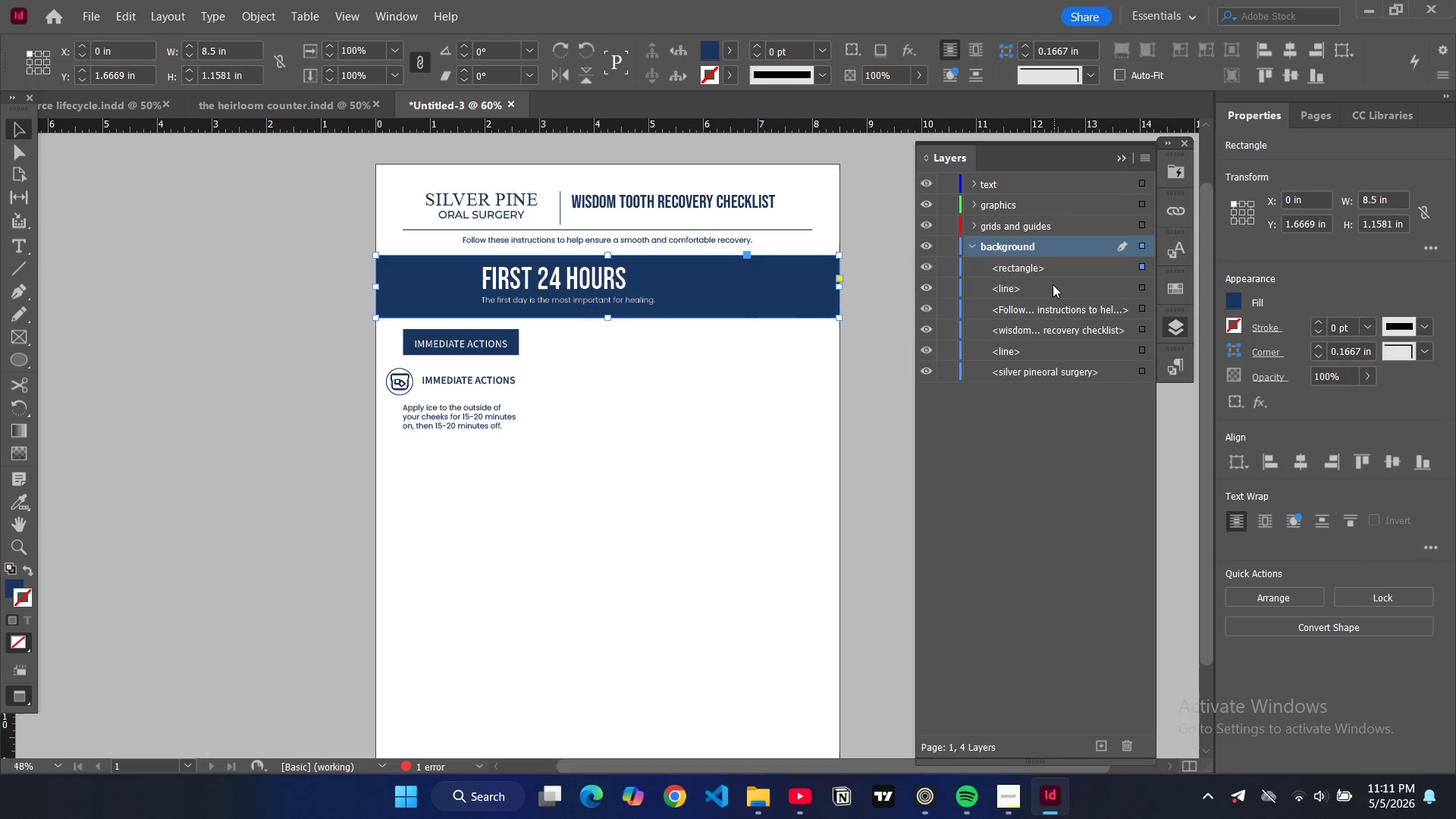 
left_click([1052, 287])
 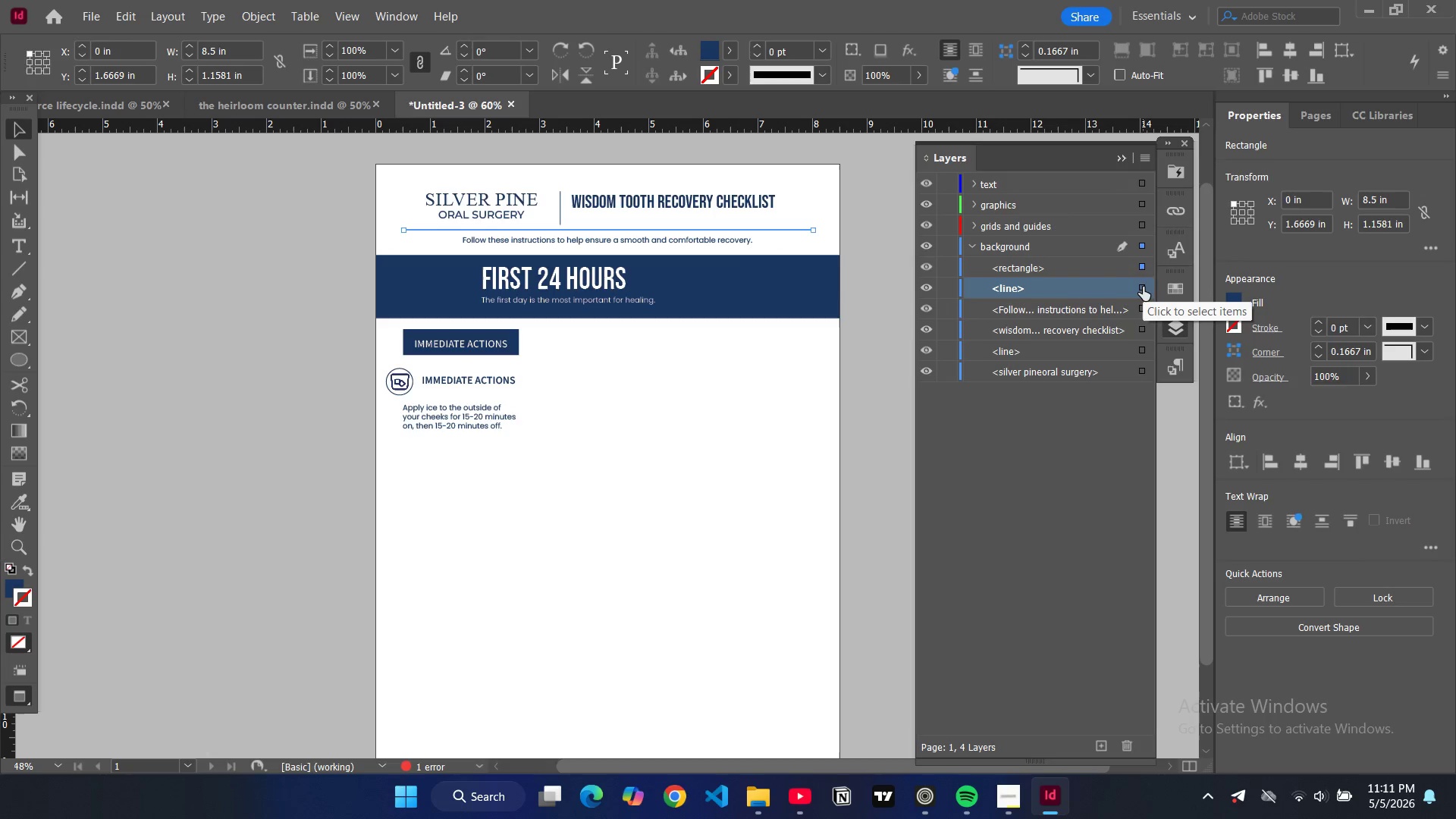 
left_click([1144, 287])
 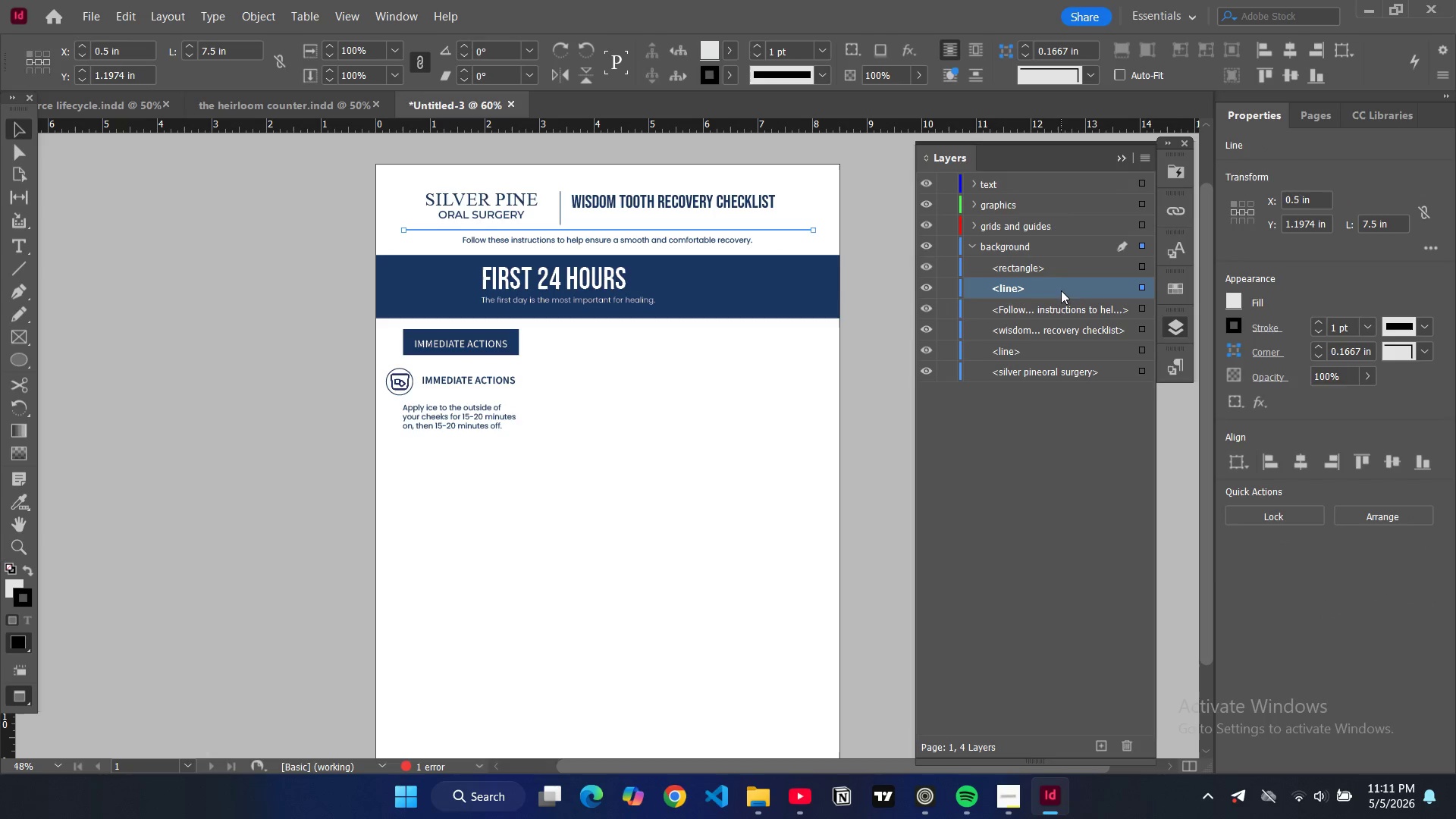 
left_click_drag(start_coordinate=[1061, 290], to_coordinate=[1037, 231])
 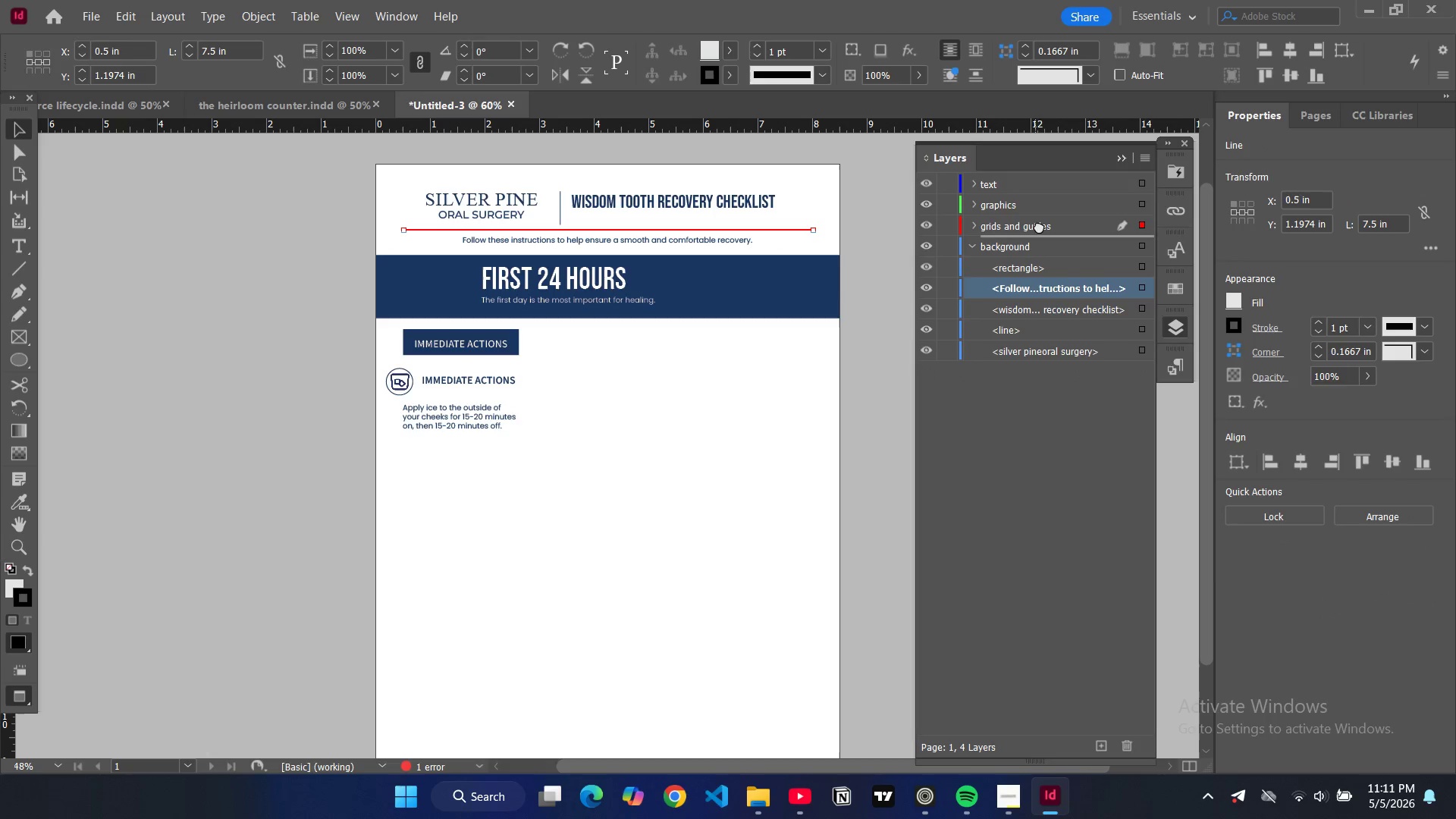 
left_click_drag(start_coordinate=[1035, 292], to_coordinate=[1031, 202])
 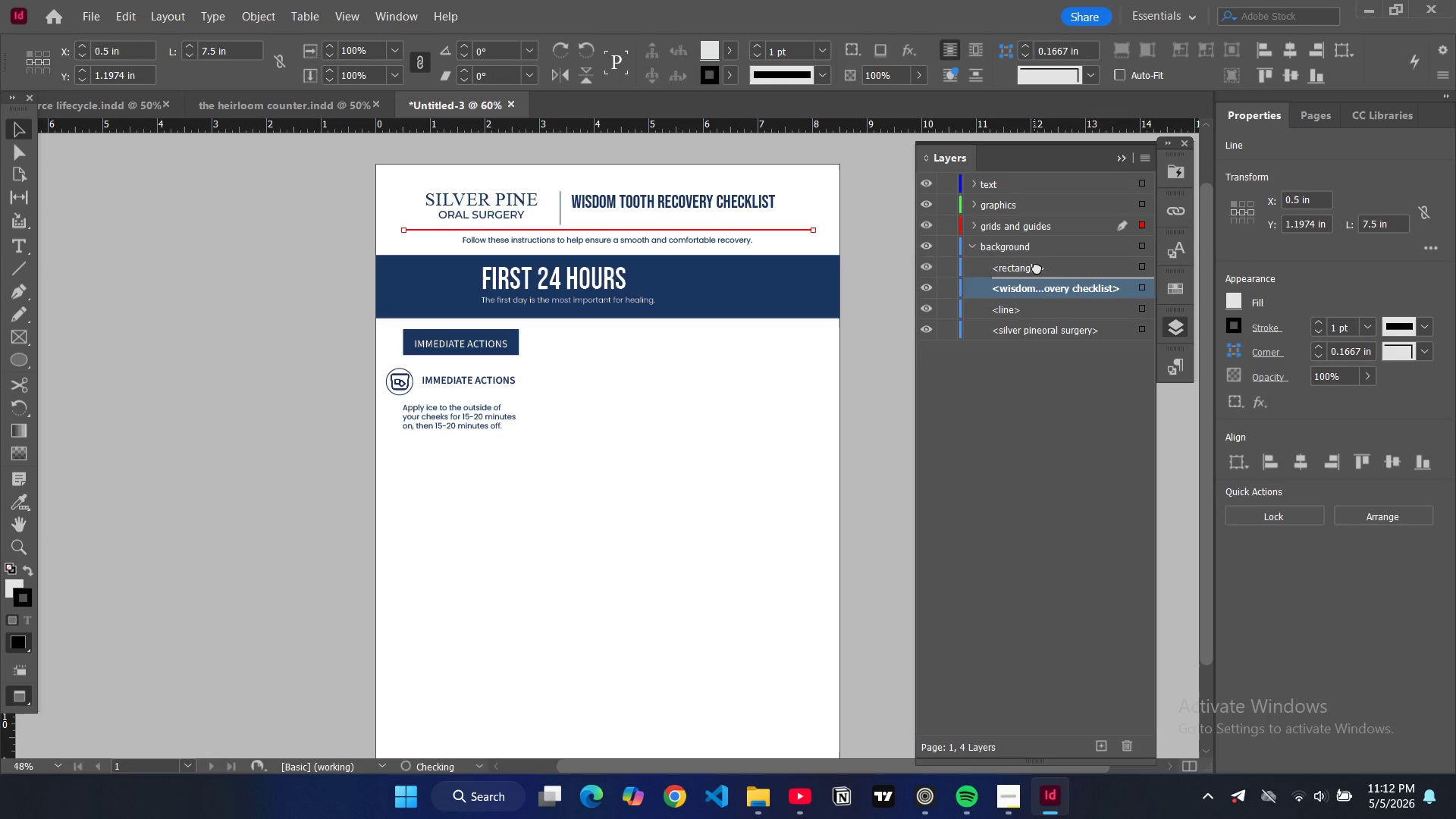 
left_click_drag(start_coordinate=[1034, 293], to_coordinate=[1026, 187])
 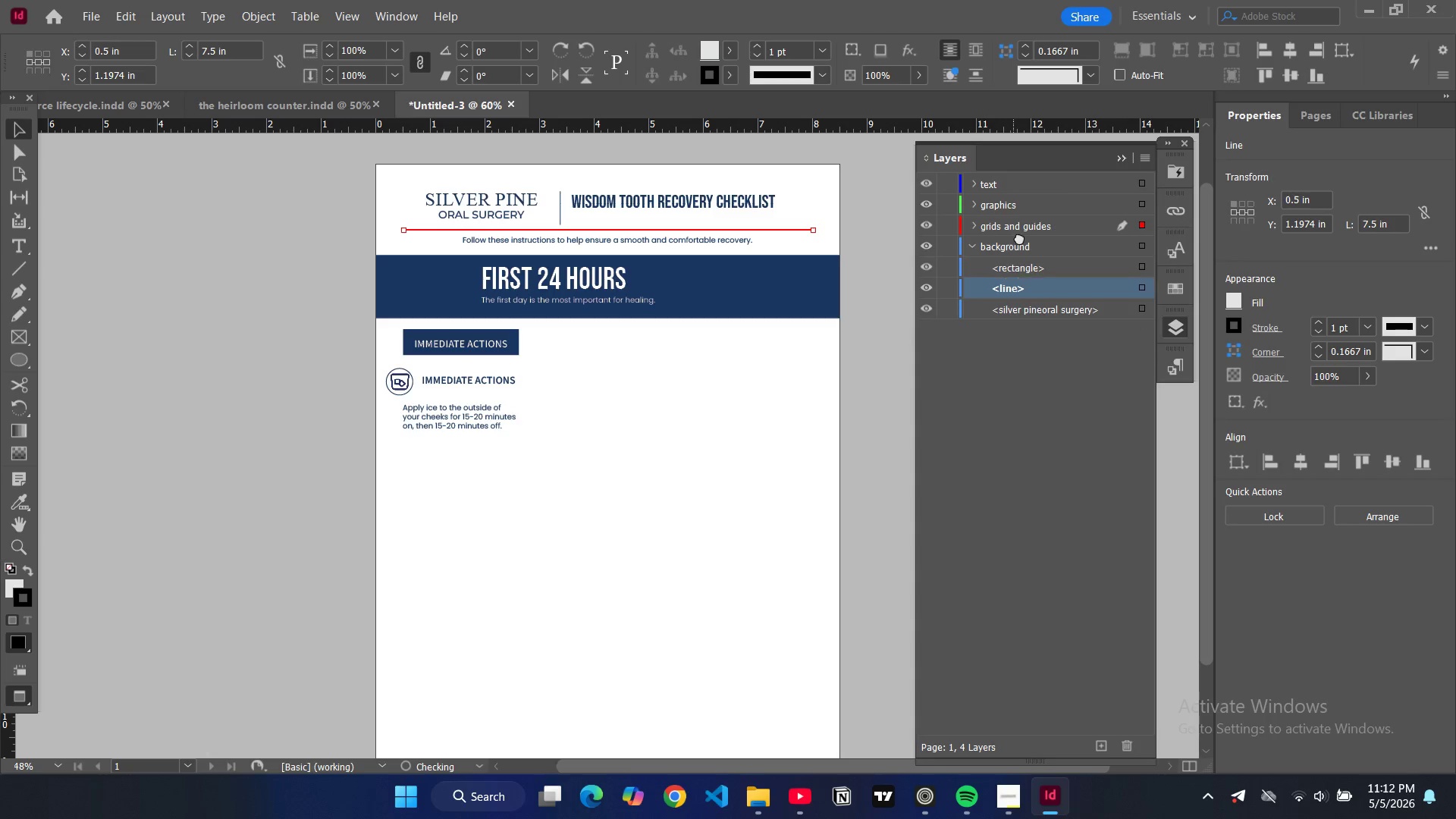 
left_click_drag(start_coordinate=[1014, 290], to_coordinate=[1015, 235])
 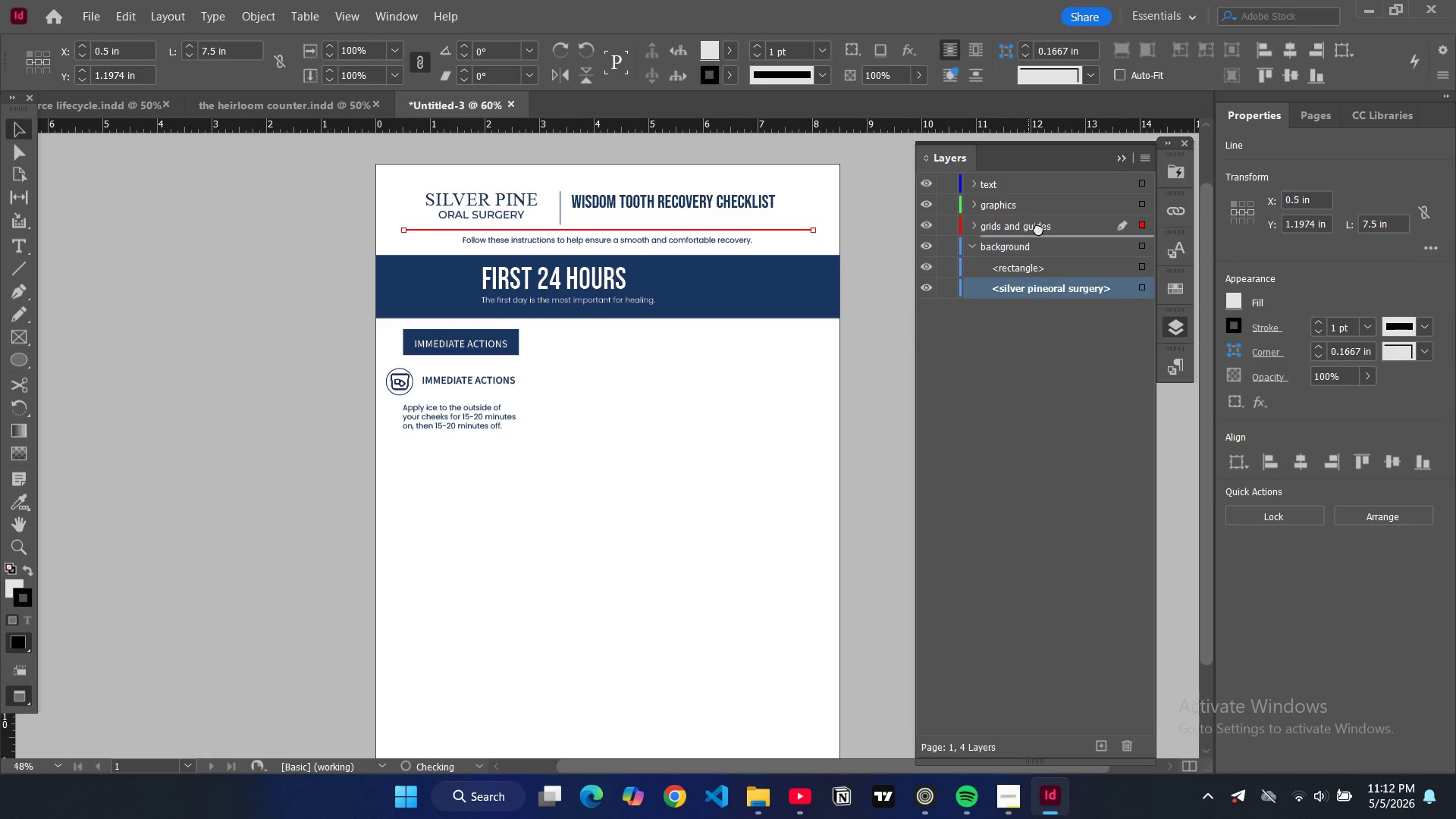 
left_click_drag(start_coordinate=[1029, 286], to_coordinate=[1037, 187])
 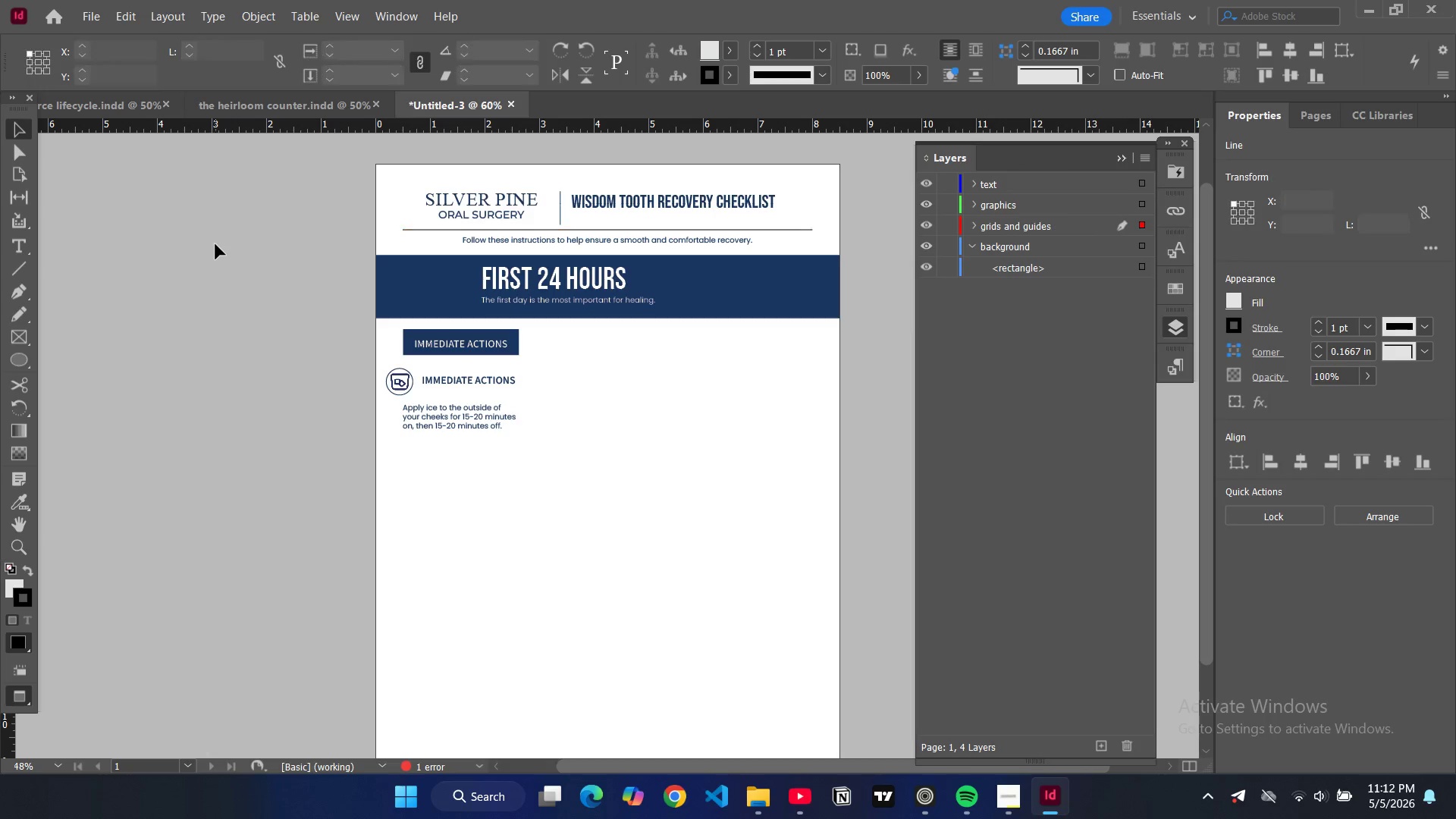 
left_click([215, 244])
 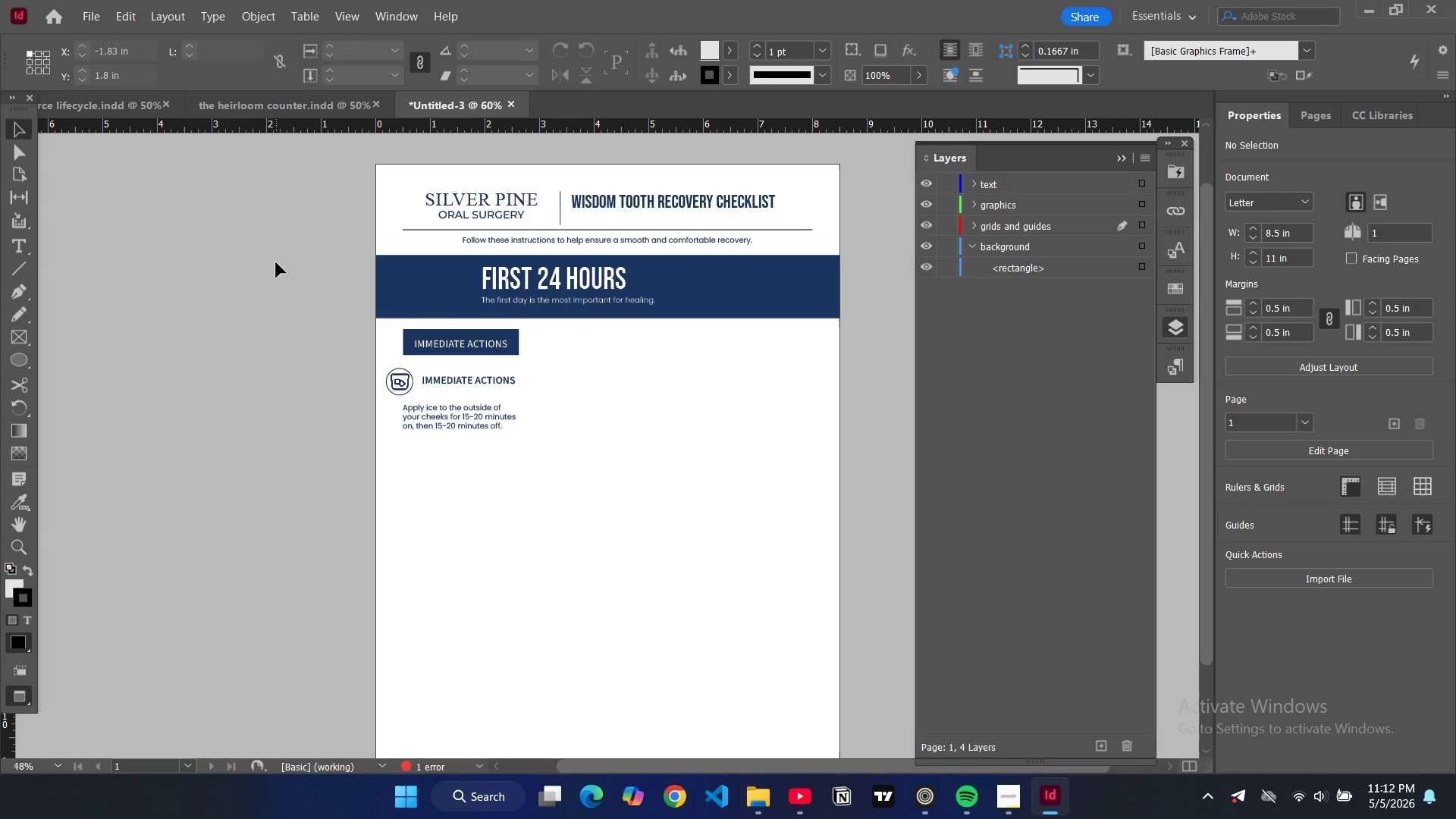 
wait(32.16)
 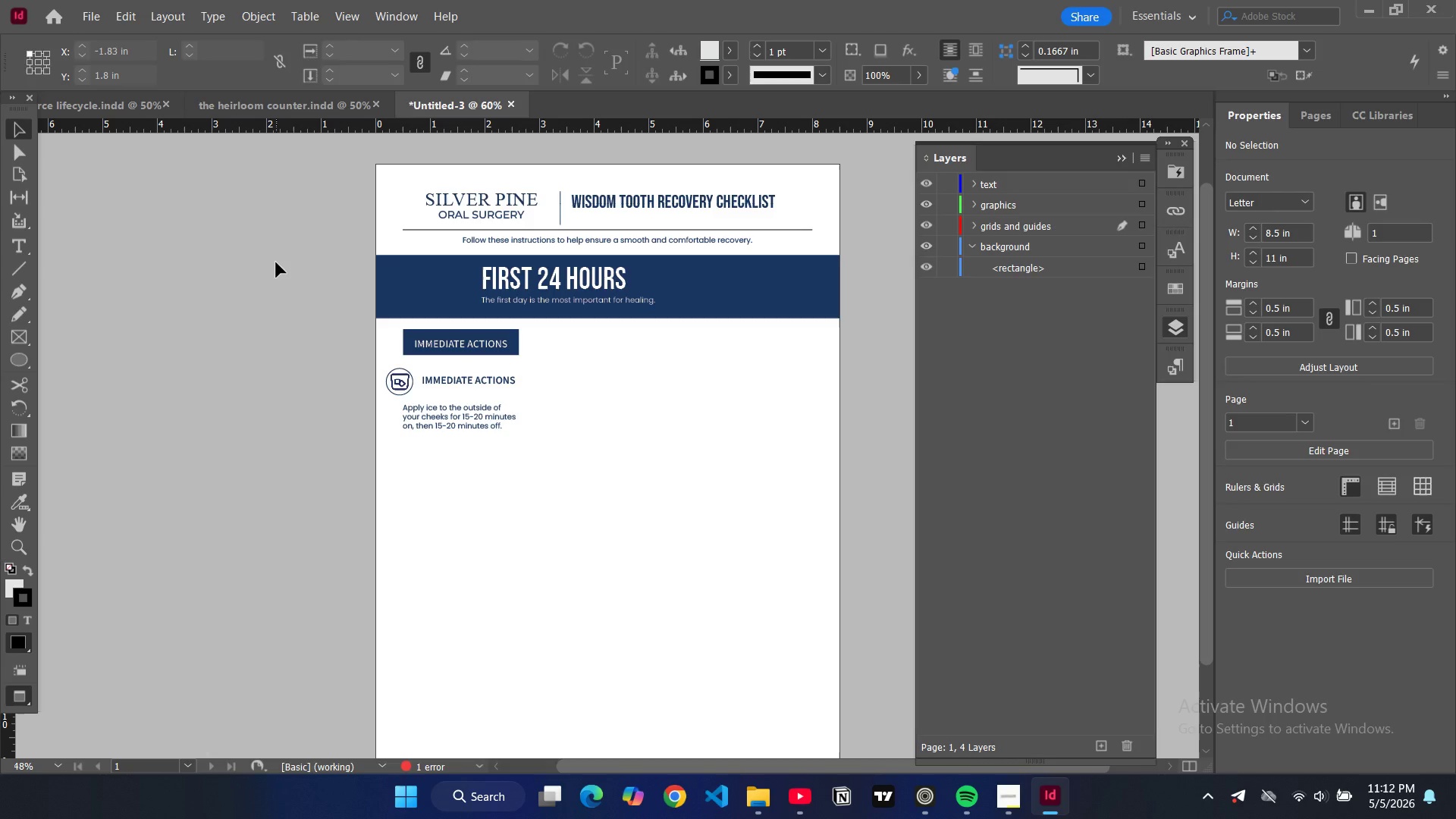 
type(ww)
 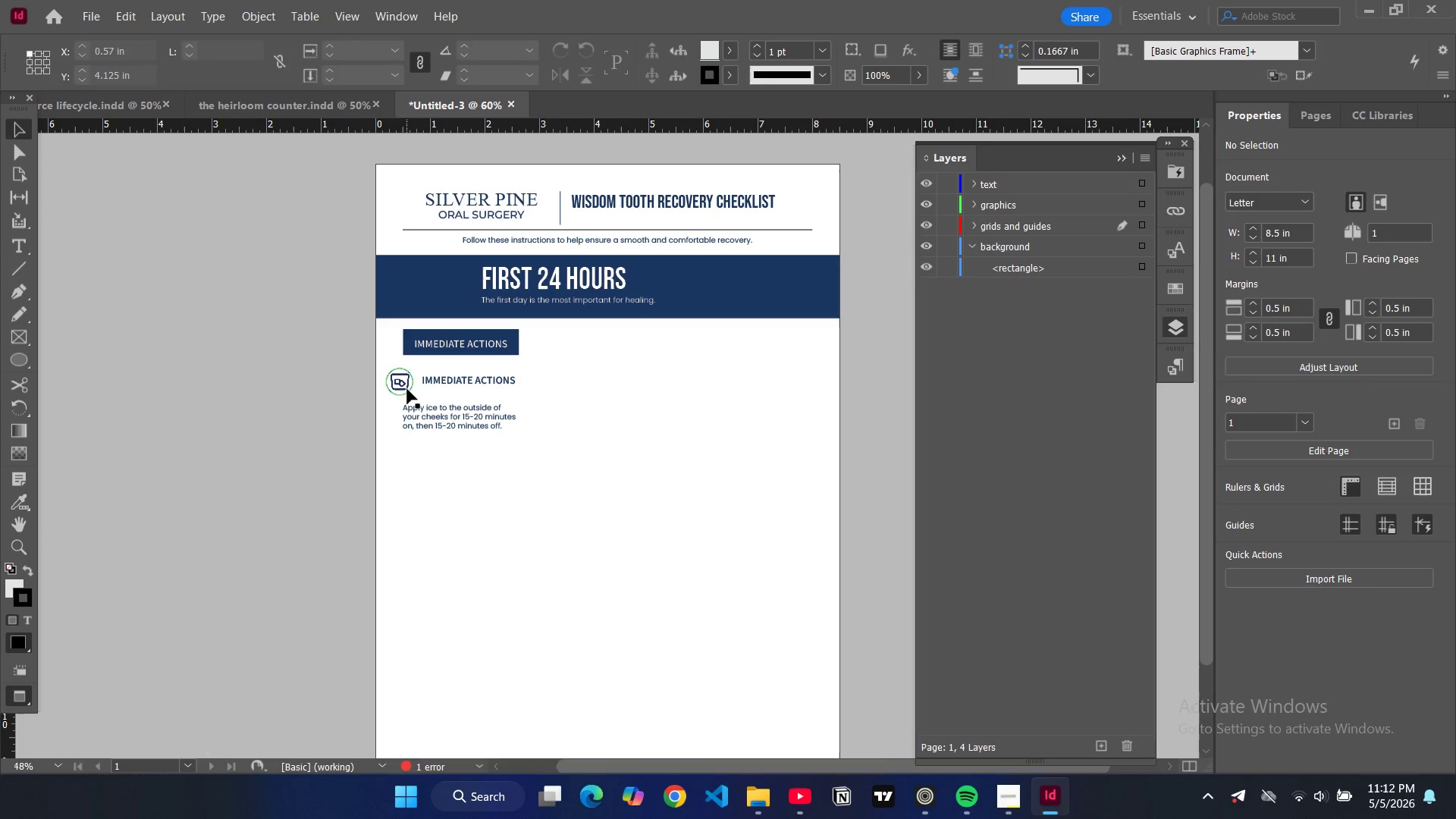 
left_click([407, 389])
 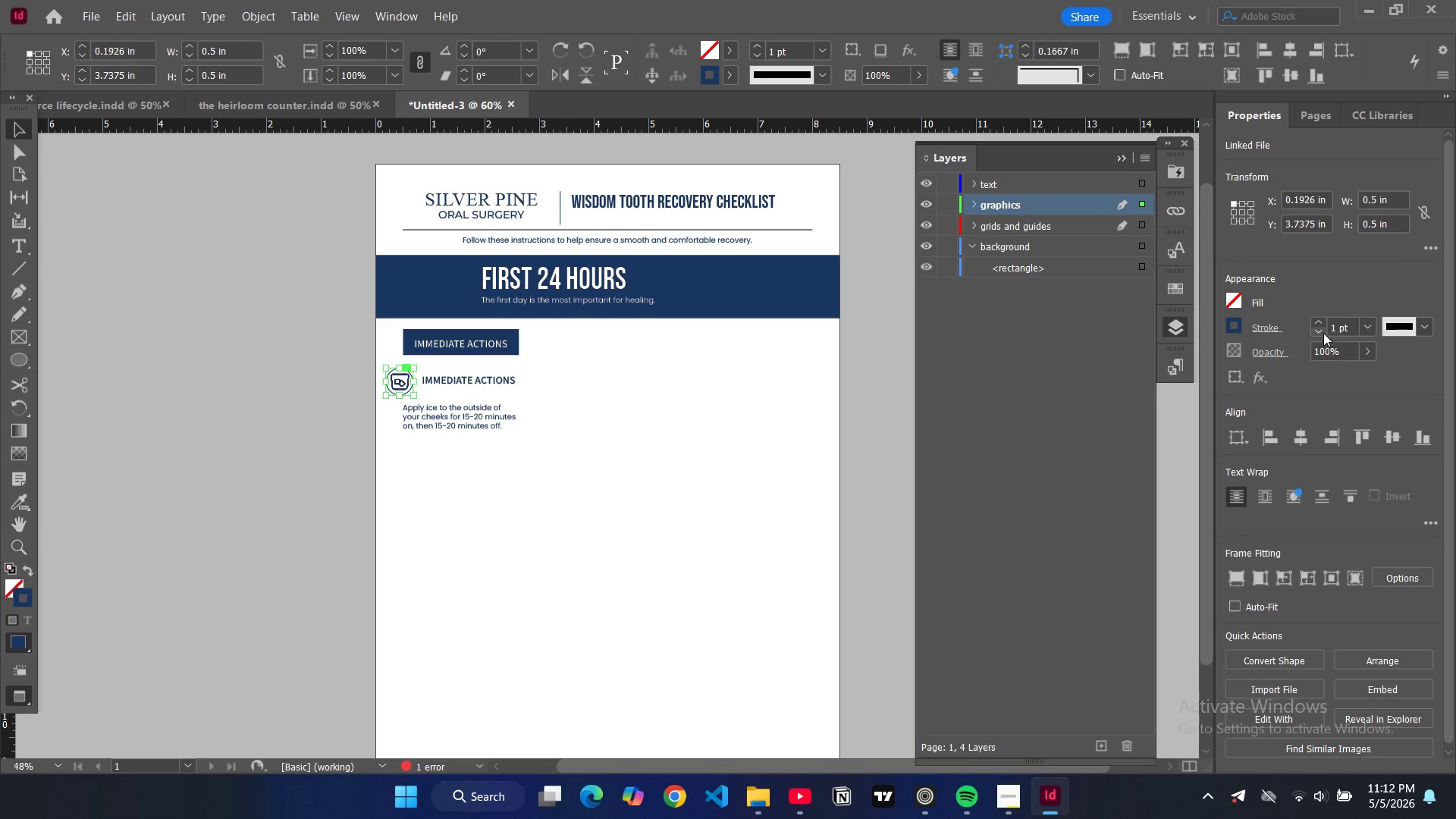 
left_click([1320, 331])
 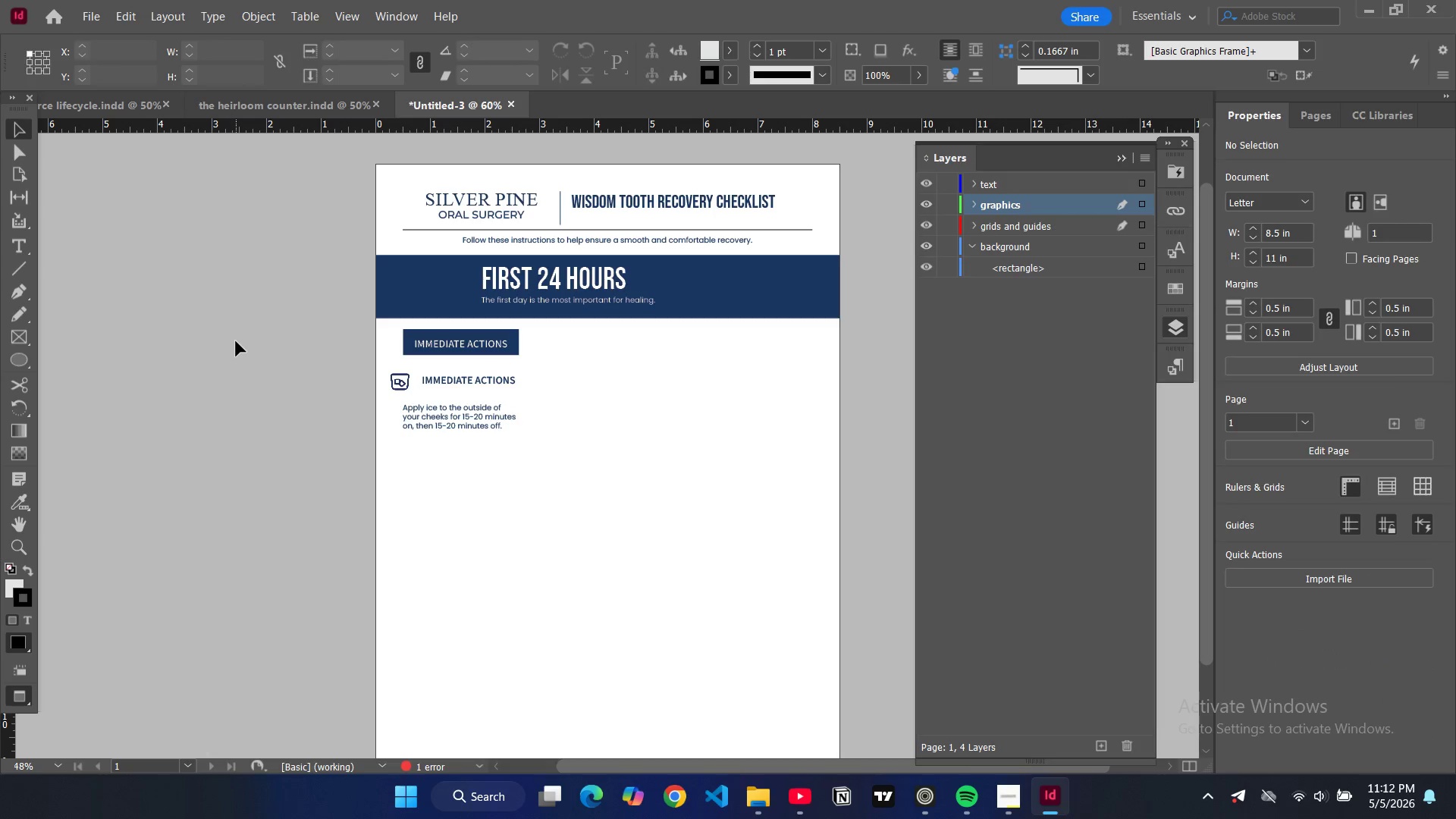 
key(W)
 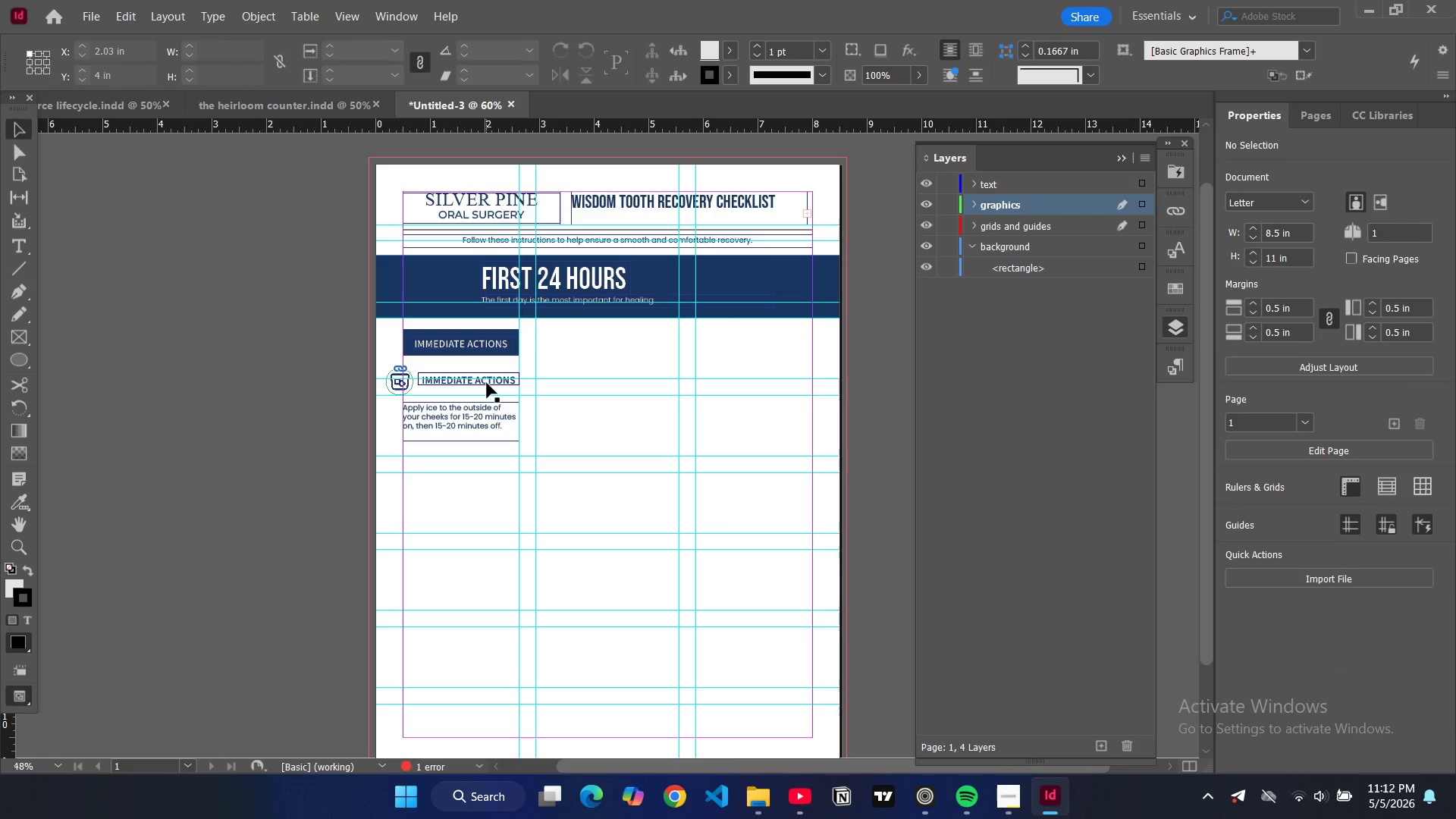 
left_click([487, 383])
 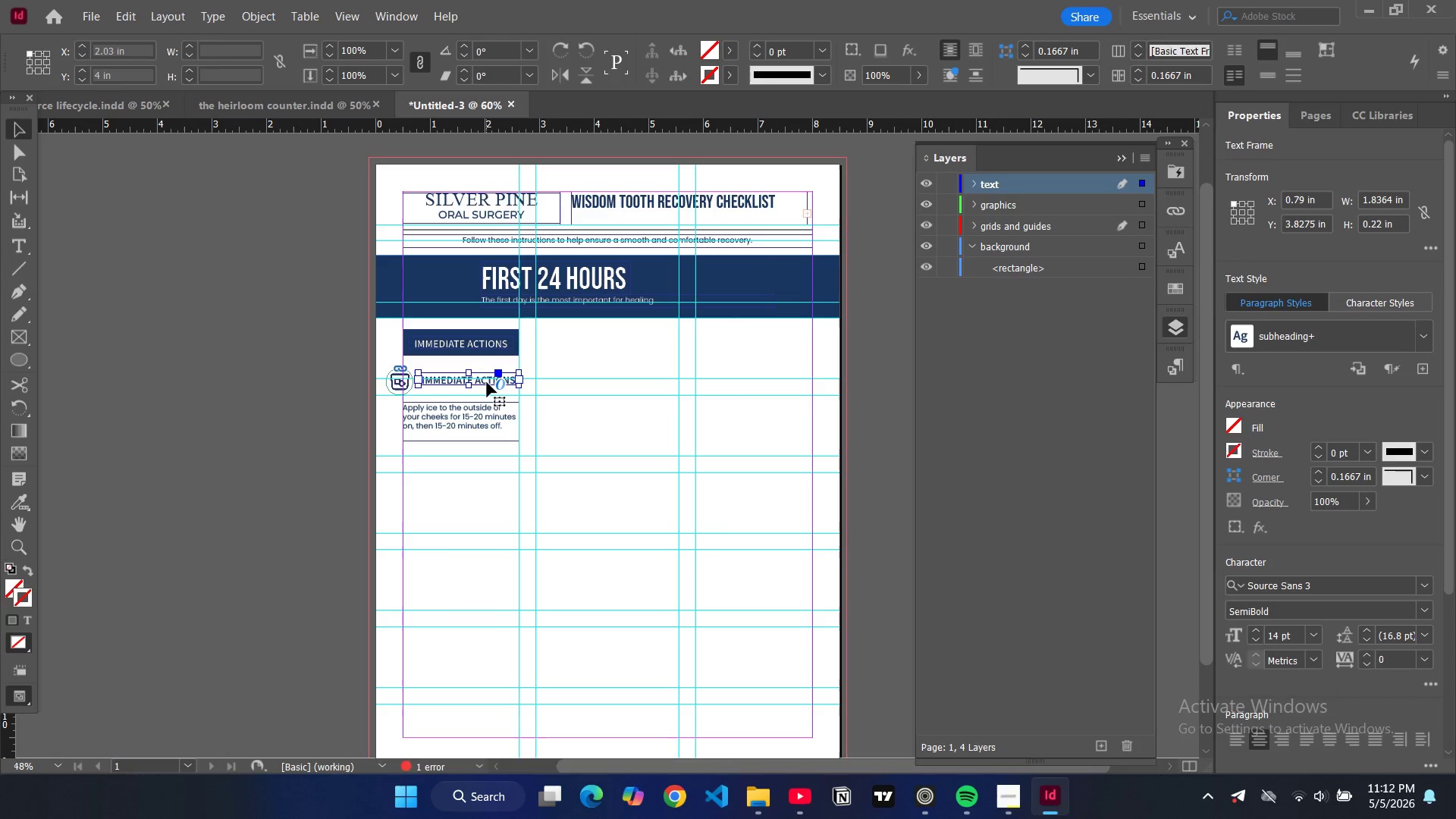 
key(Control+C)
 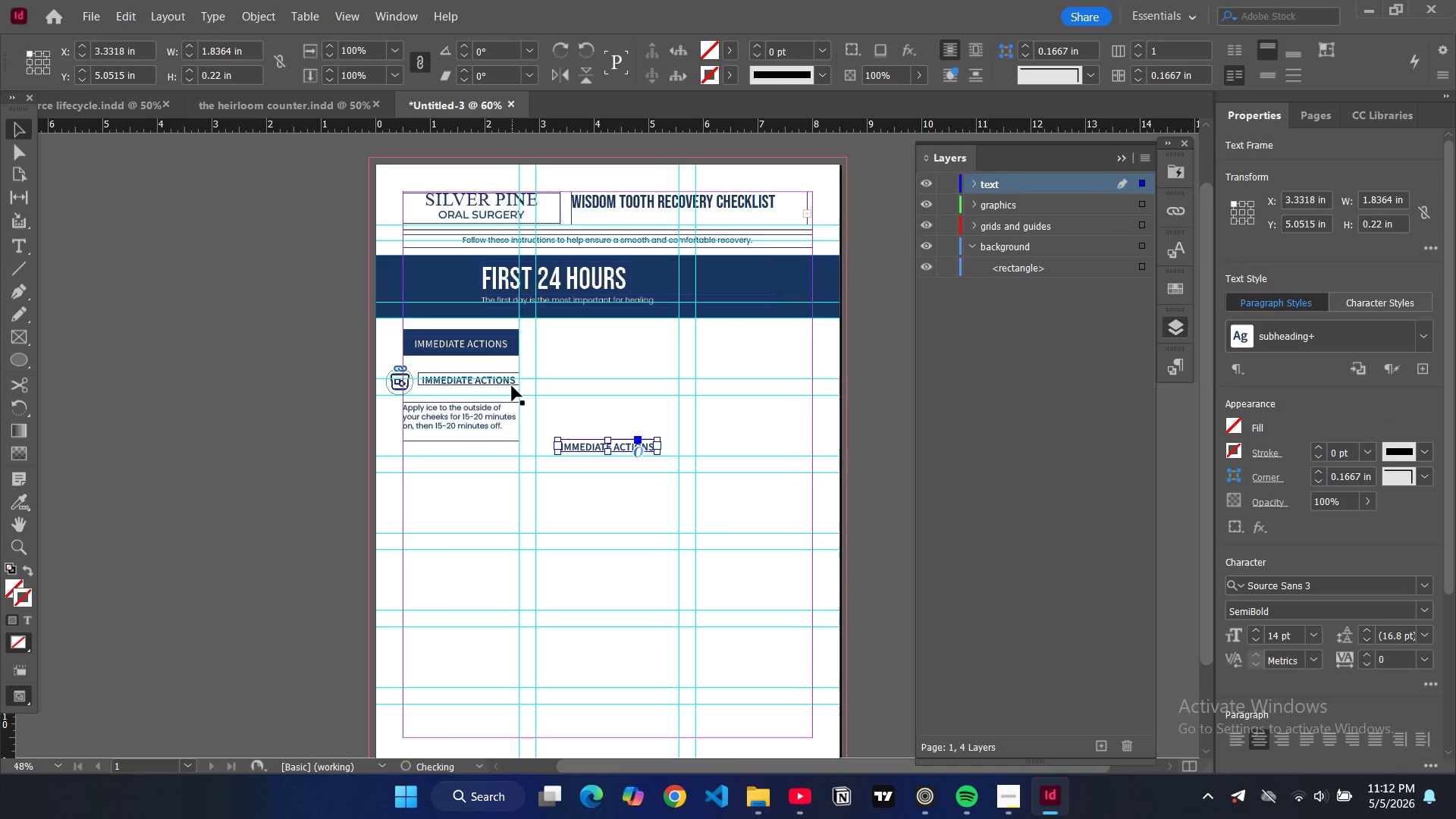 
key(Control+V)
 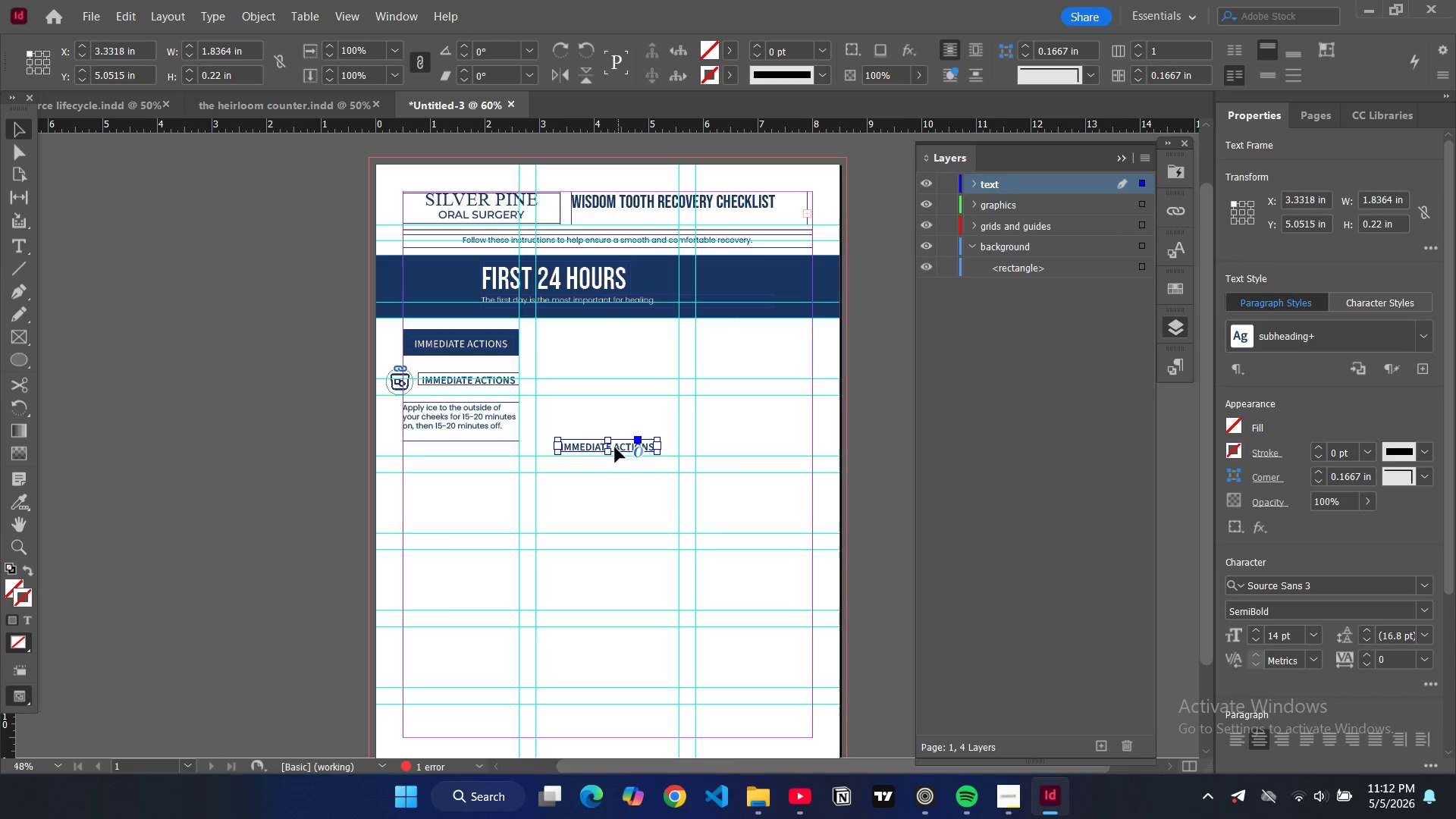 
left_click_drag(start_coordinate=[618, 445], to_coordinate=[483, 468])
 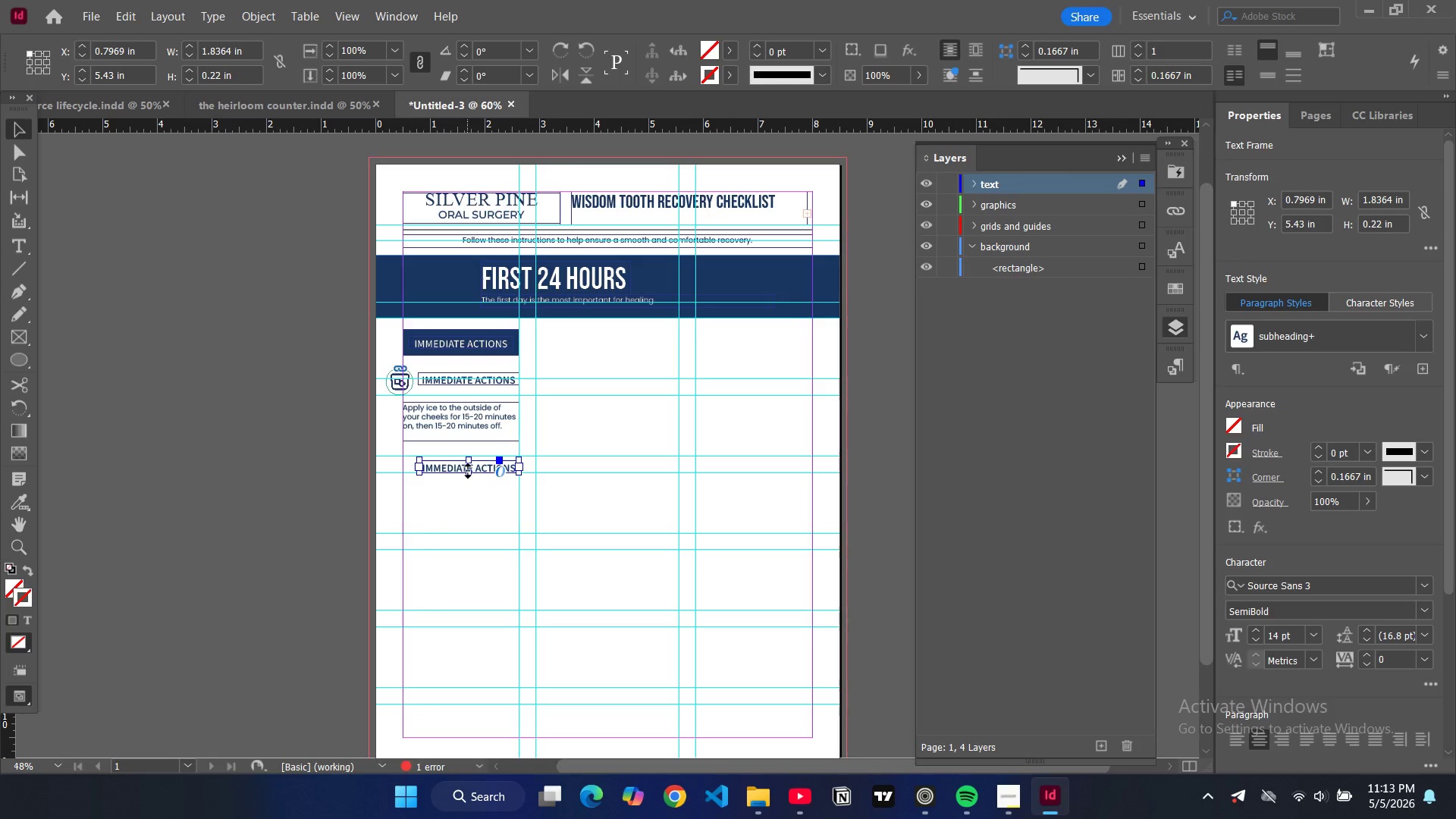 
wait(28.66)
 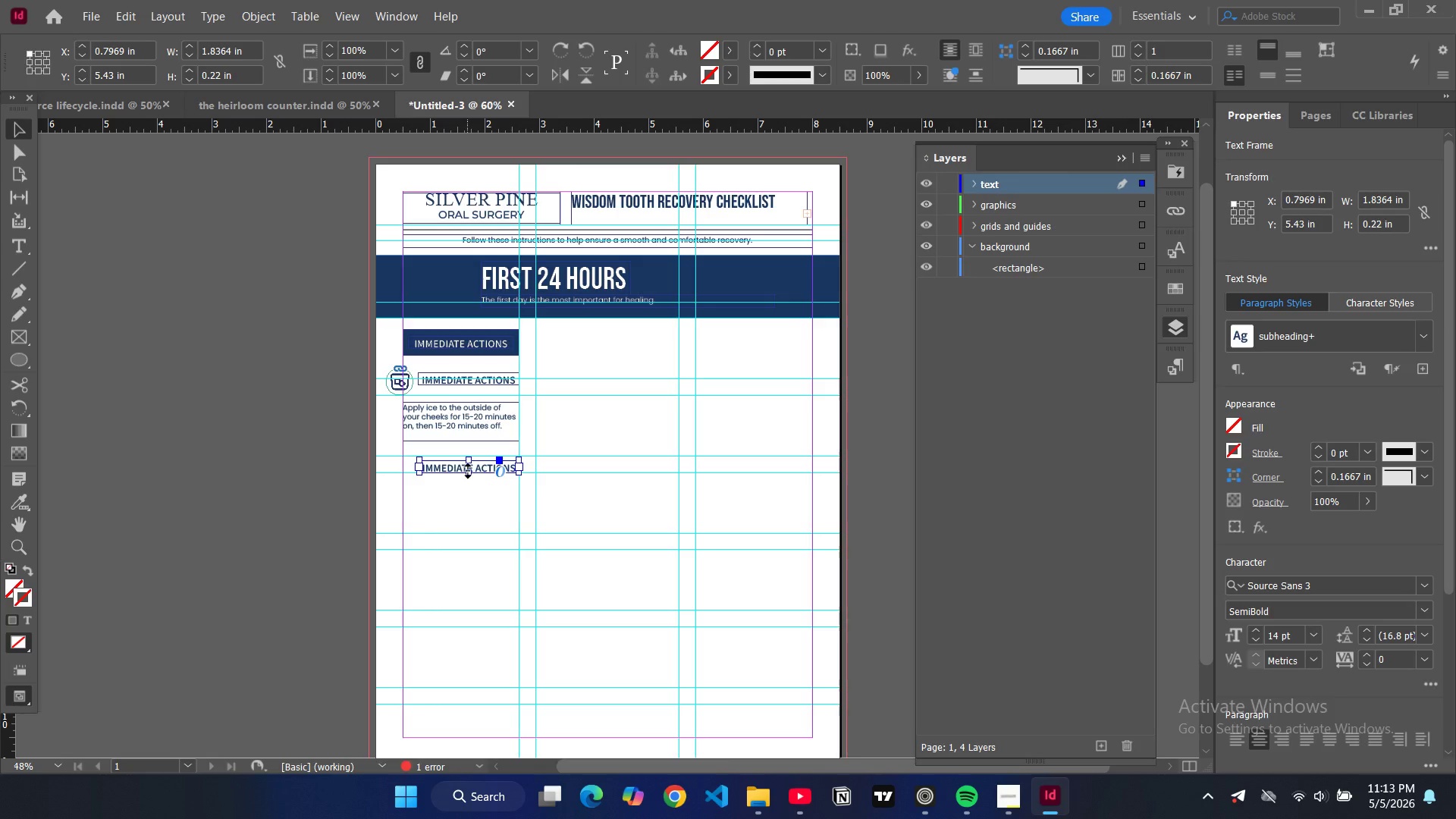 
left_click([400, 385])
 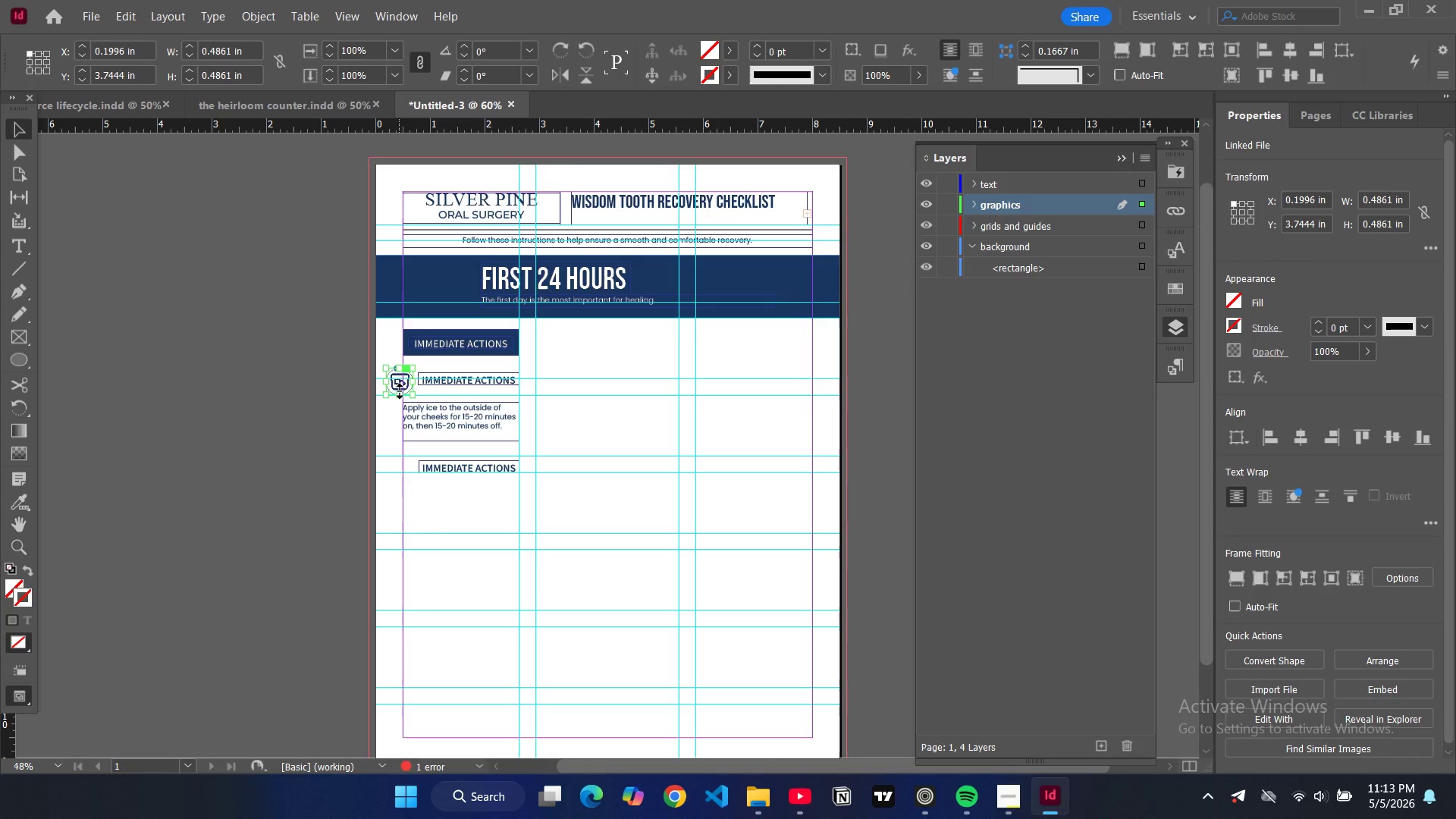 
key(Control+C)
 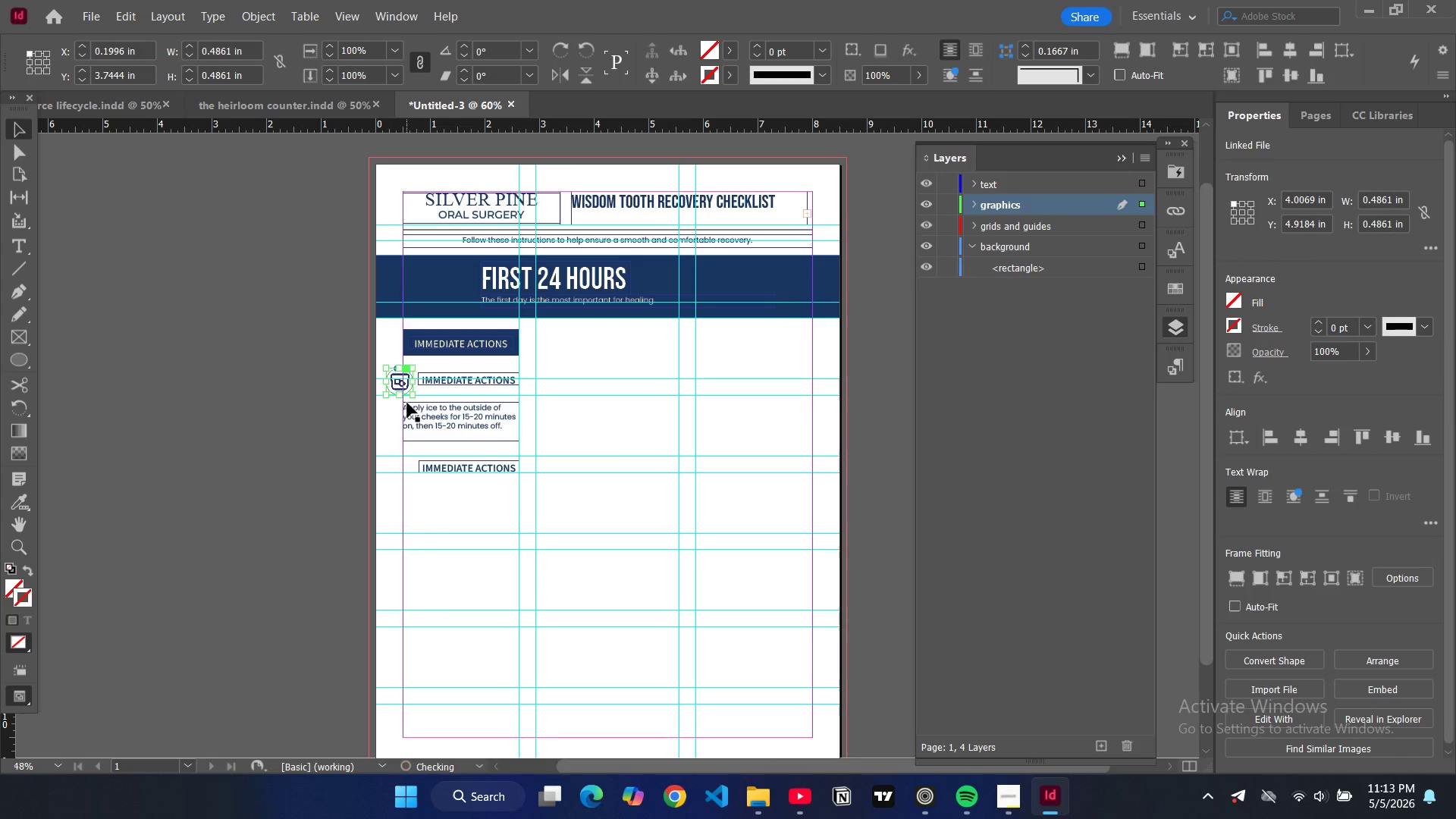 
key(Control+V)
 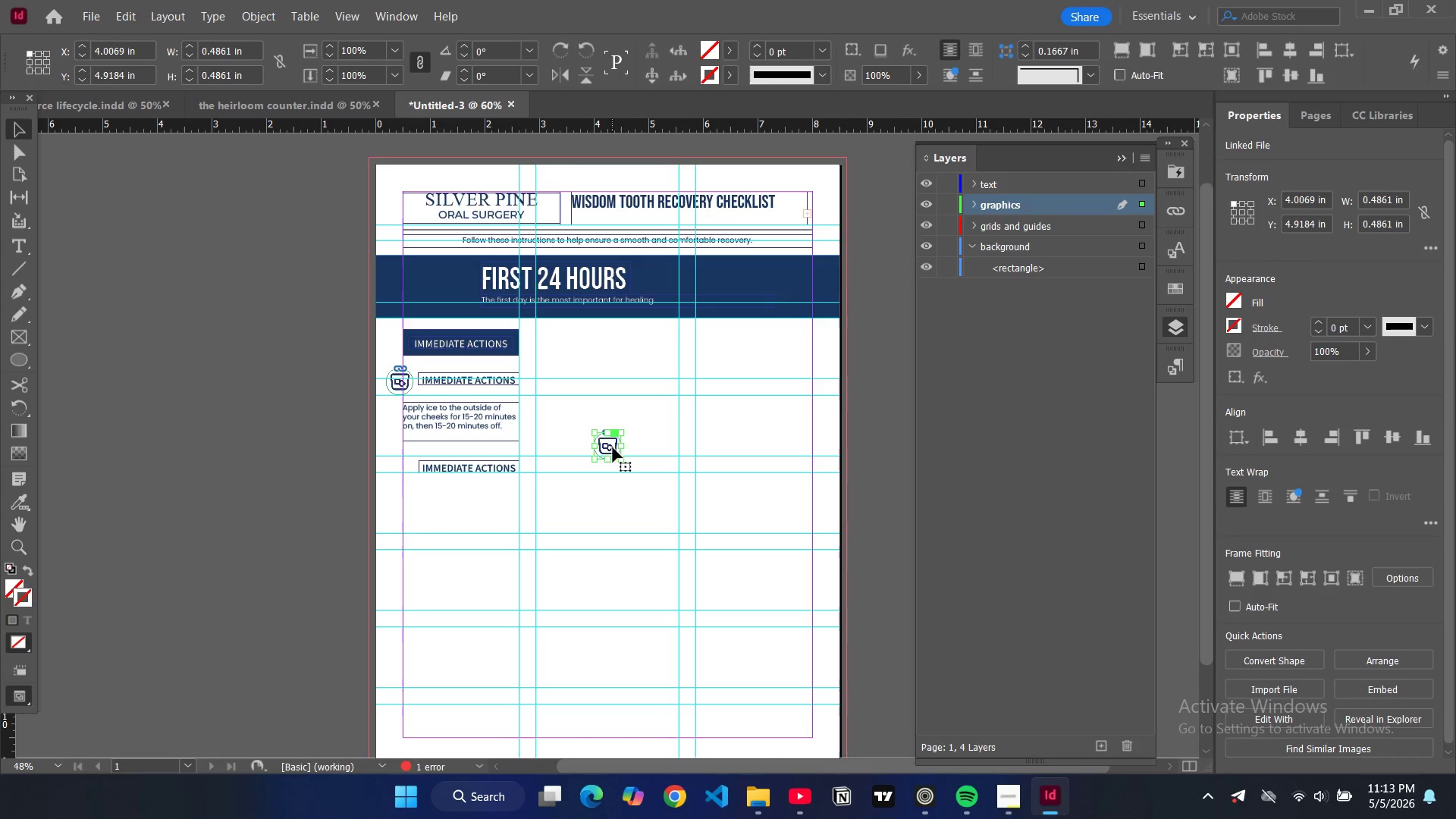 
left_click_drag(start_coordinate=[613, 447], to_coordinate=[406, 470])
 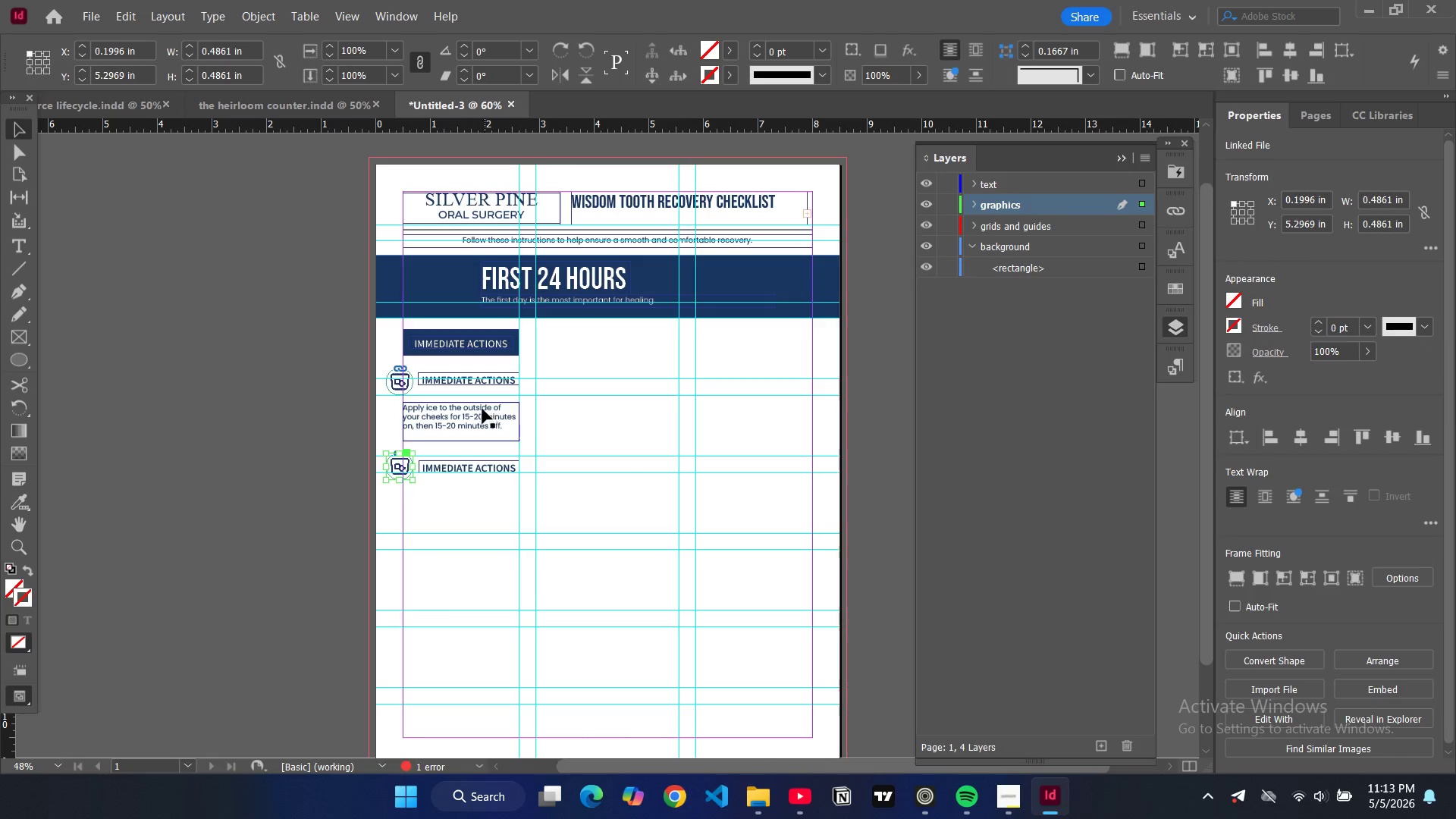 
left_click([478, 419])
 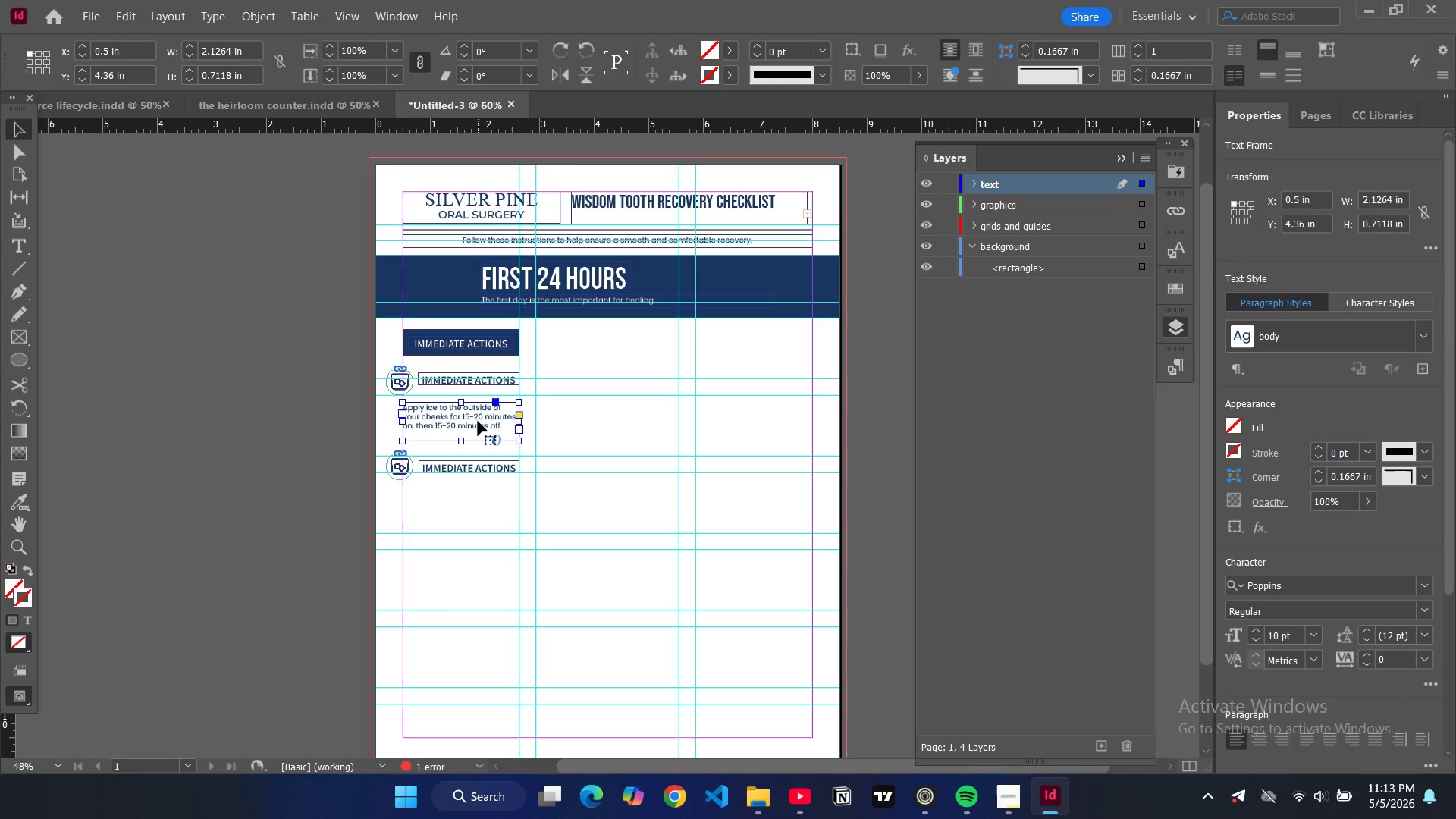 
key(Control+C)
 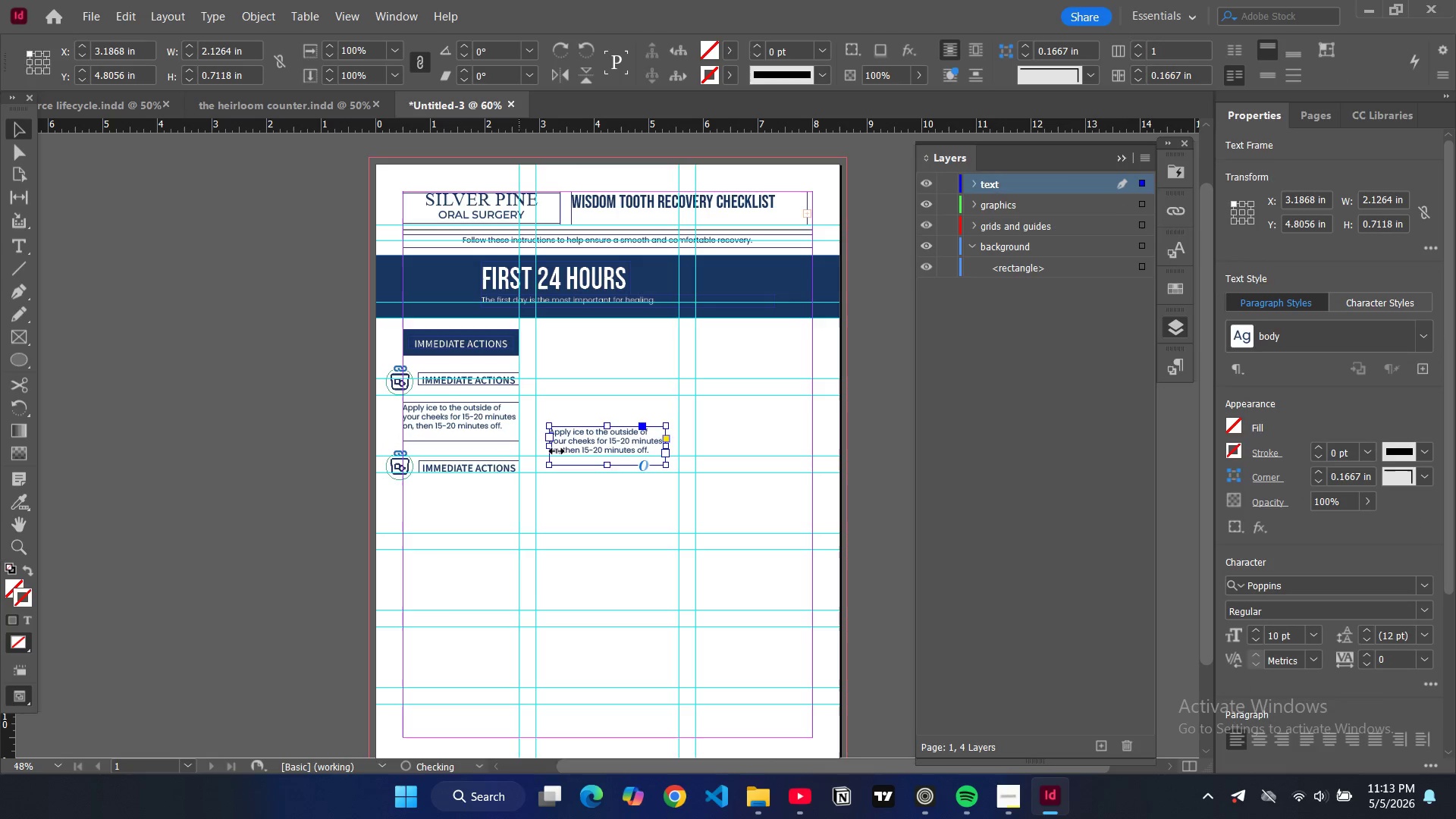 
key(Control+V)
 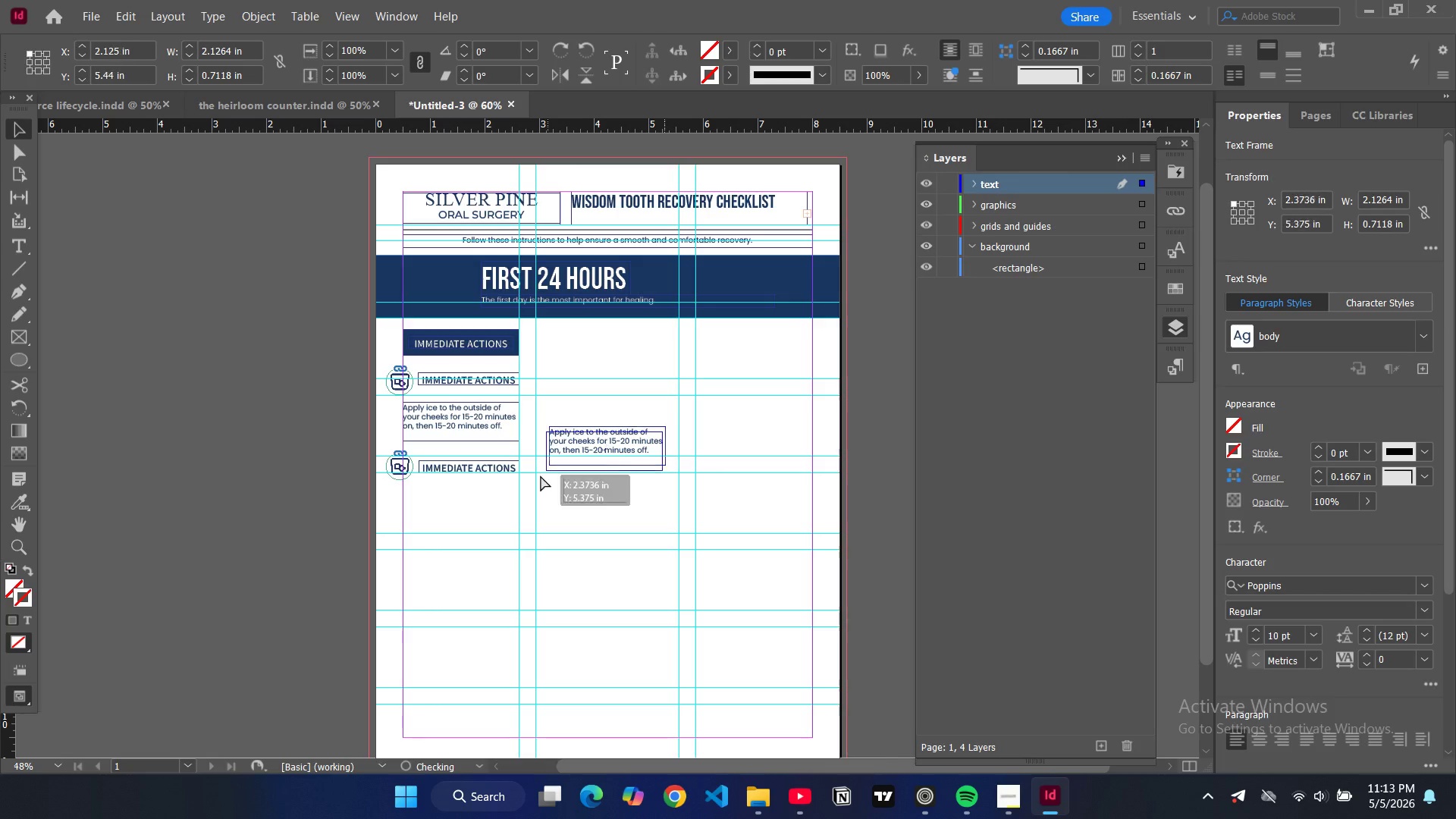 
left_click_drag(start_coordinate=[607, 438], to_coordinate=[463, 500])
 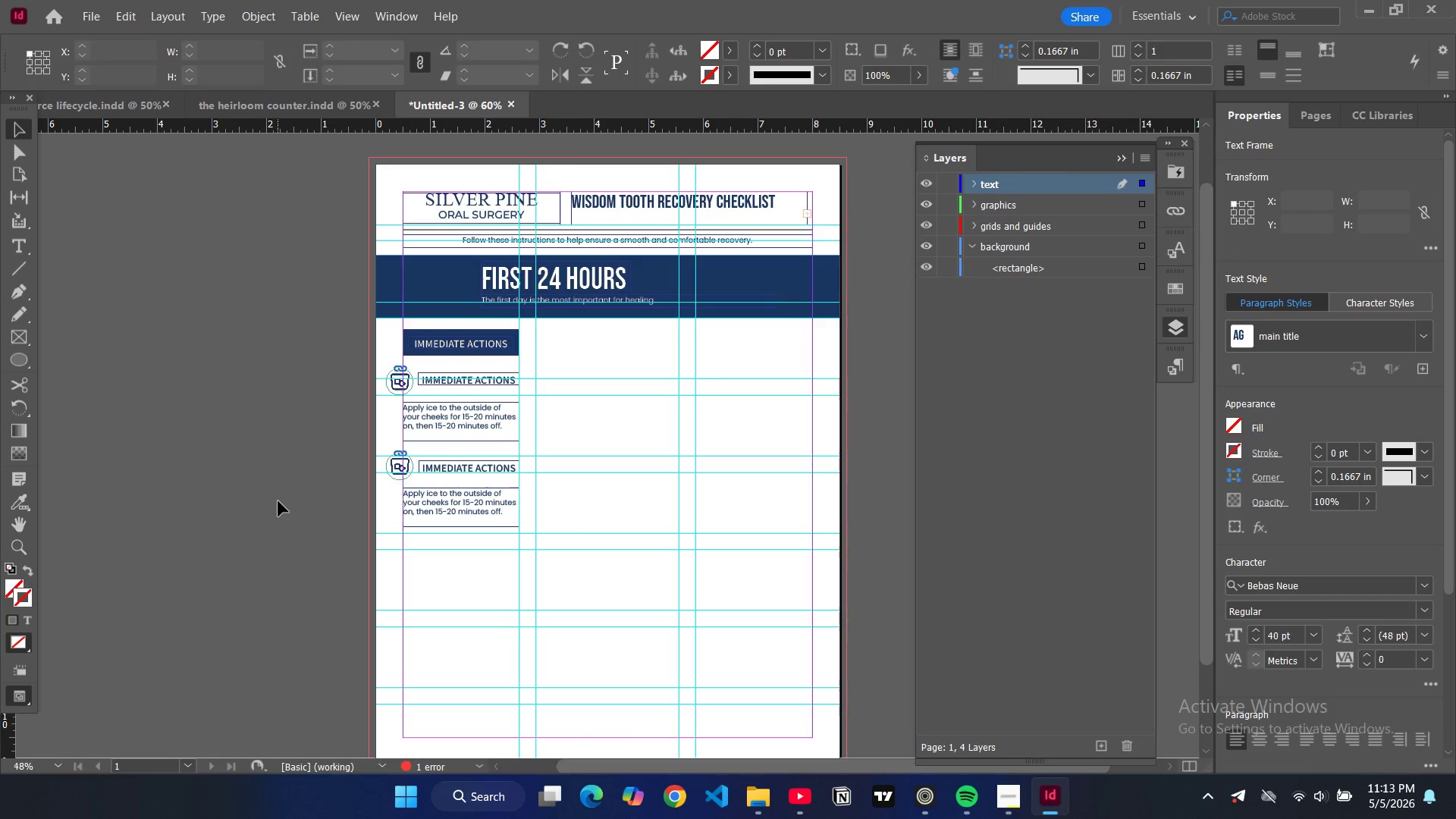 
left_click([278, 501])
 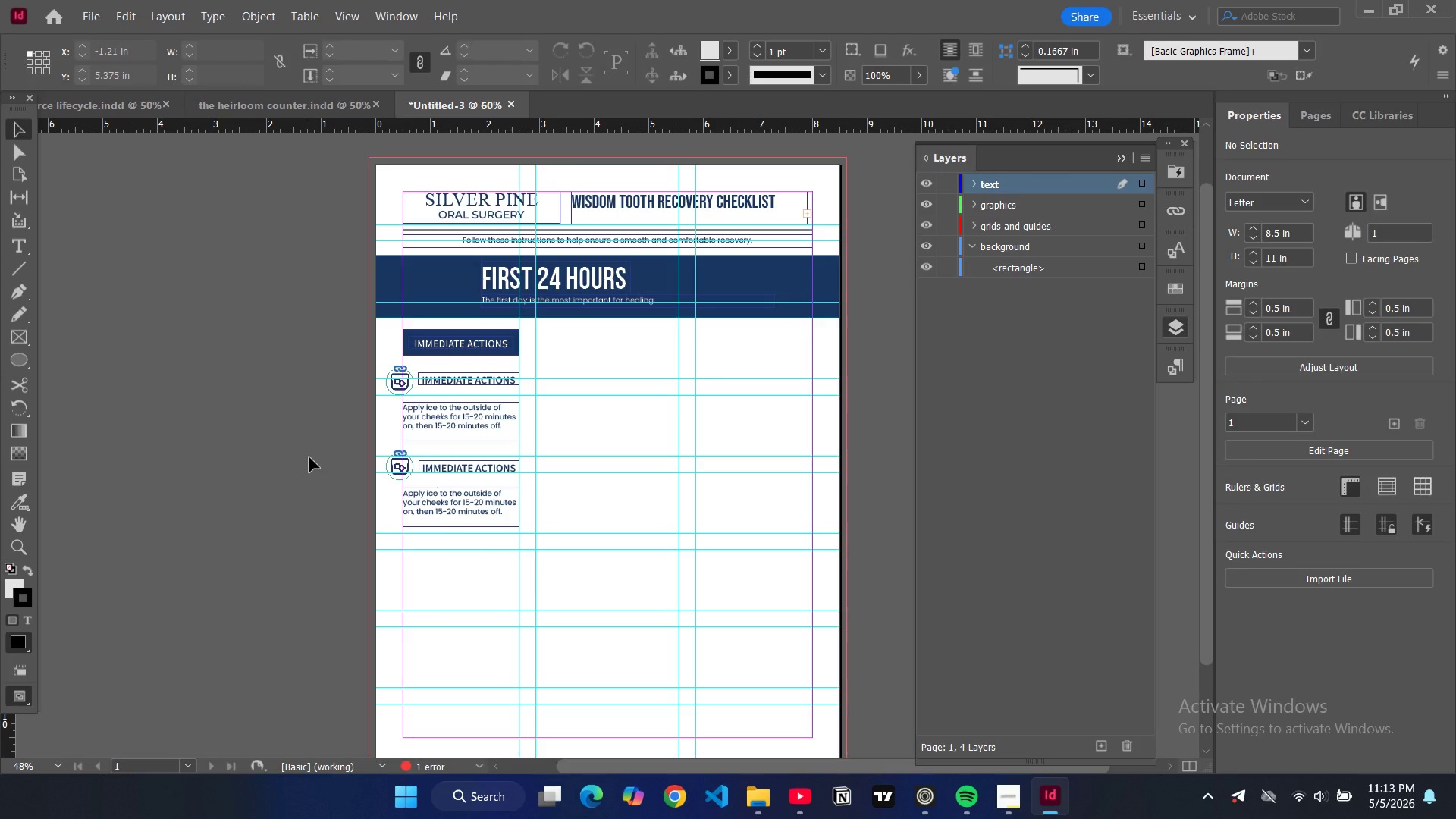 
scroll: coordinate [309, 457], scroll_direction: down, amount: 2.0
 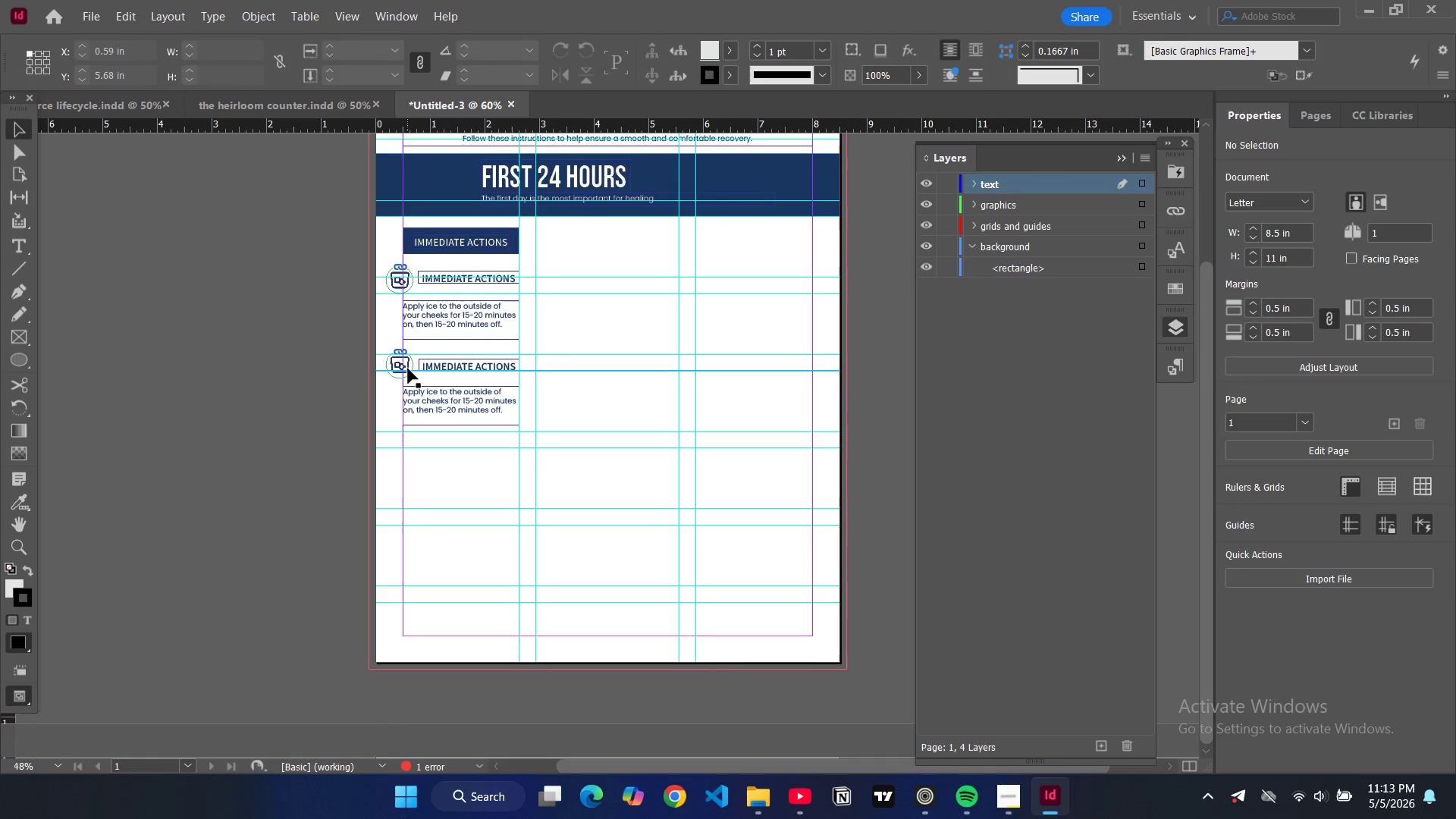 
left_click([408, 369])
 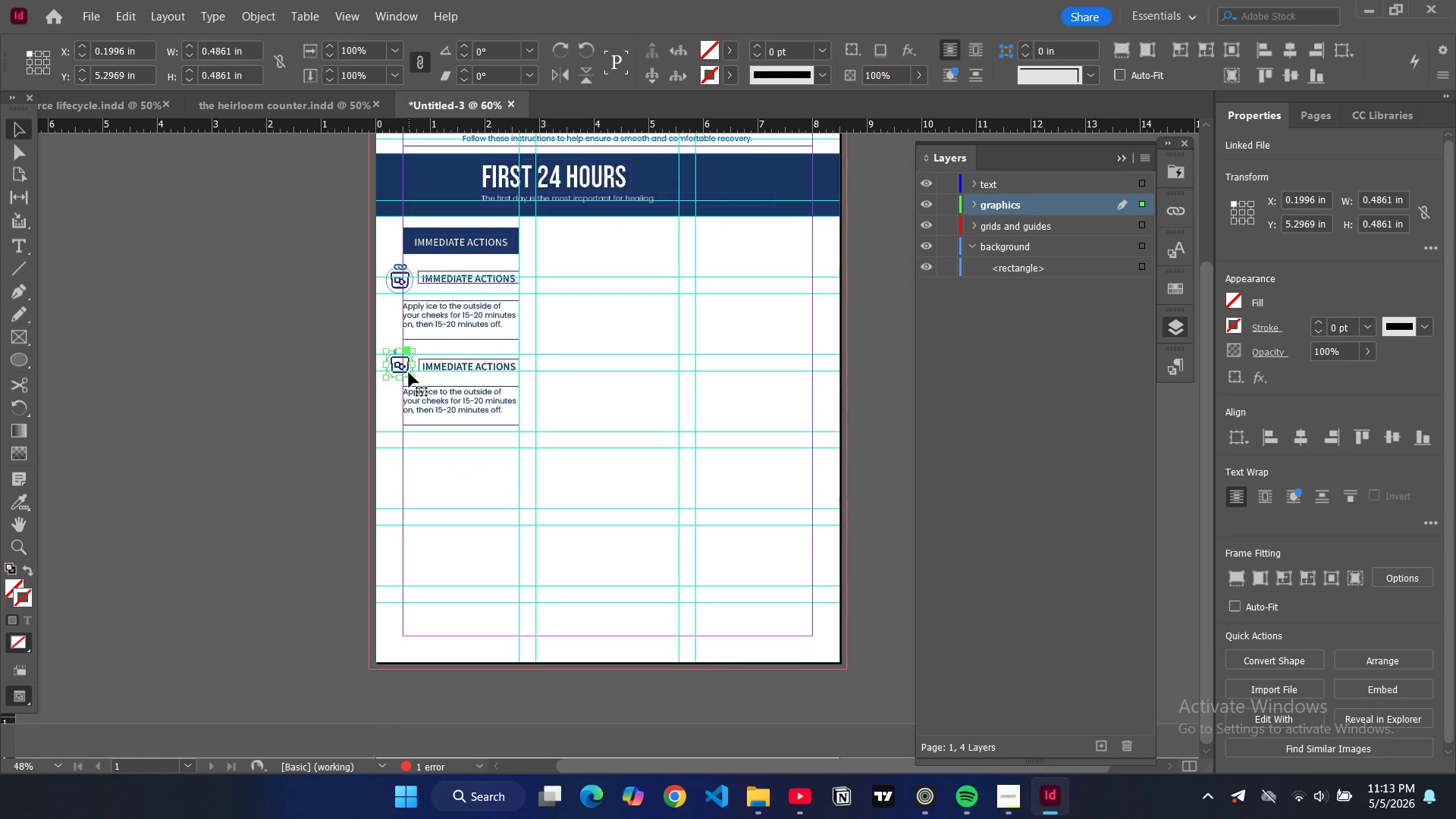 
key(Control+C)
 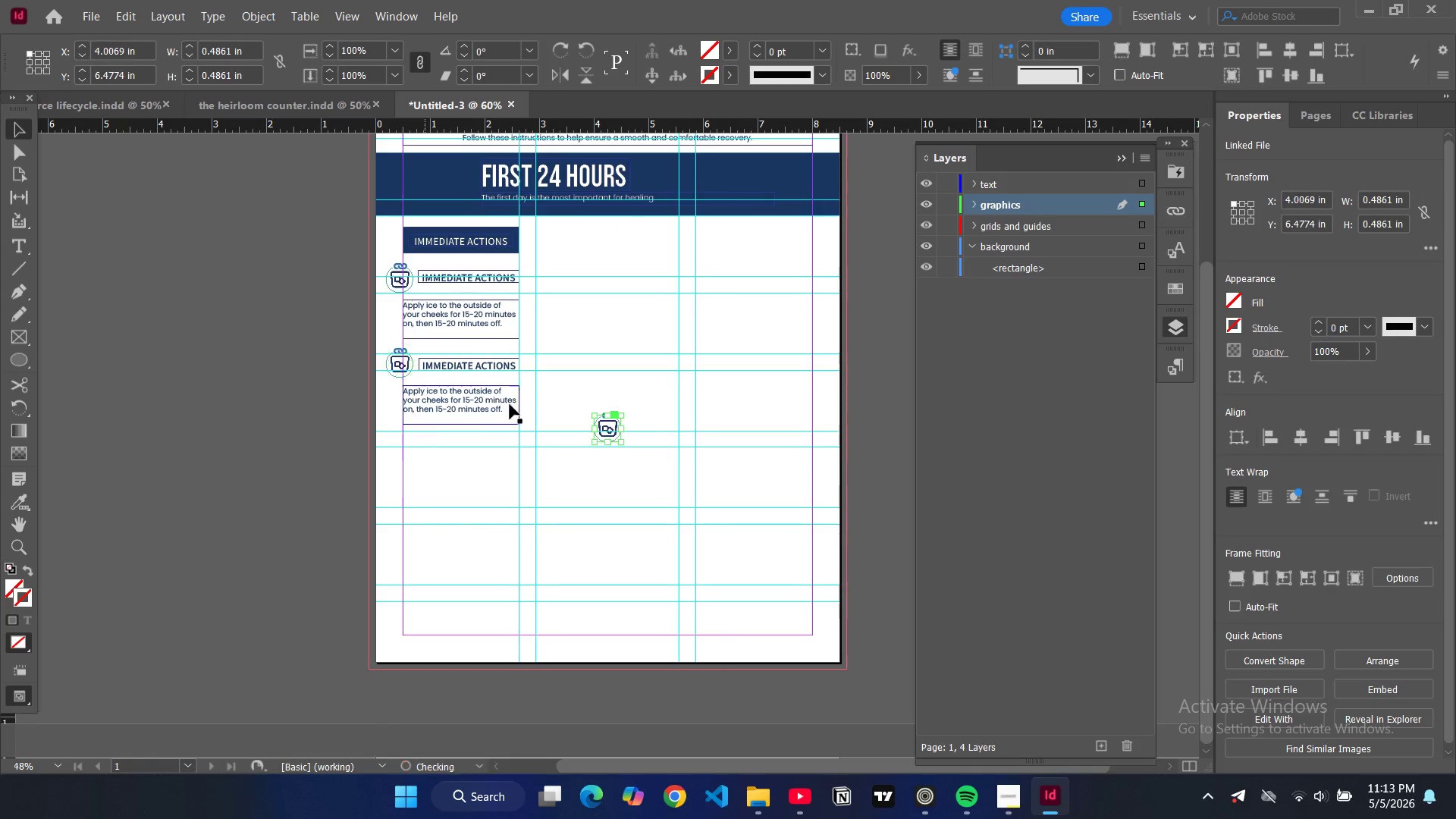 
key(Control+V)
 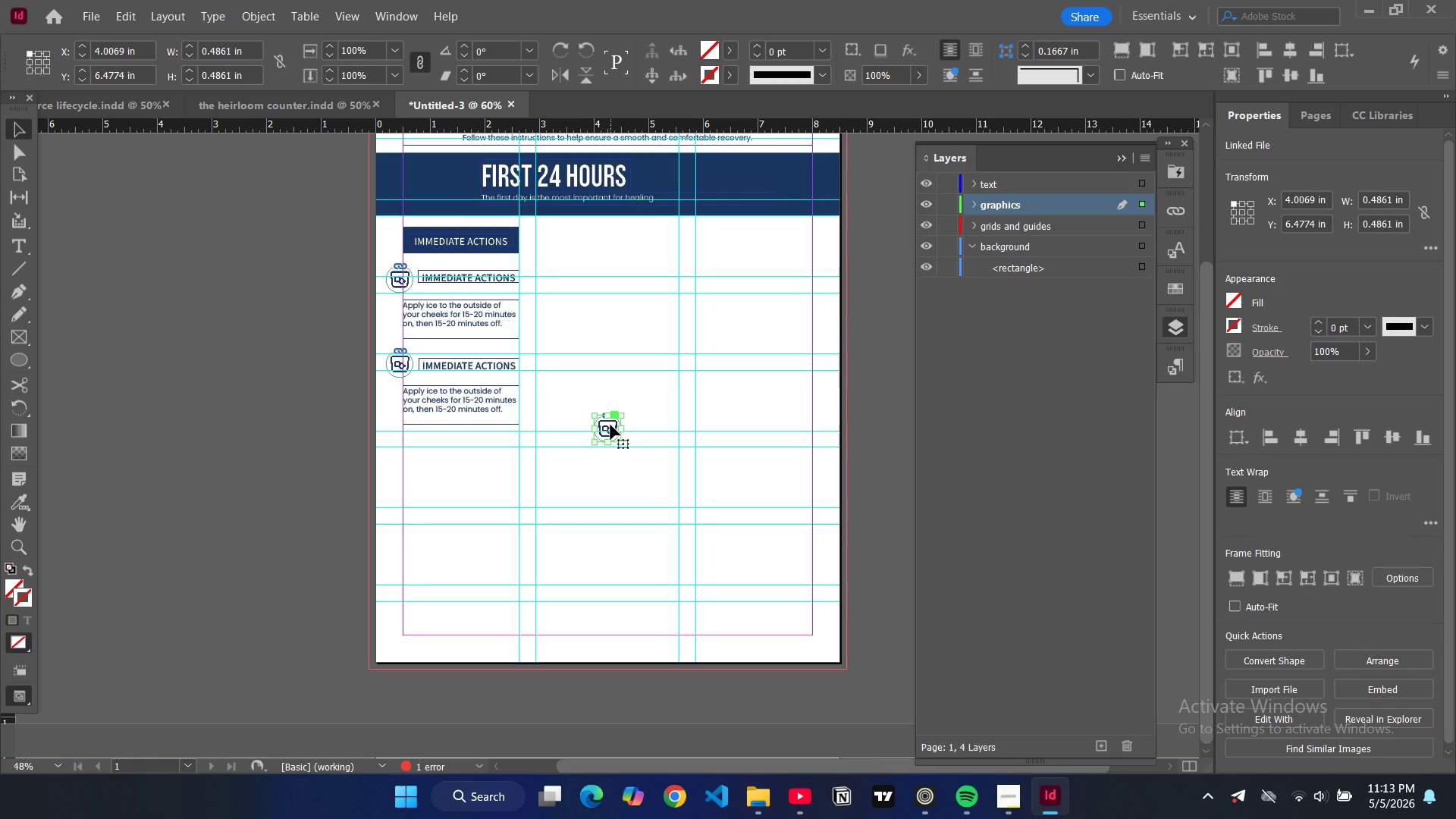 
wait(12.34)
 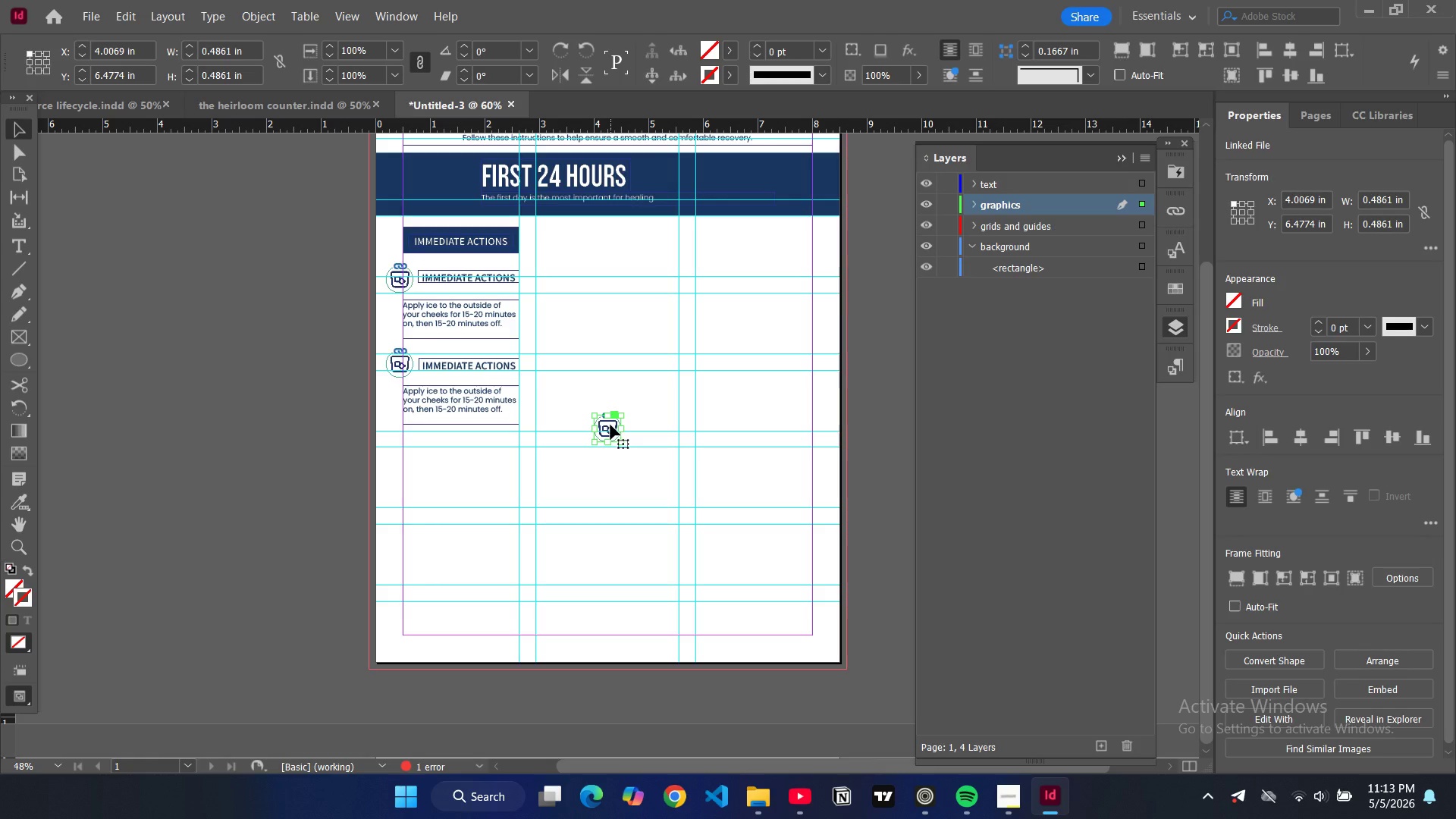 
left_click_drag(start_coordinate=[607, 431], to_coordinate=[400, 450])
 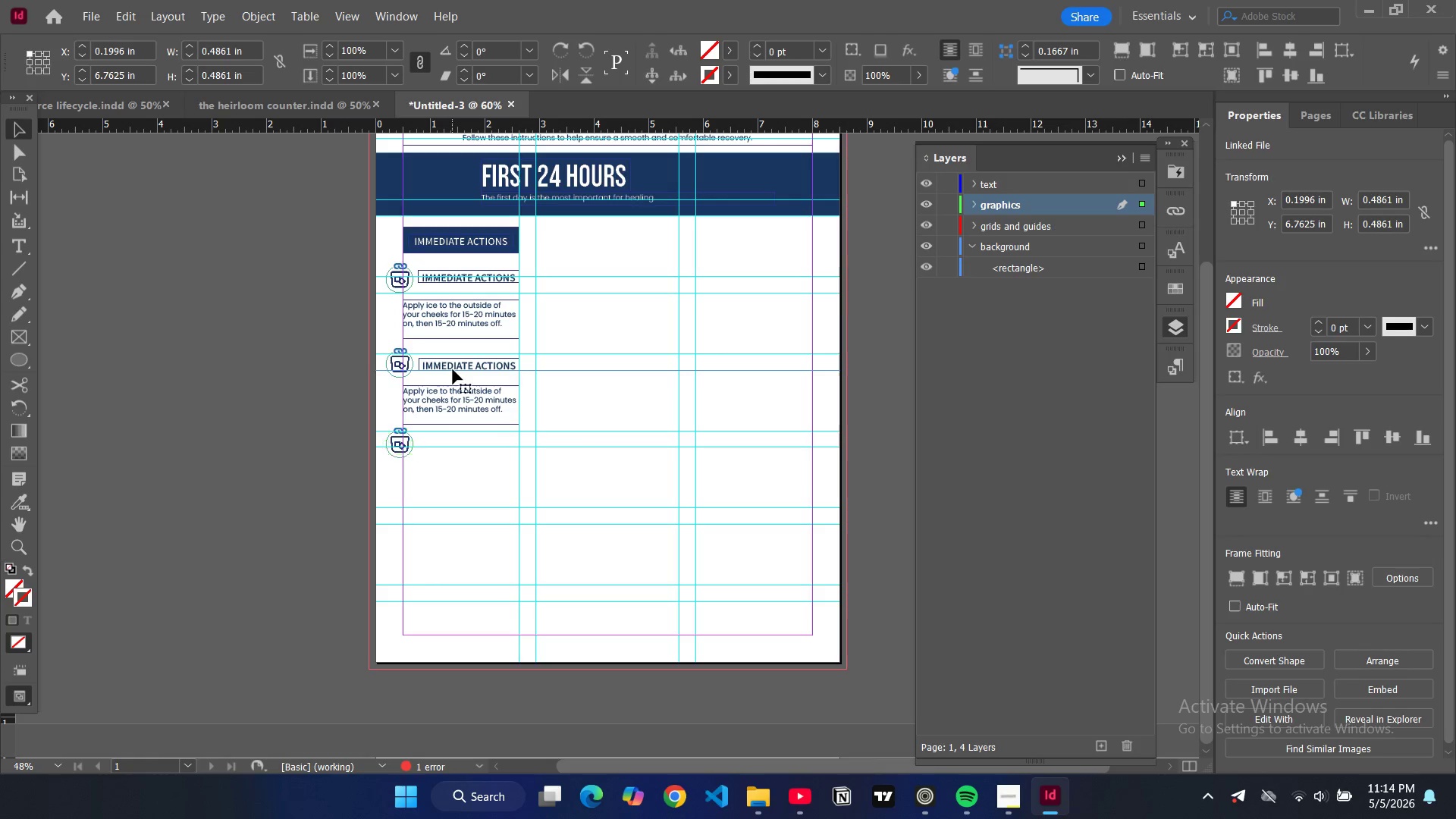 
left_click([453, 369])
 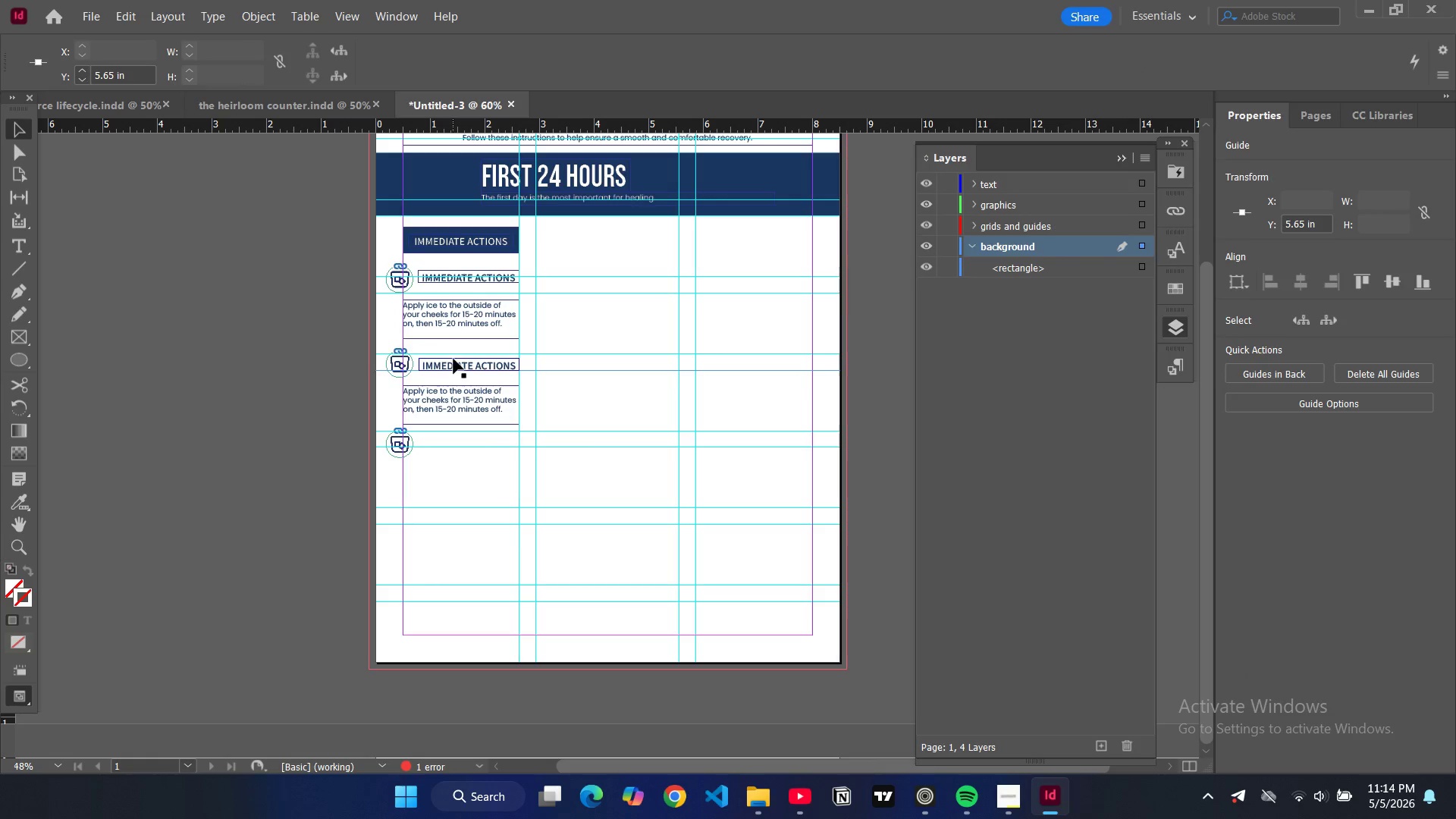 
left_click([453, 359])
 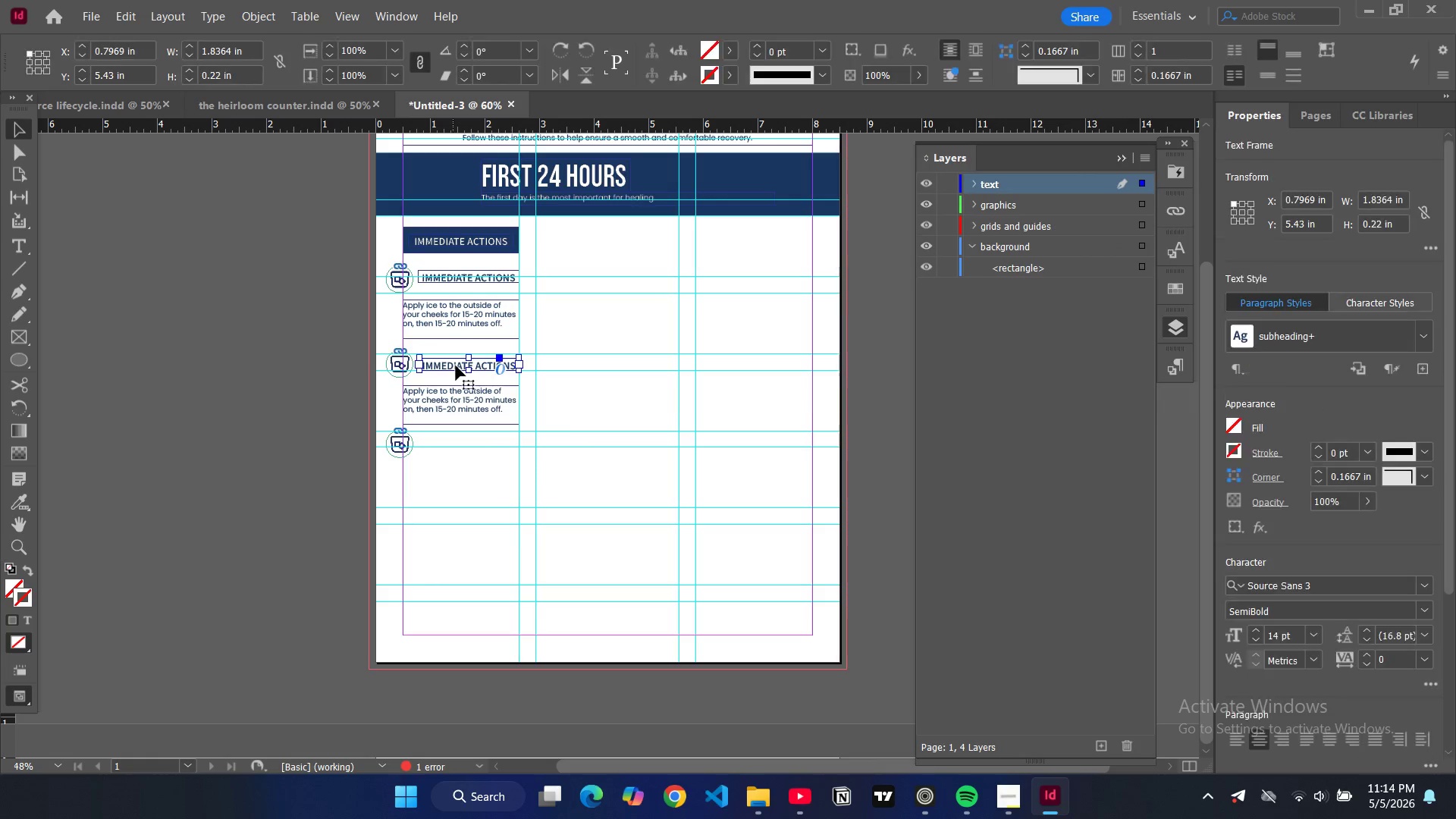 
key(Control+C)
 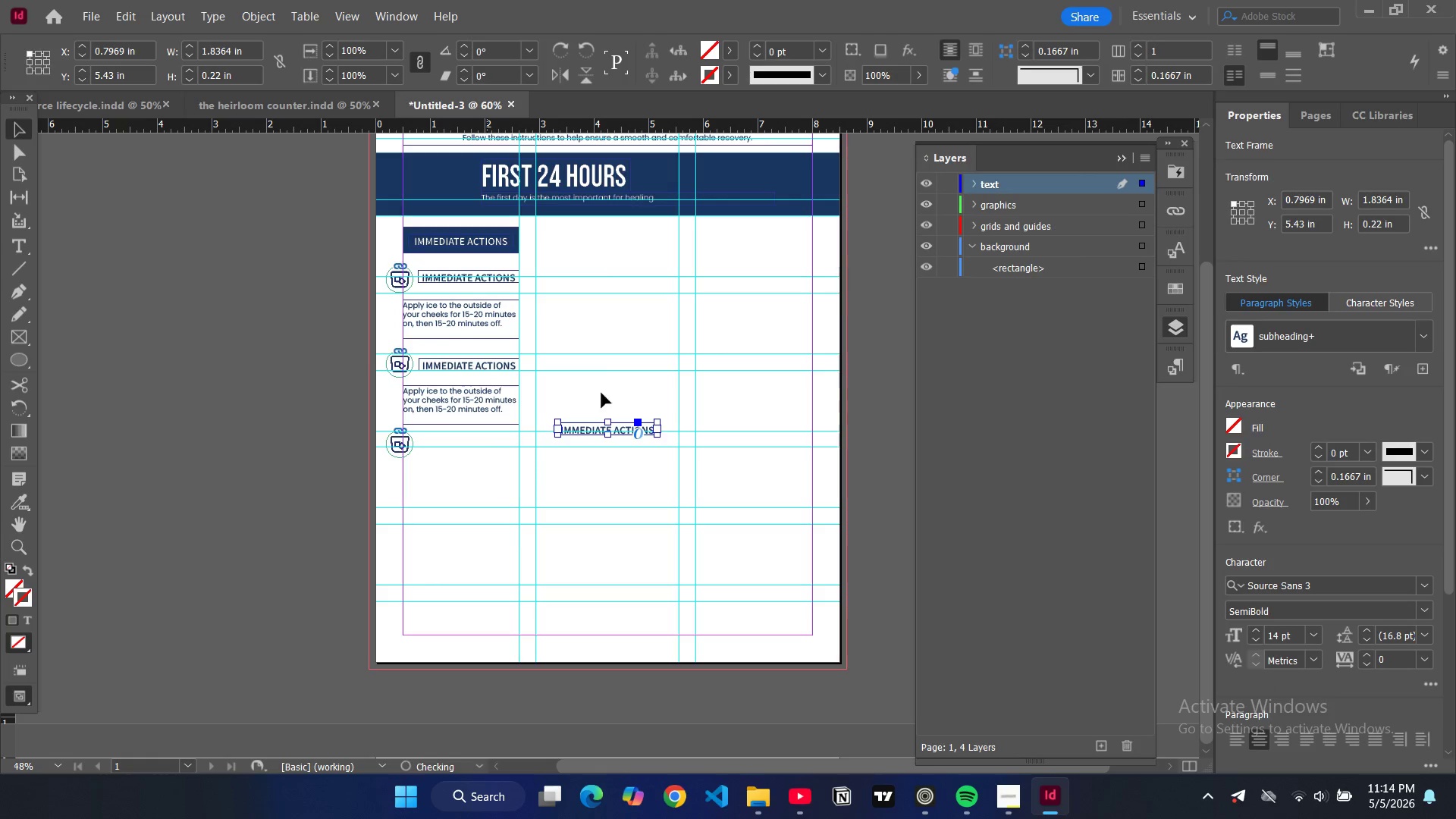 
key(Control+V)
 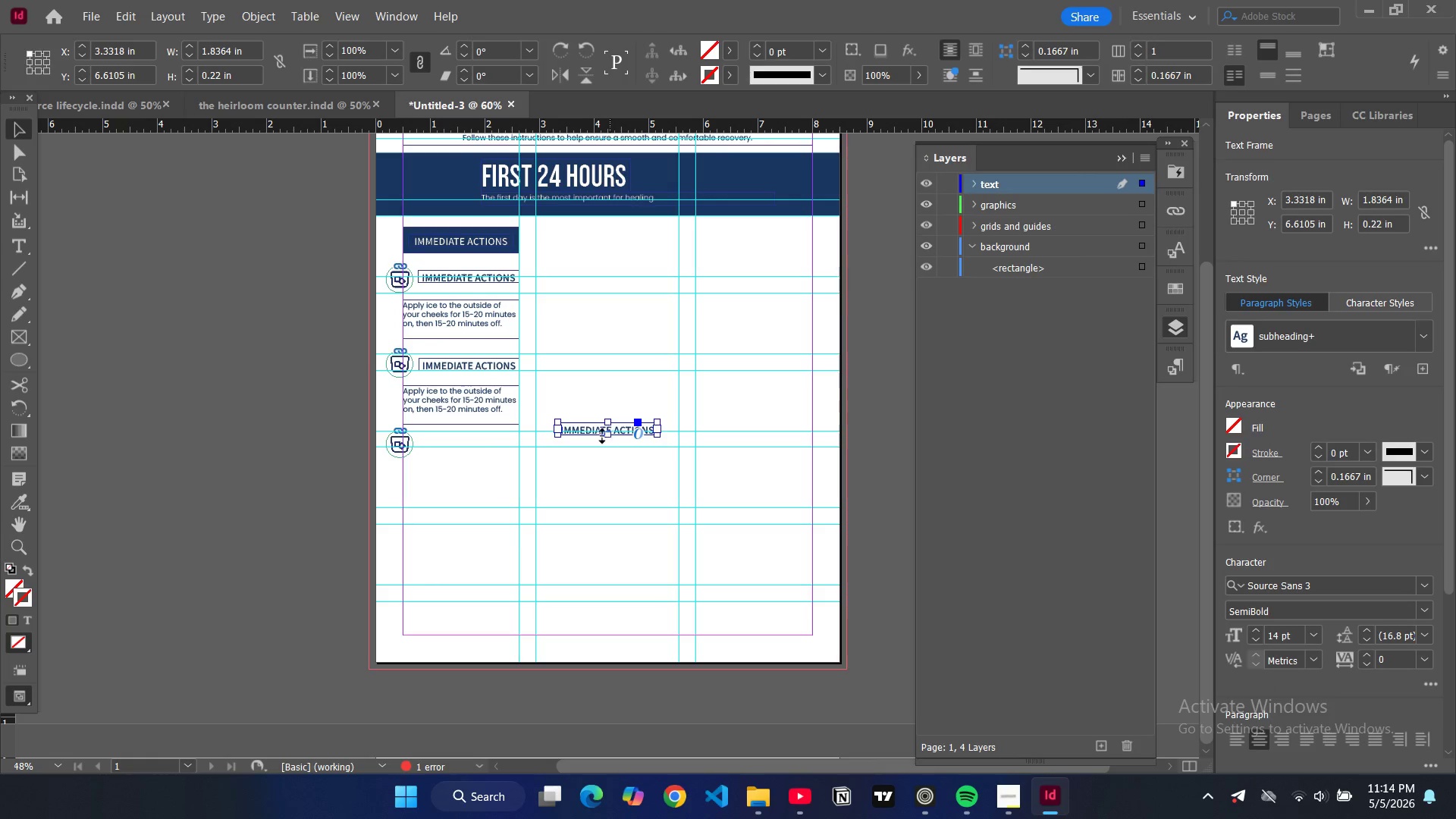 
left_click_drag(start_coordinate=[610, 435], to_coordinate=[460, 452])
 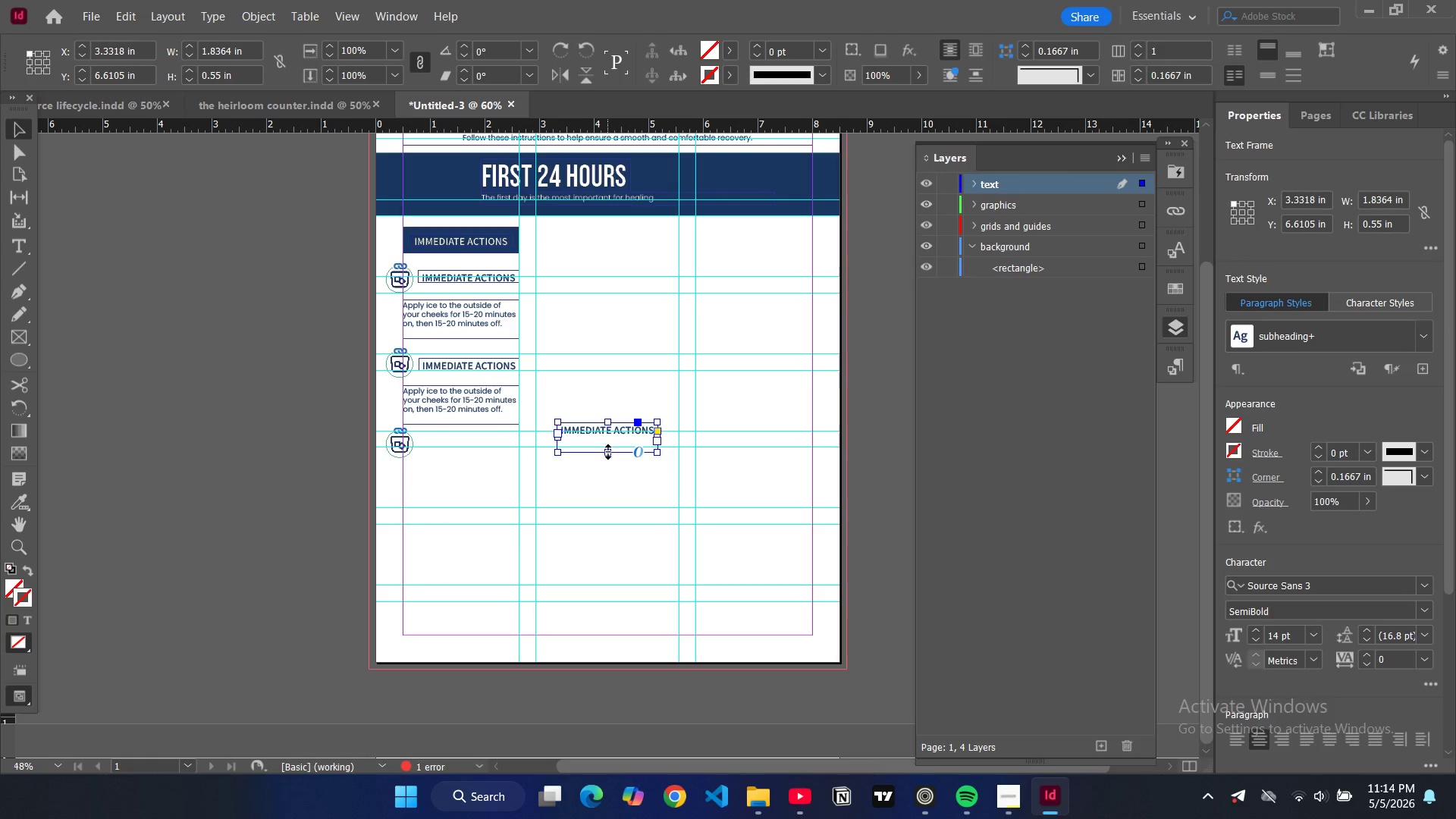 
key(Control+Z)
 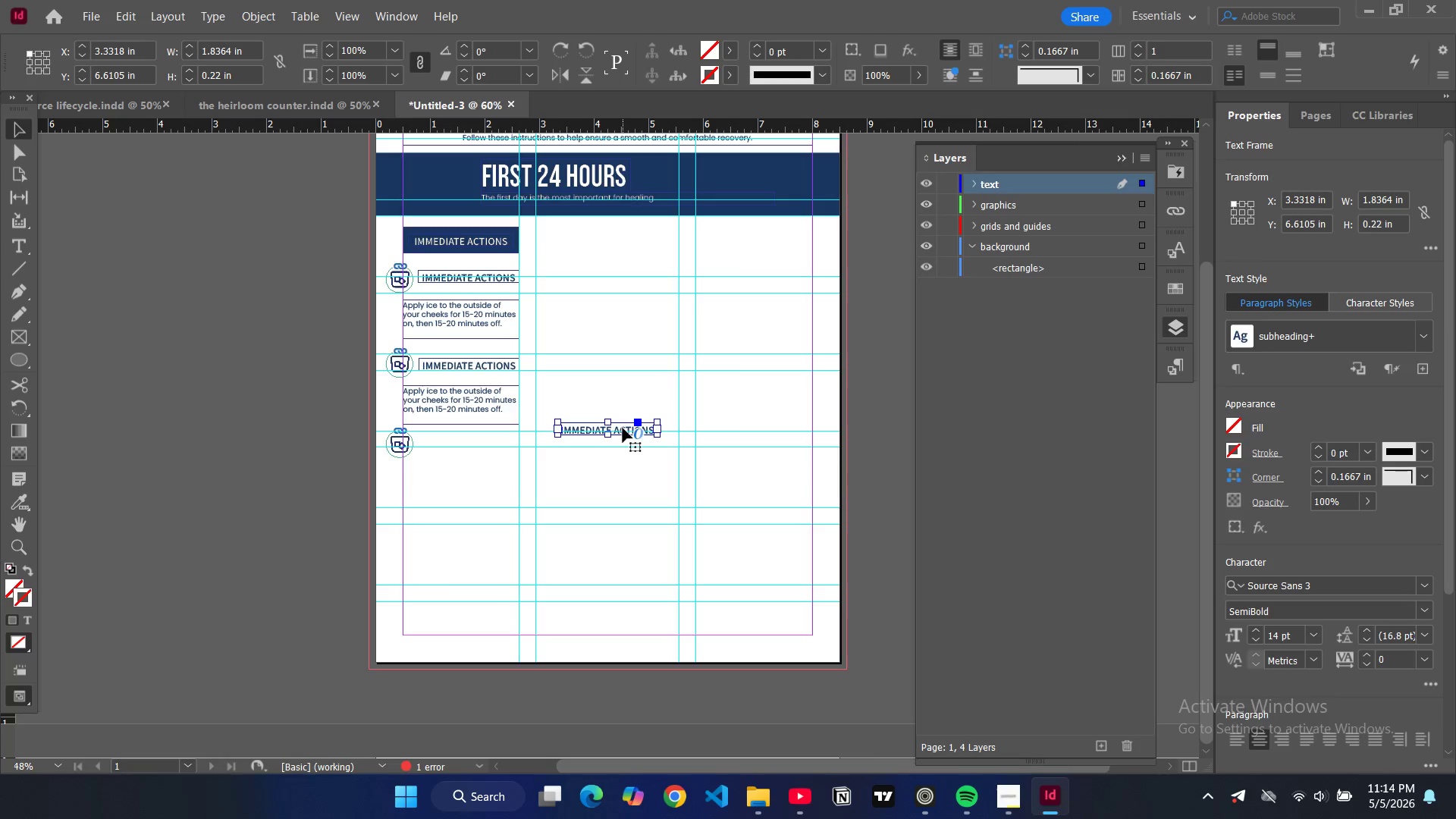 
wait(12.62)
 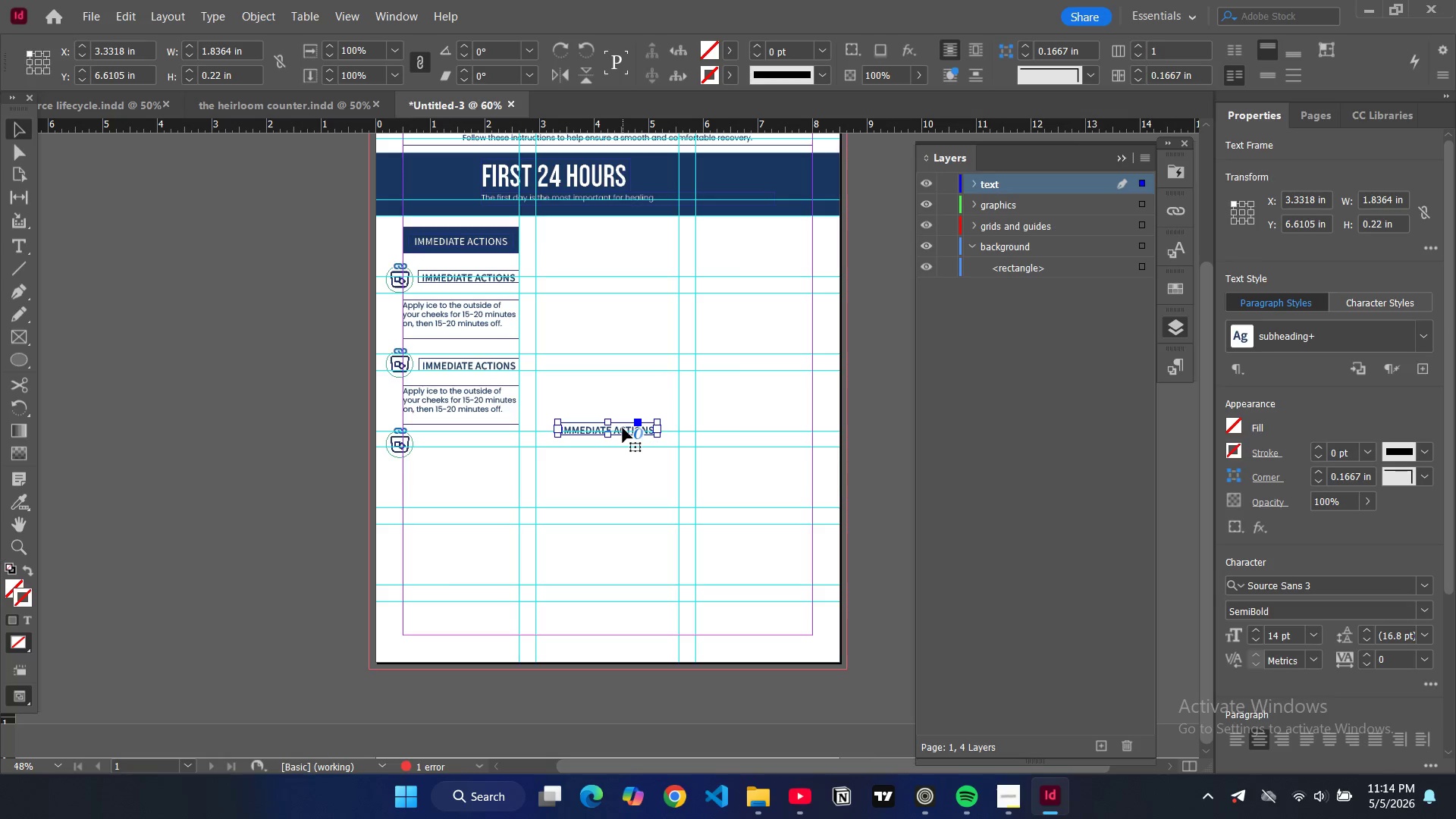 
left_click_drag(start_coordinate=[623, 428], to_coordinate=[498, 450])
 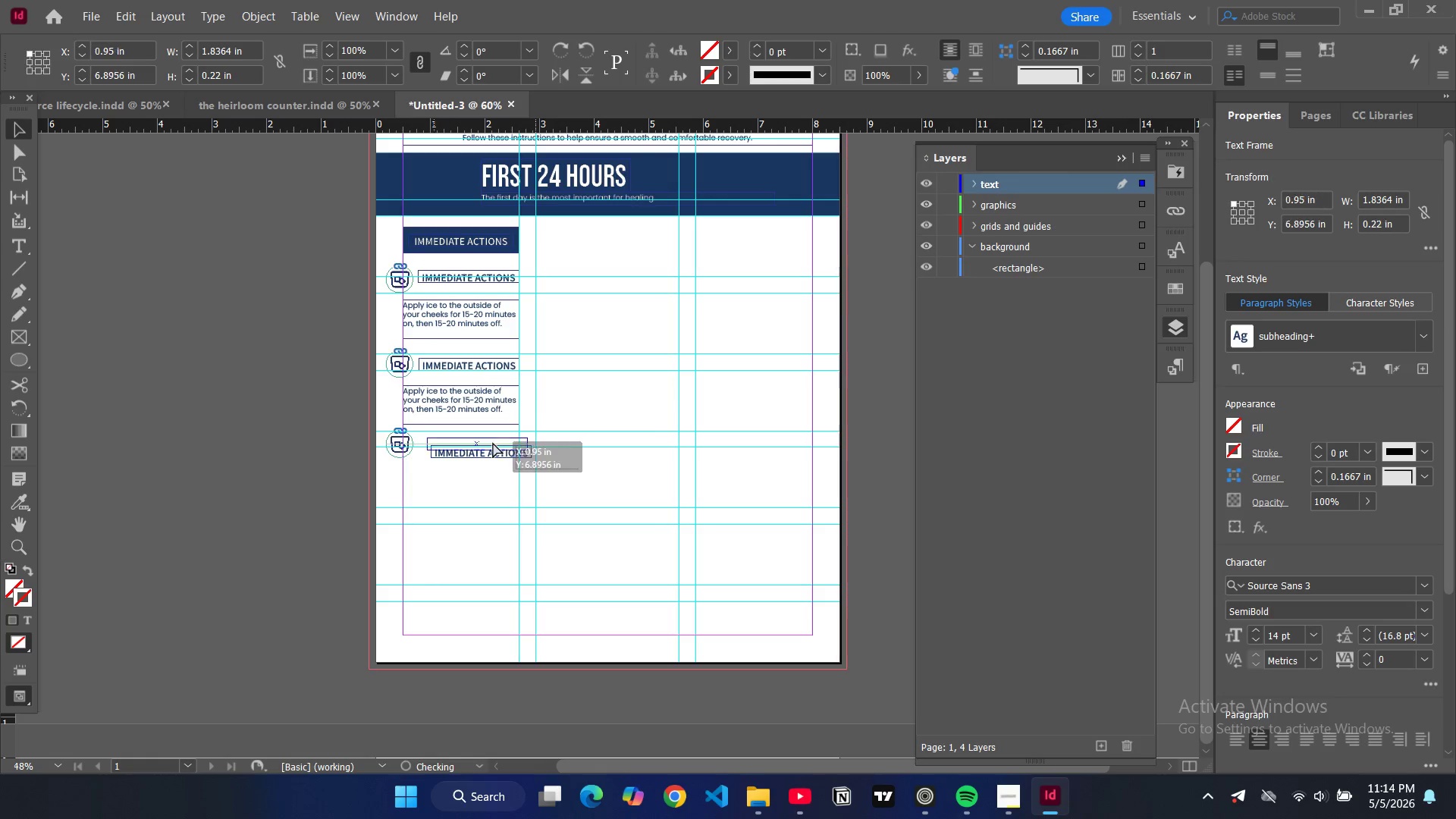 
left_click_drag(start_coordinate=[496, 447], to_coordinate=[488, 438])
 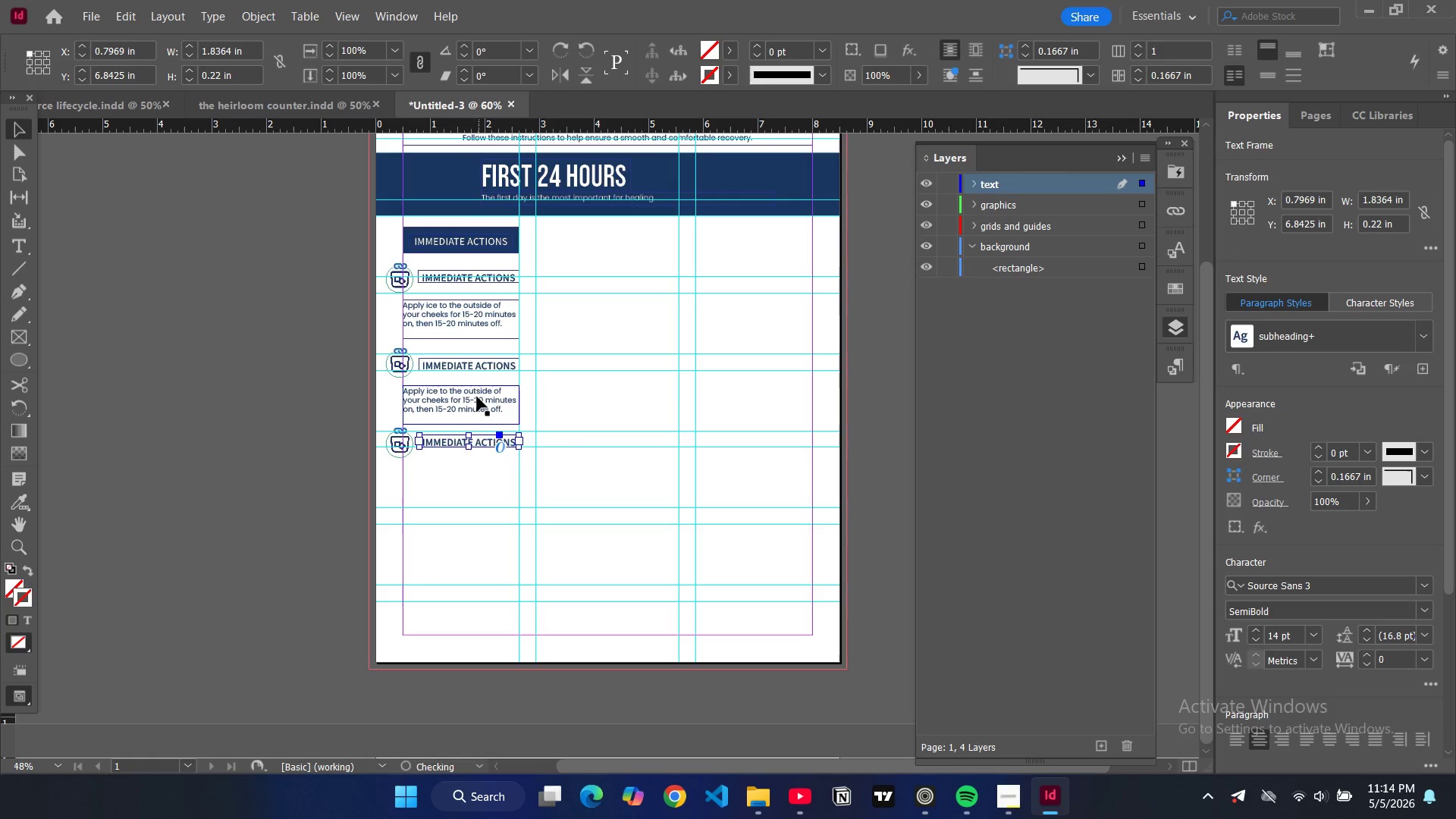 
left_click([477, 397])
 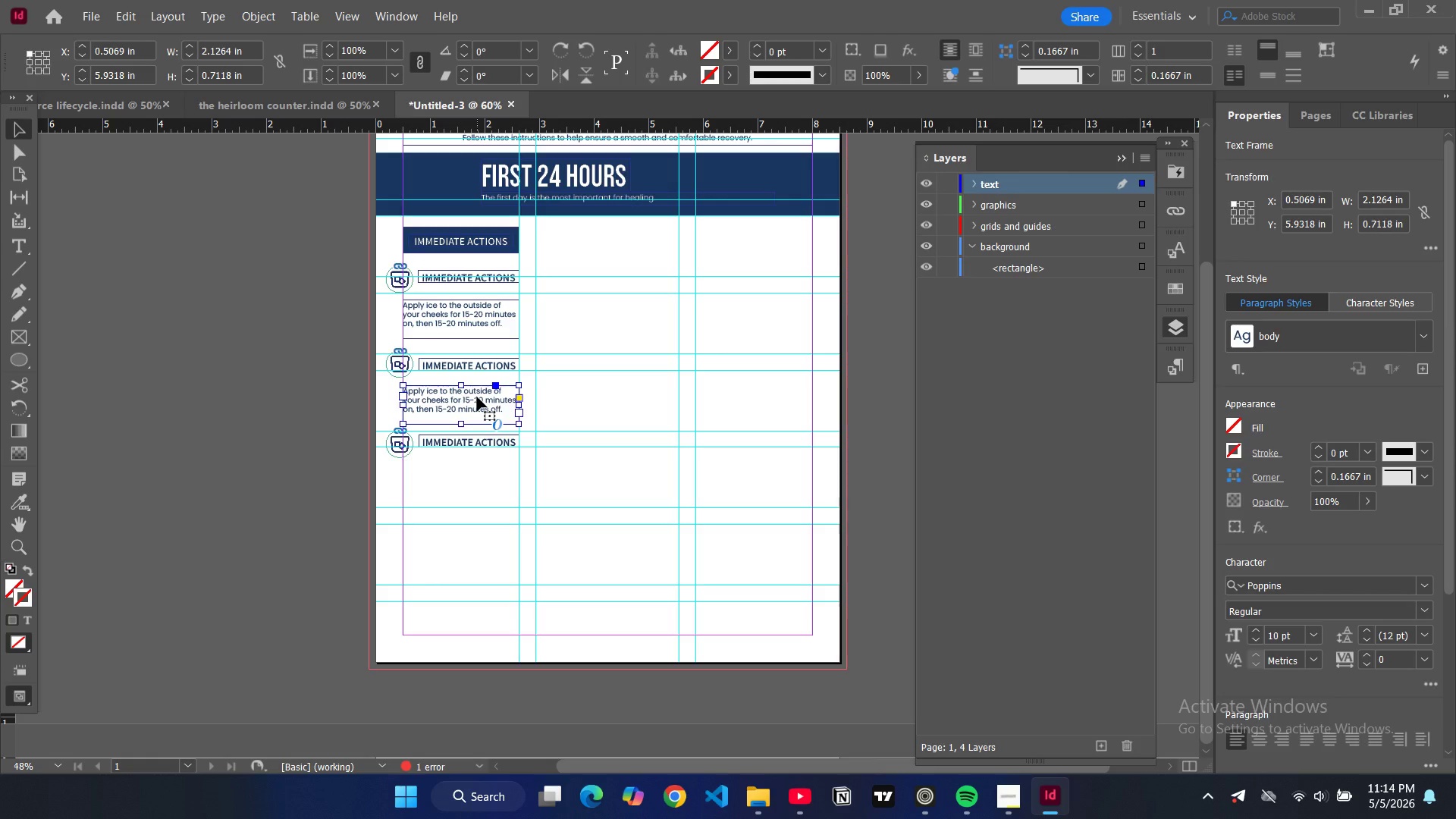 
key(Control+C)
 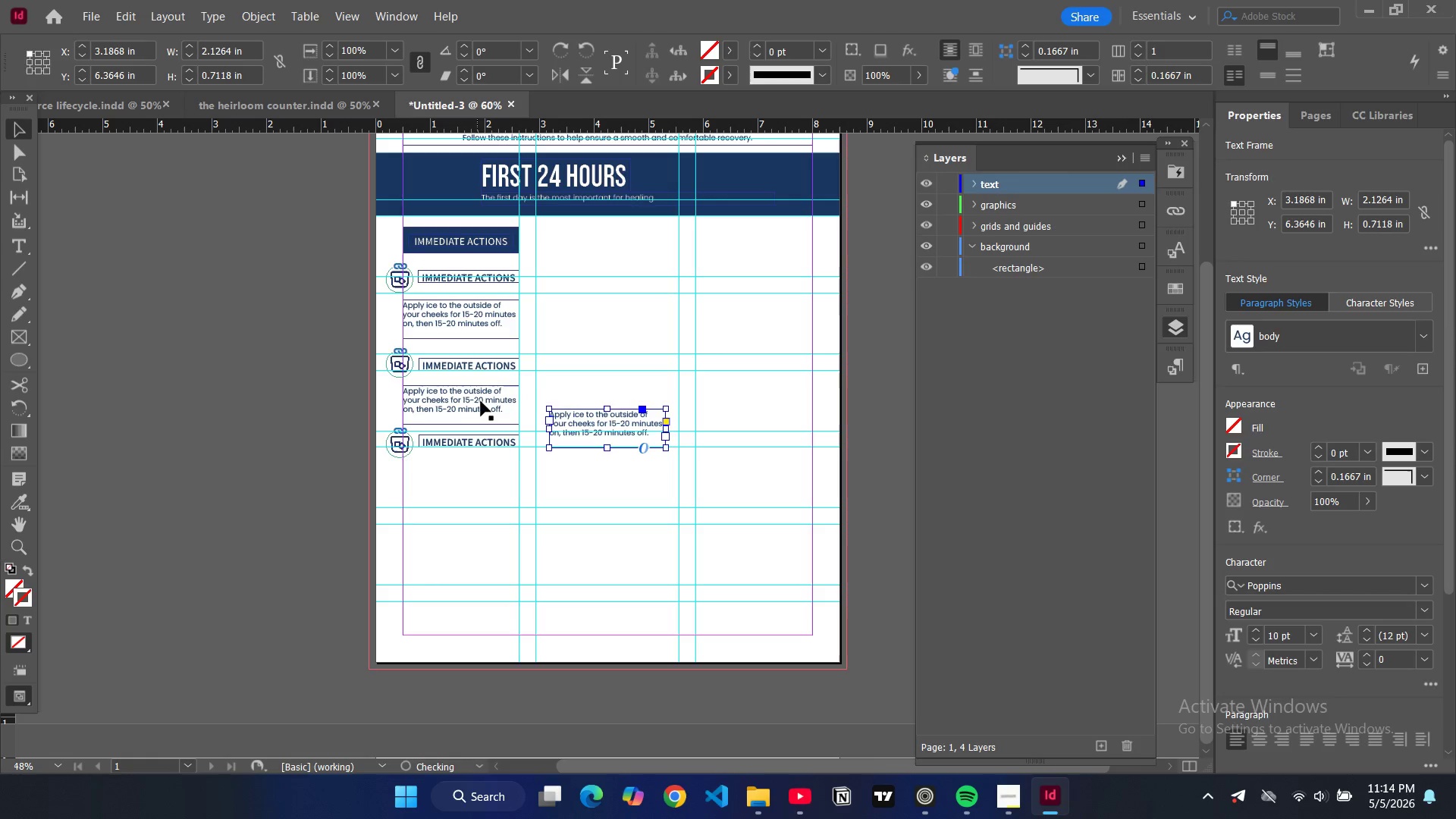 
key(Control+V)
 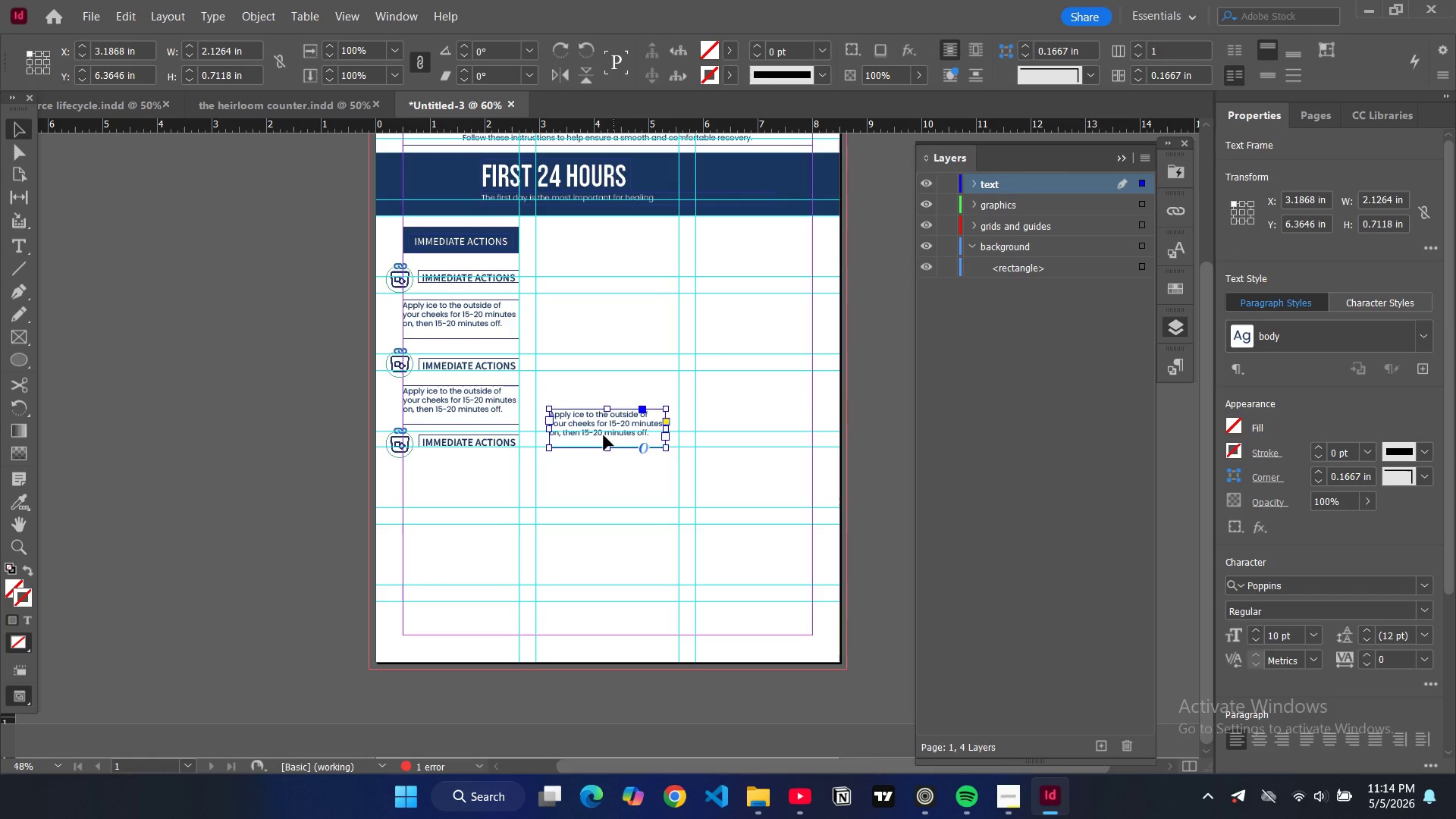 
left_click_drag(start_coordinate=[613, 427], to_coordinate=[259, 421])
 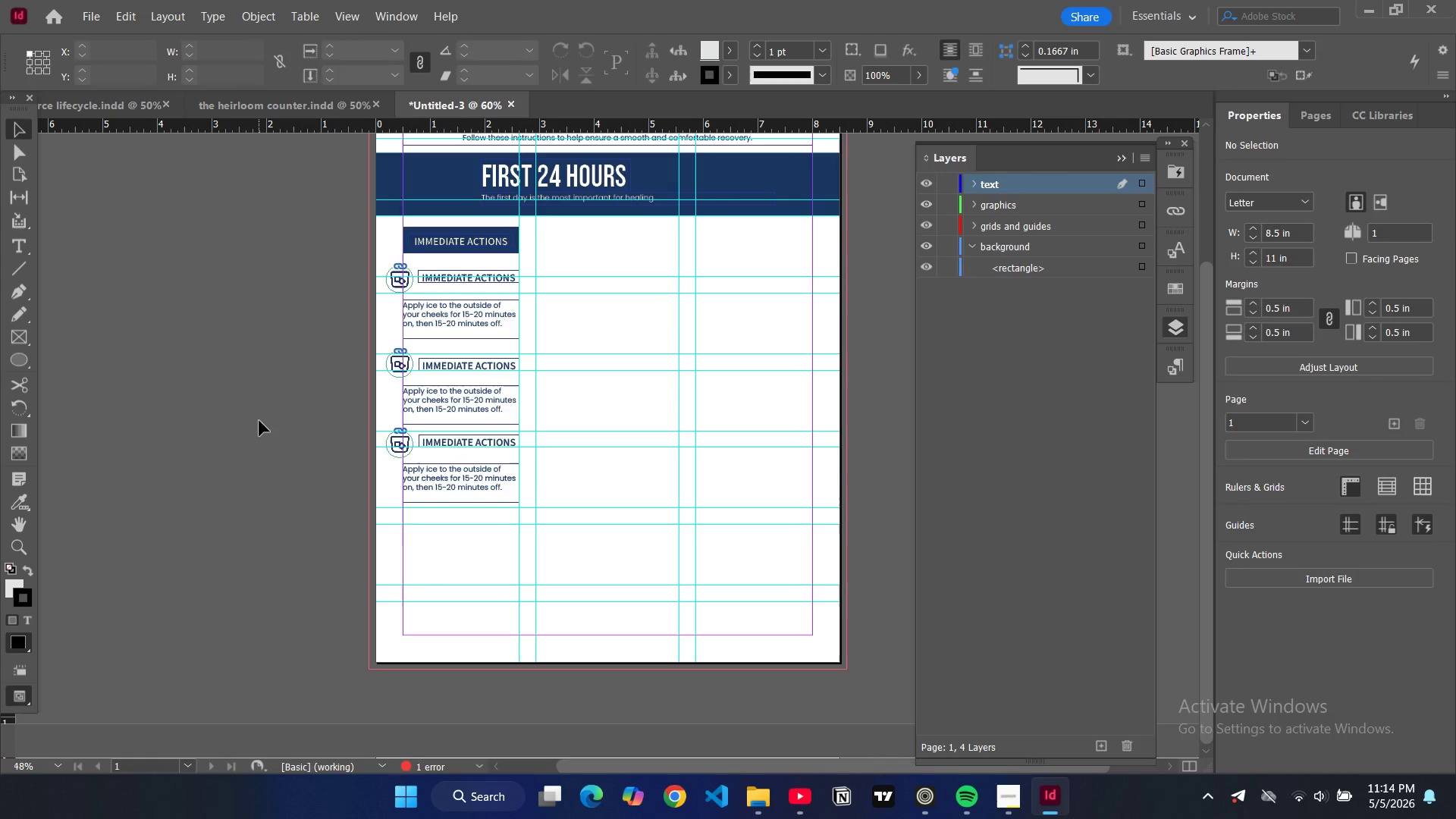 
left_click([259, 421])
 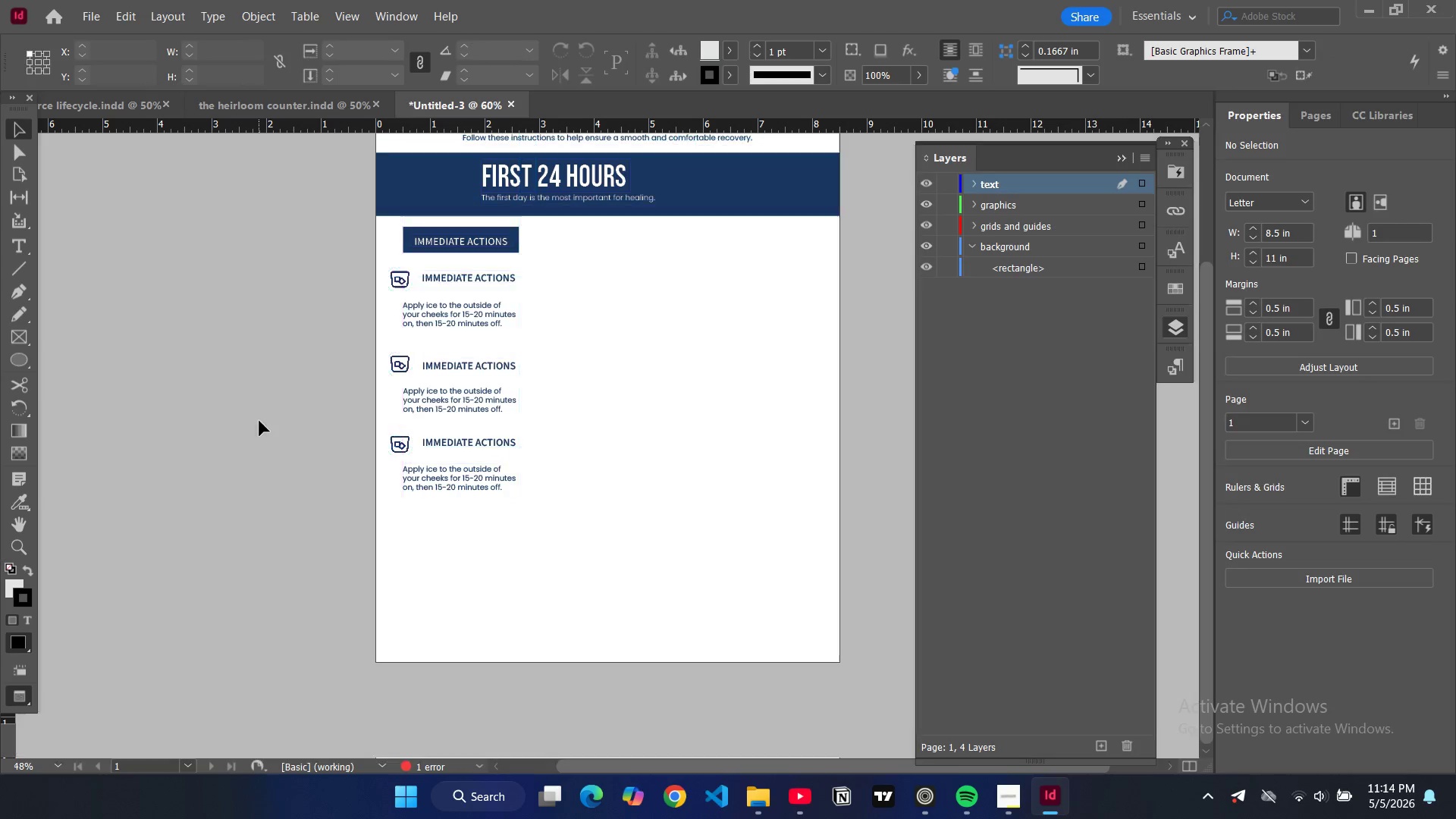 
key(W)
 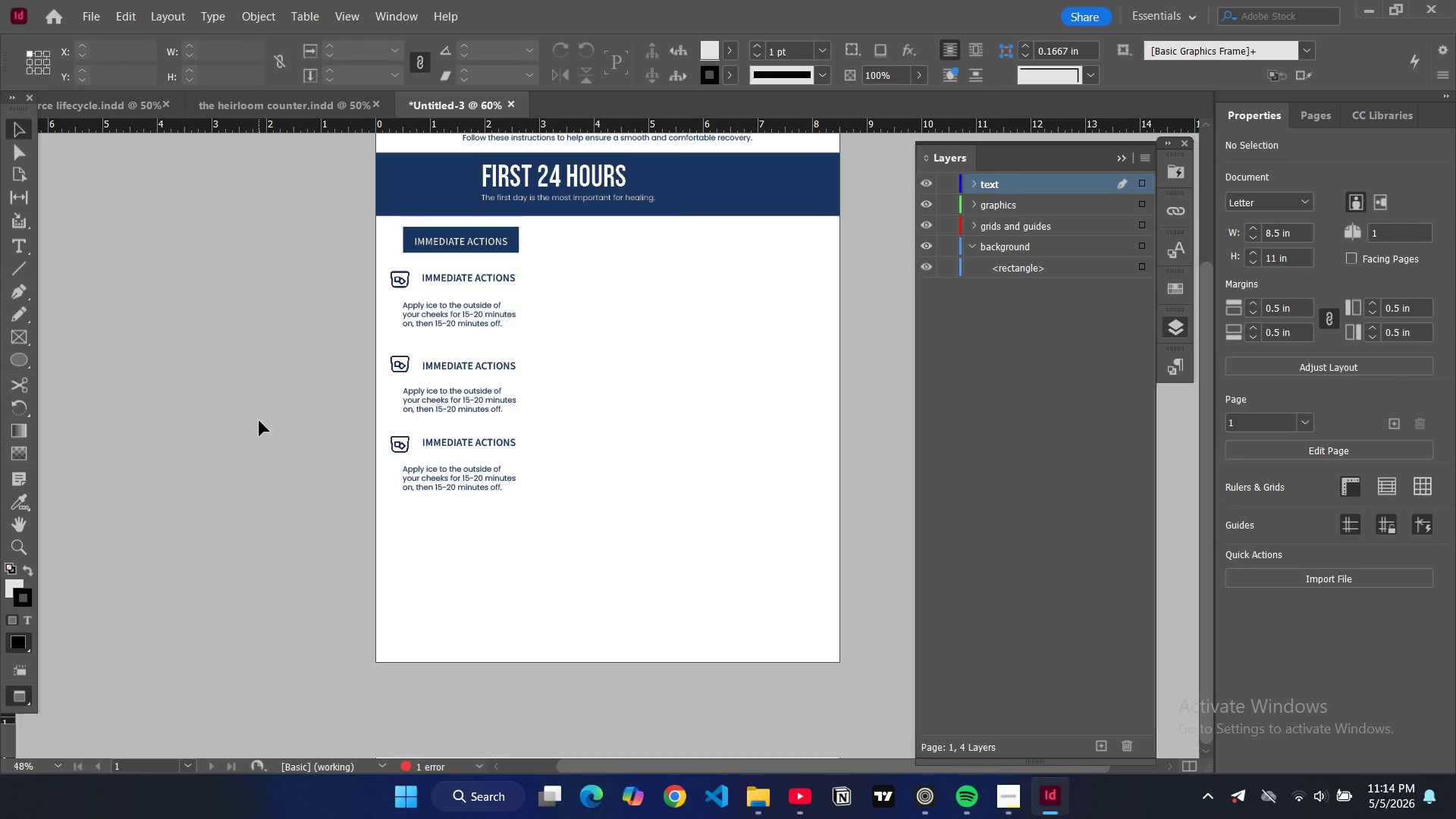 
key(W)
 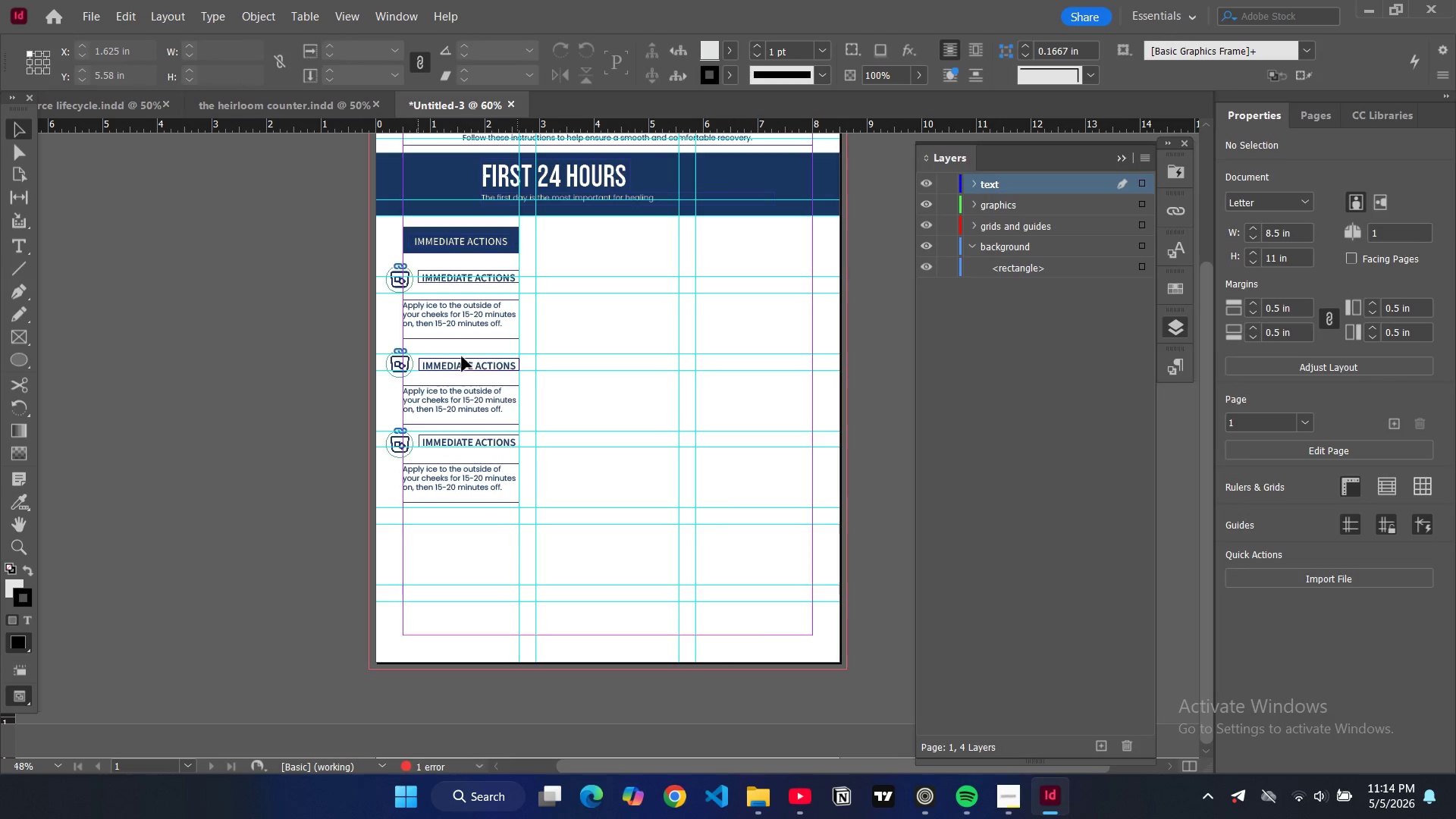 
left_click_drag(start_coordinate=[464, 367], to_coordinate=[463, 362])
 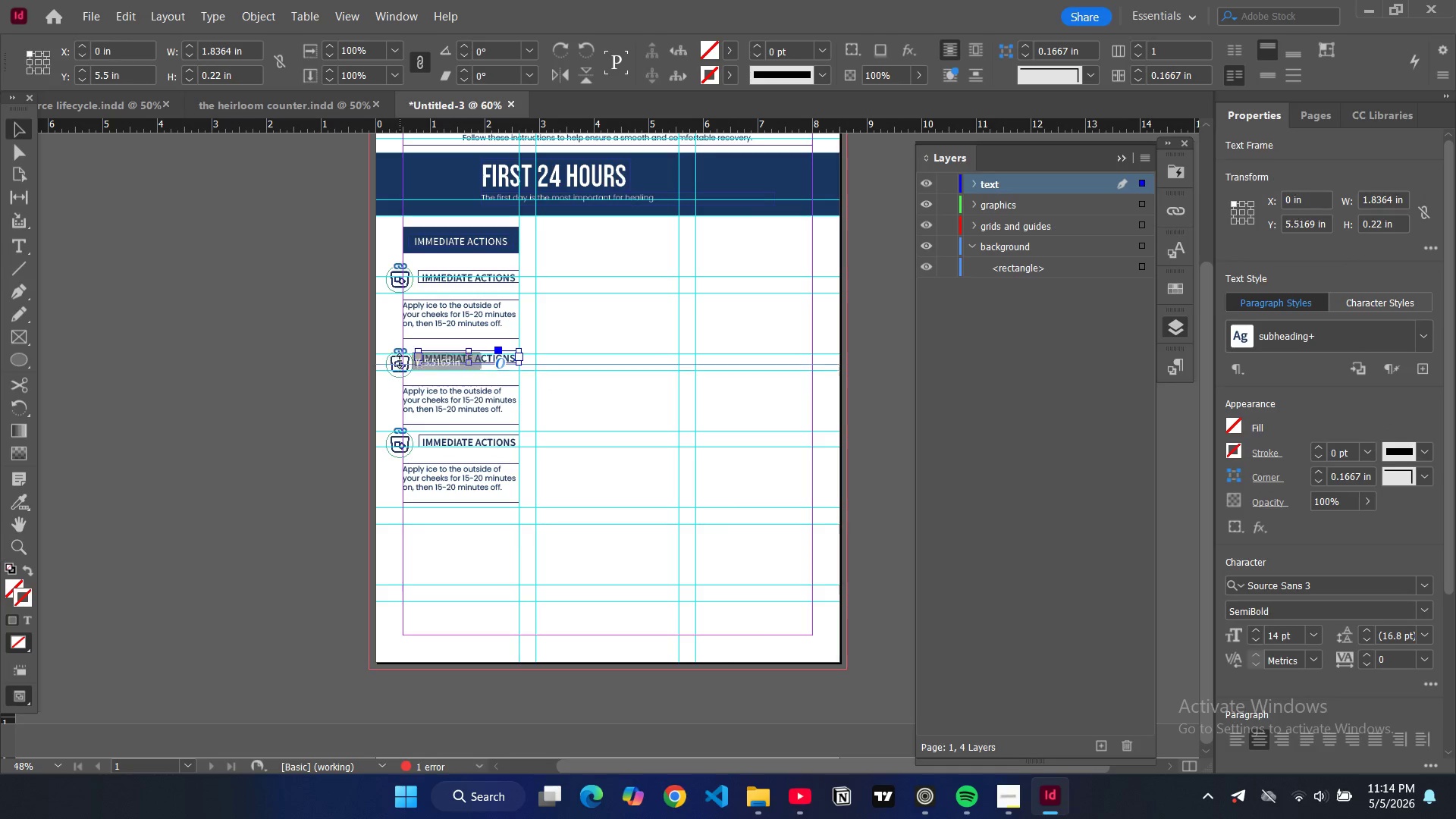 
left_click_drag(start_coordinate=[400, 369], to_coordinate=[400, 360])
 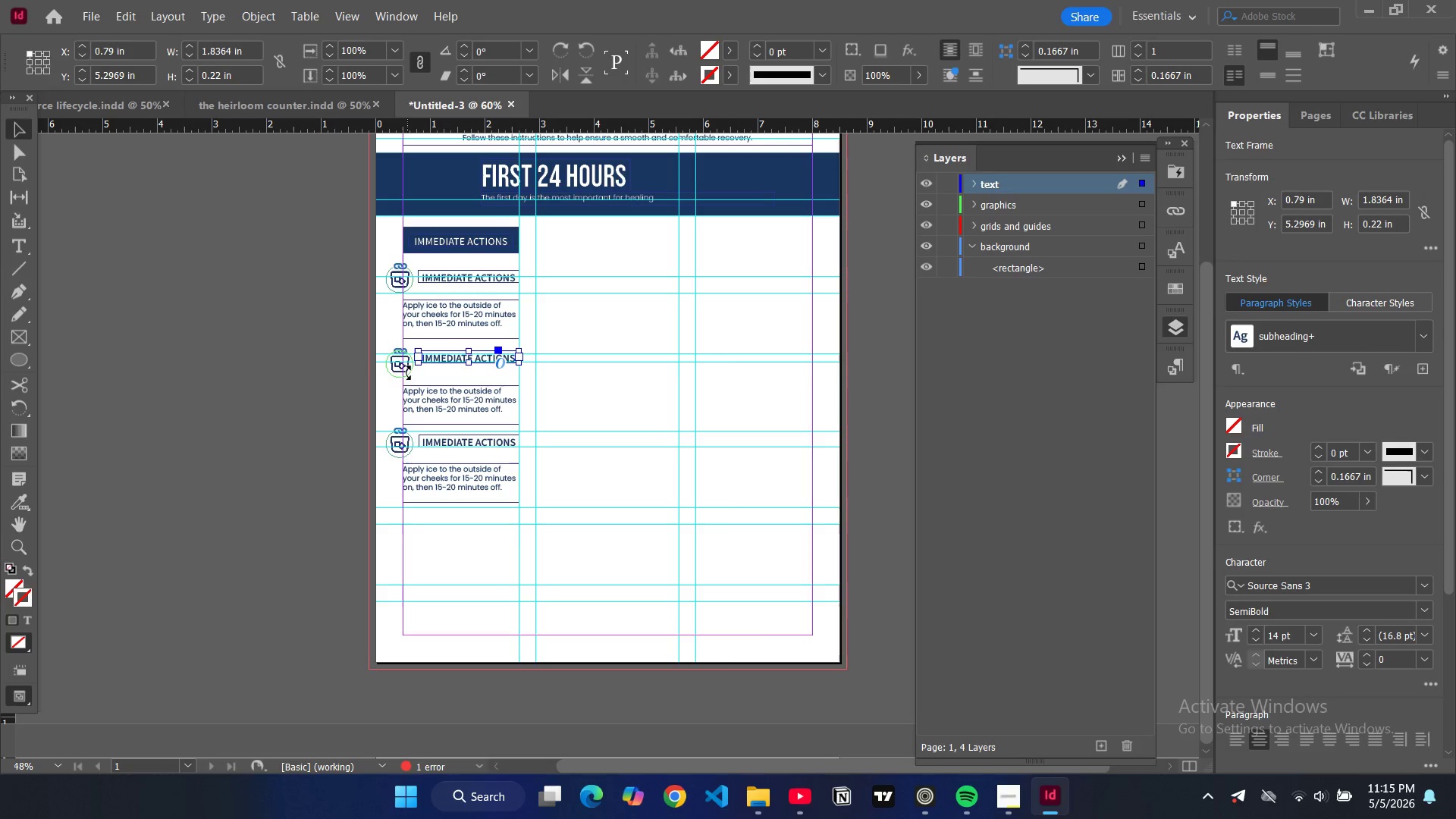 
key(Control+Z)
 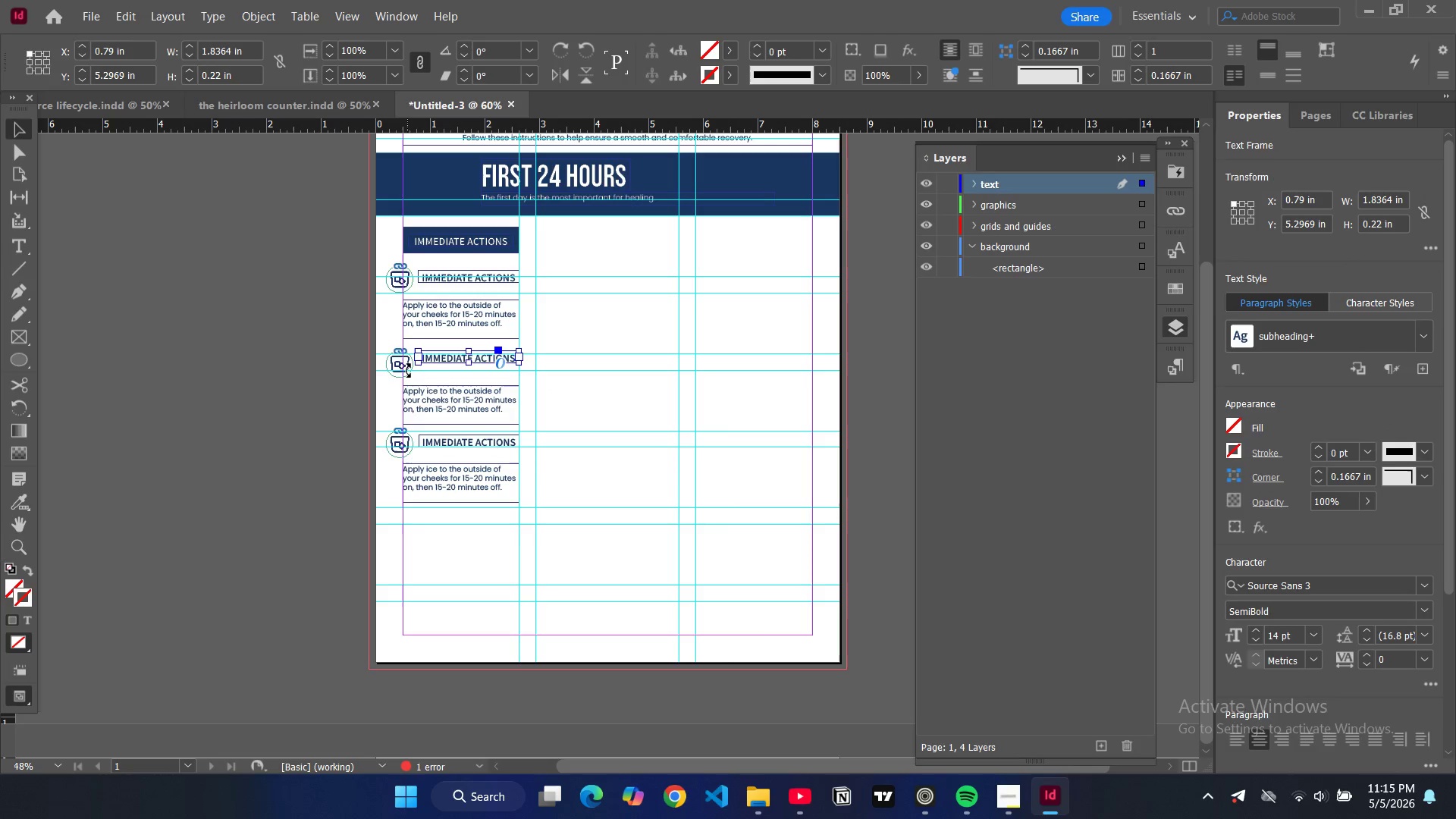 
left_click([408, 370])
 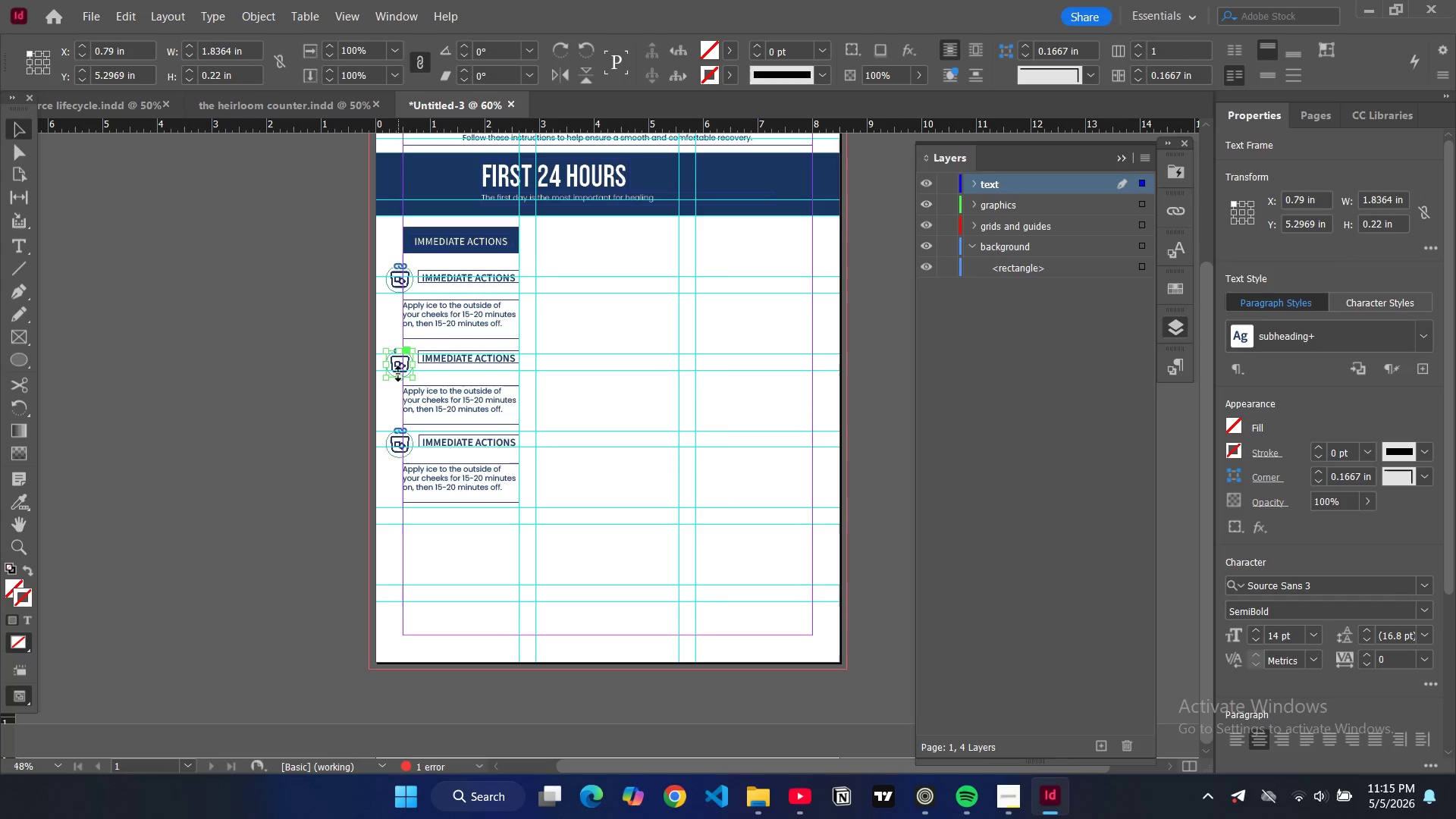 
left_click([398, 374])
 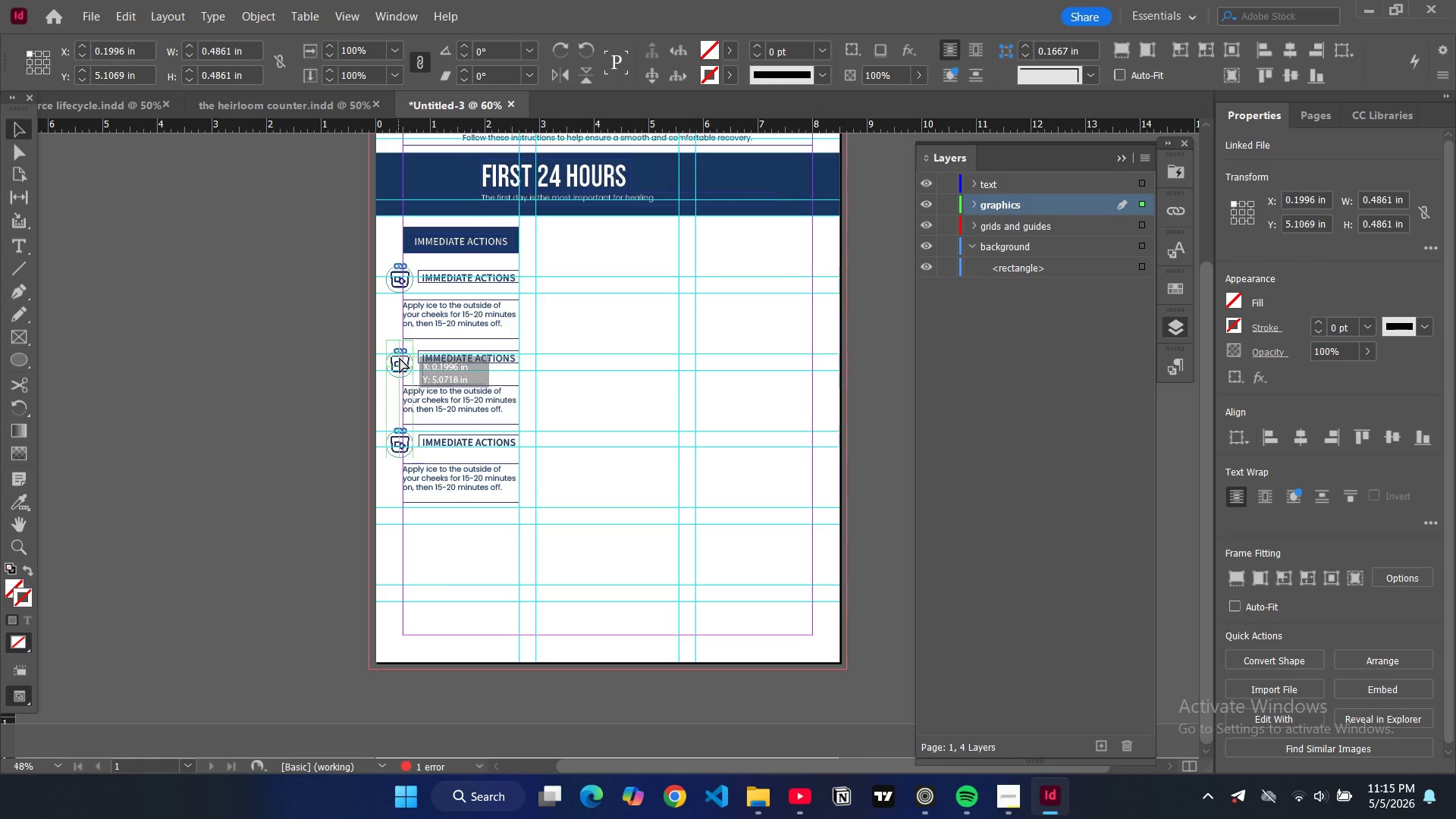 
left_click_drag(start_coordinate=[398, 369], to_coordinate=[400, 362])
 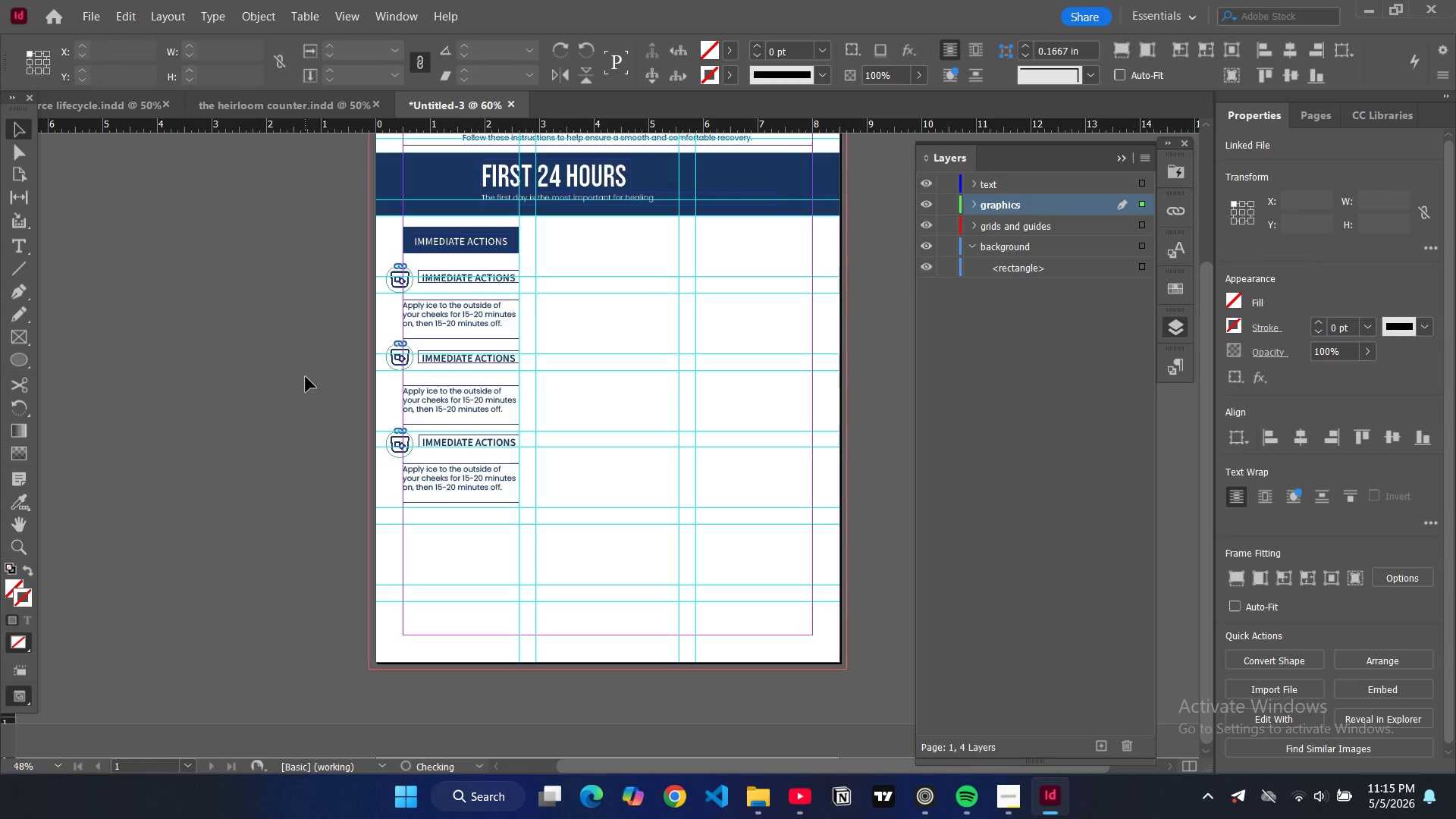 
left_click([306, 377])
 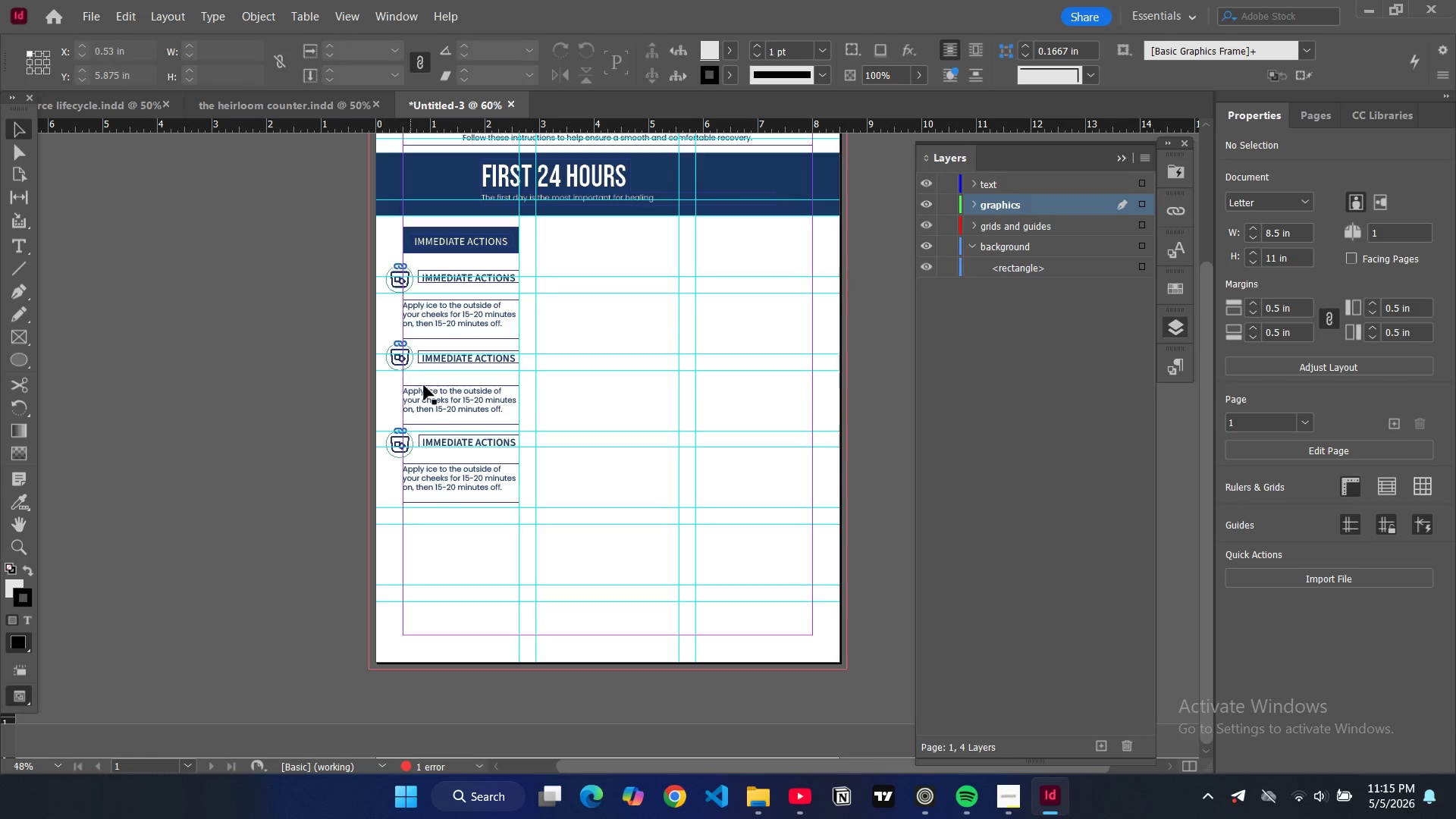 
left_click([441, 400])
 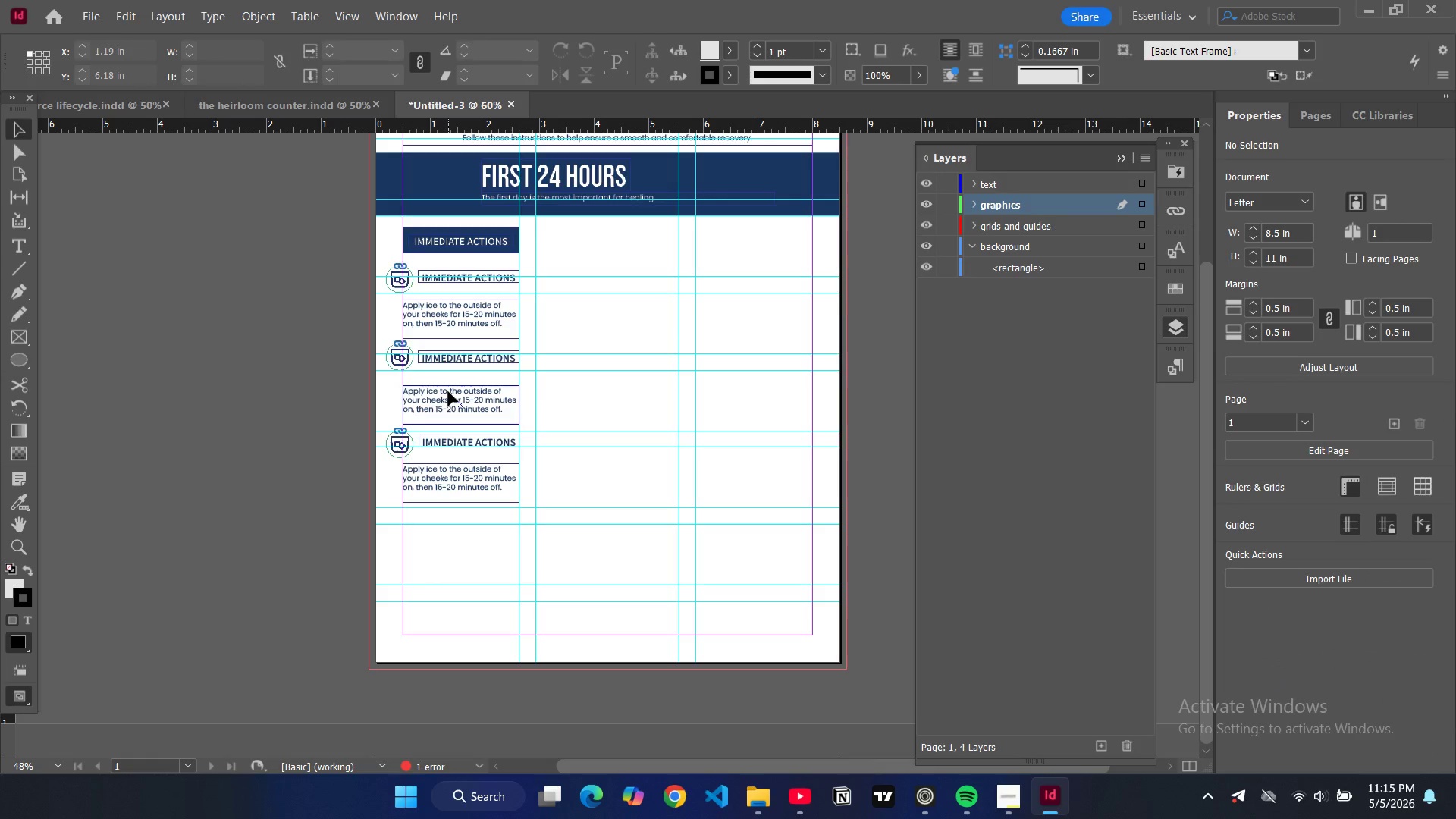 
left_click_drag(start_coordinate=[448, 404], to_coordinate=[451, 395])
 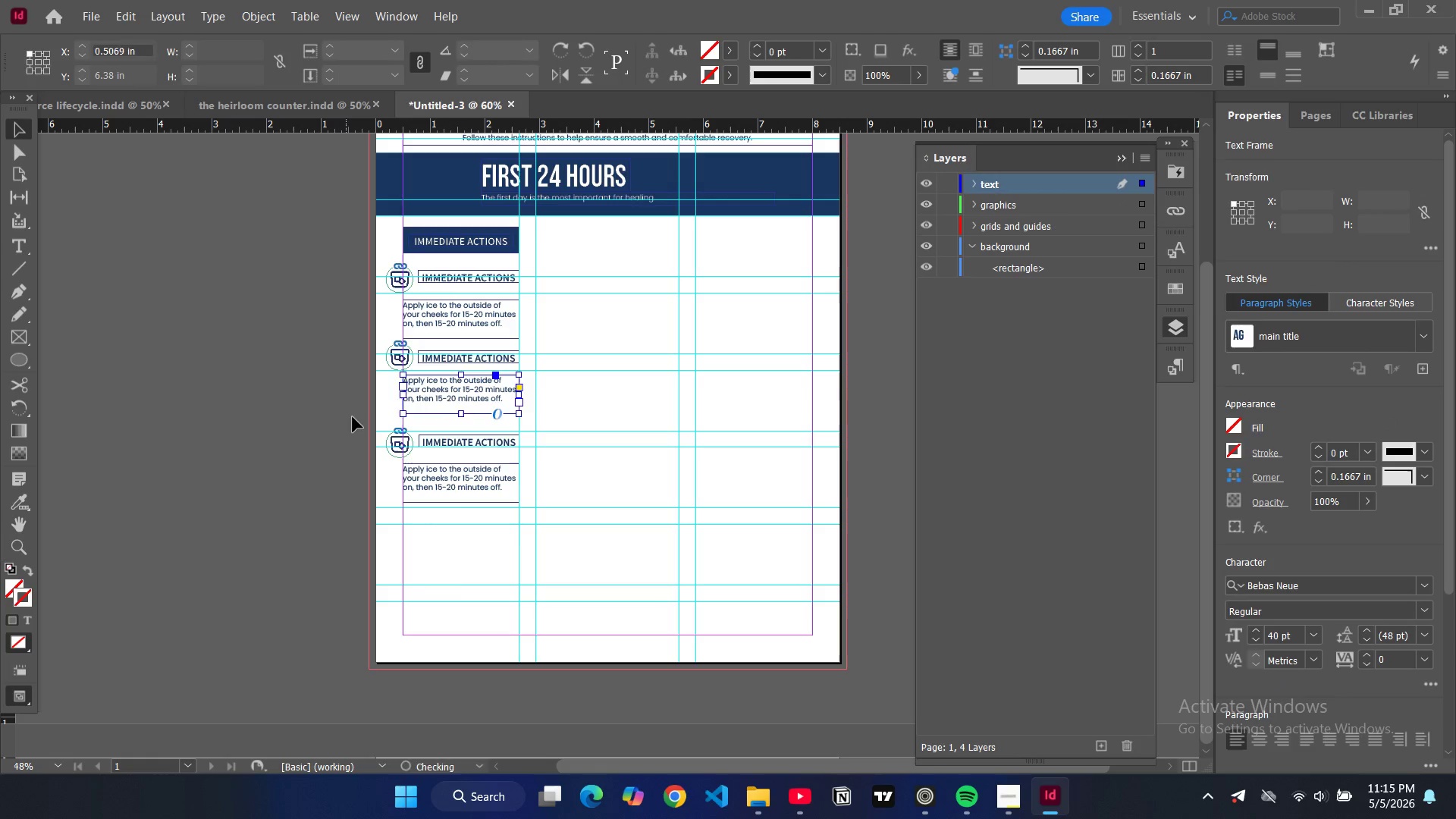 
left_click([346, 410])
 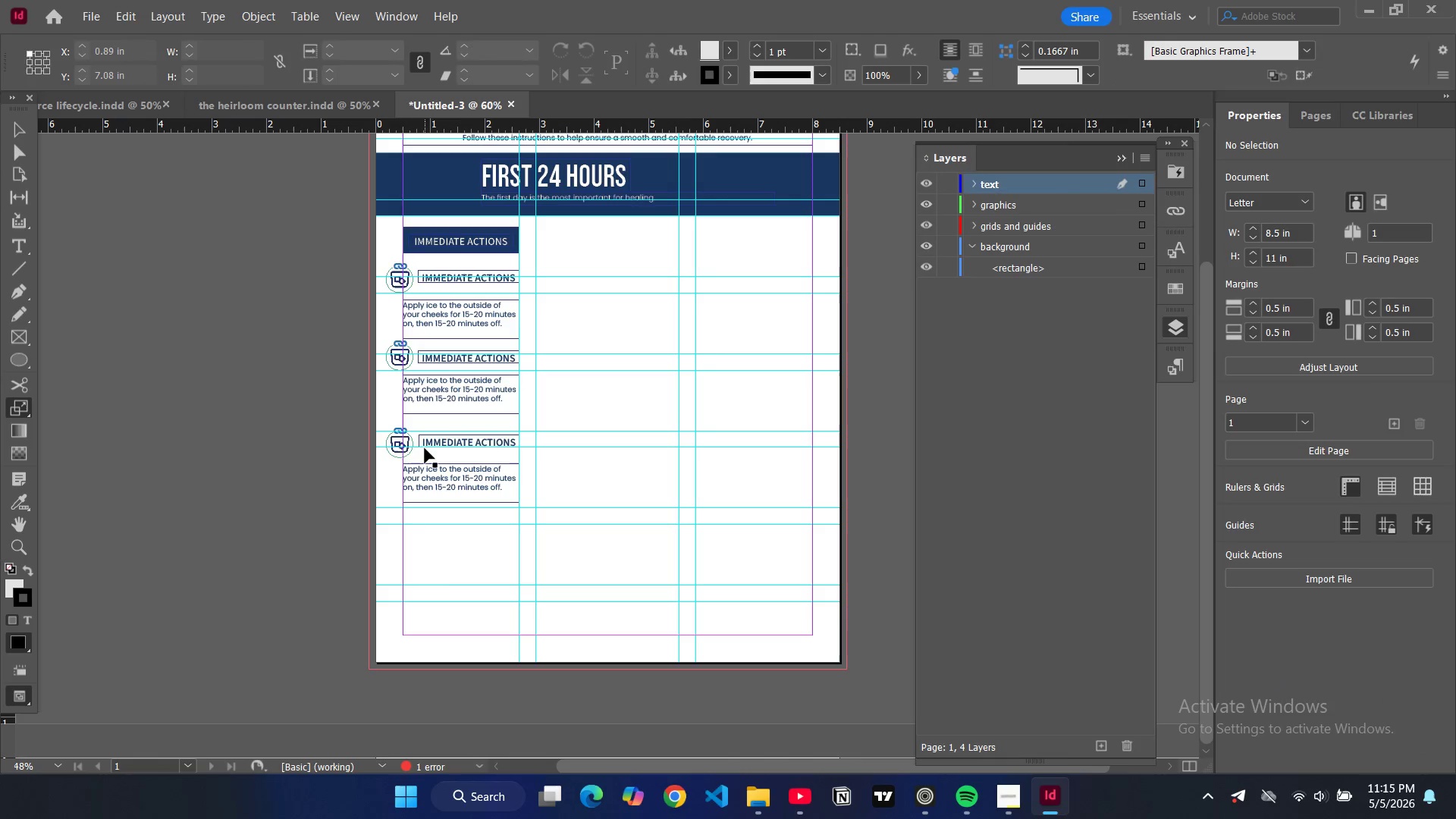 
type(sw)
 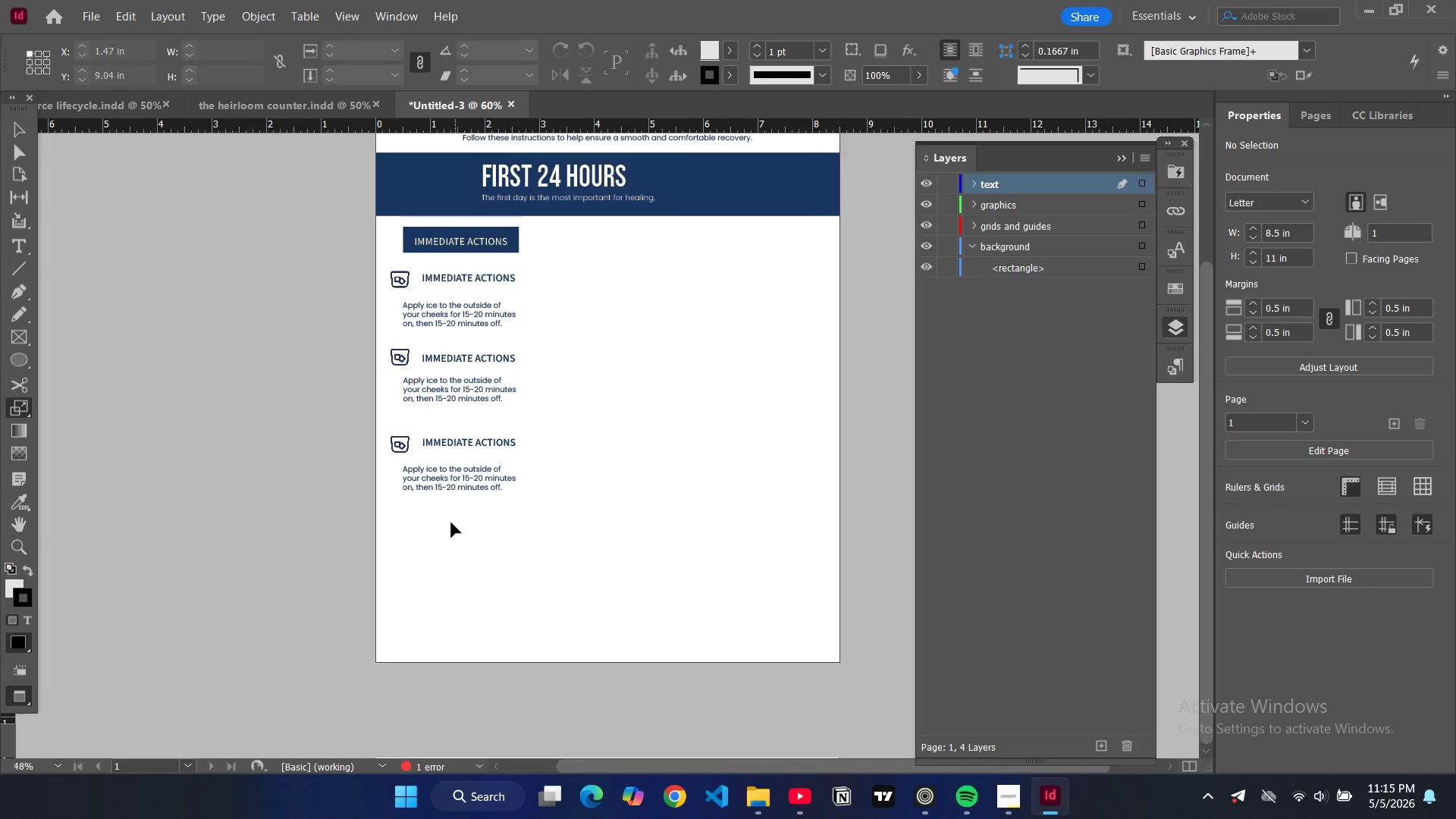 
key(W)
 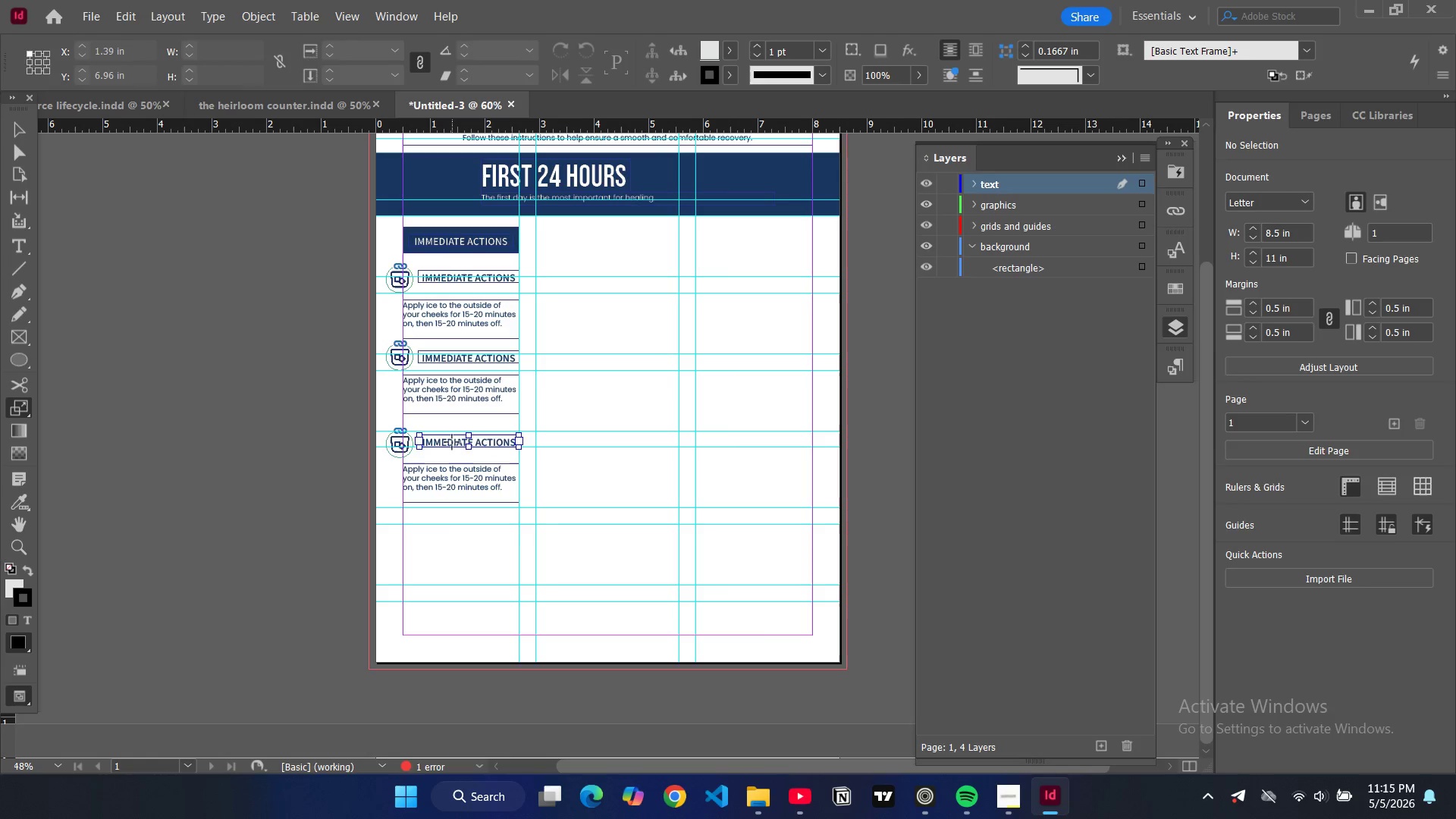 
left_click([452, 442])
 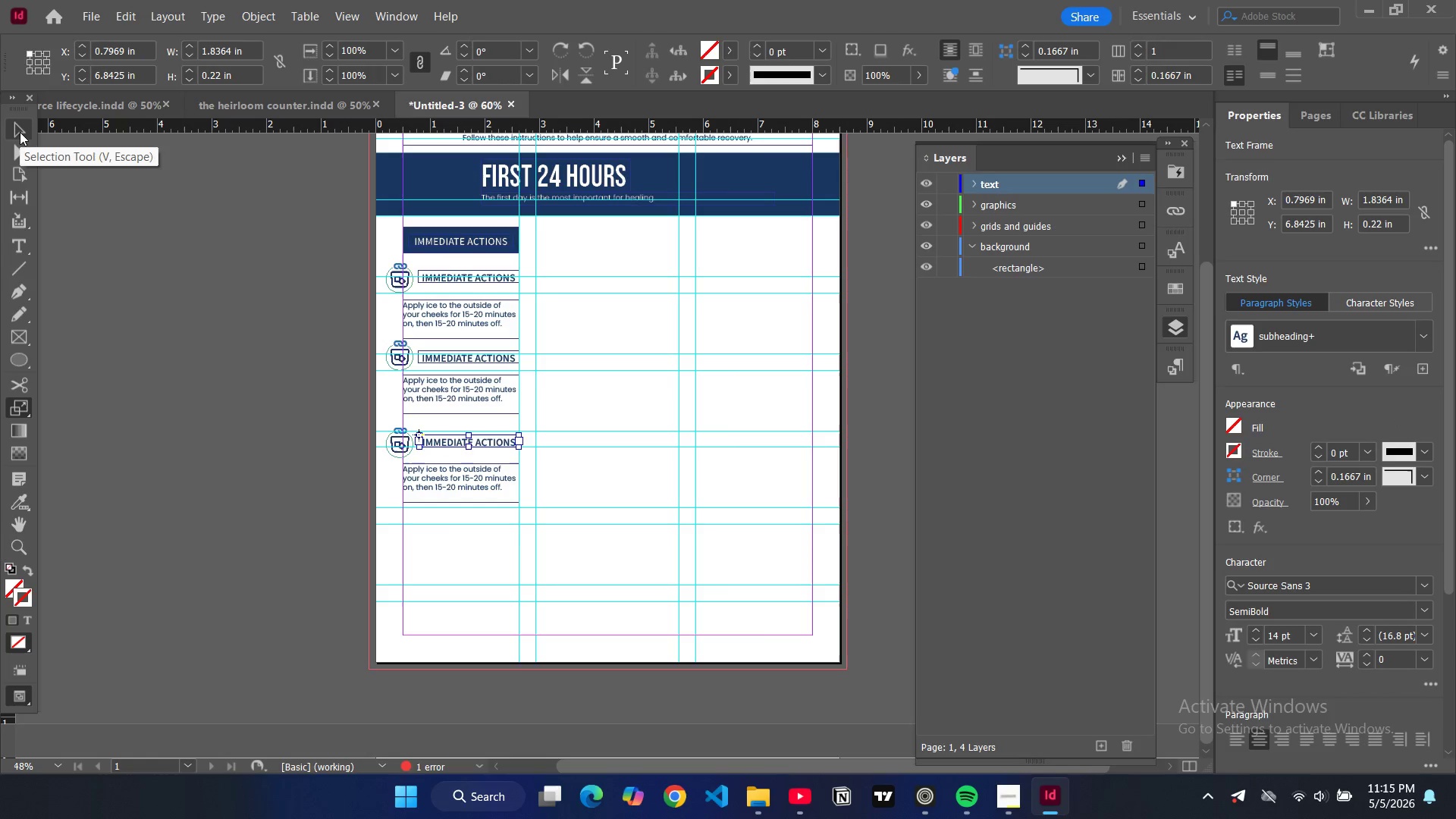 
left_click([20, 132])
 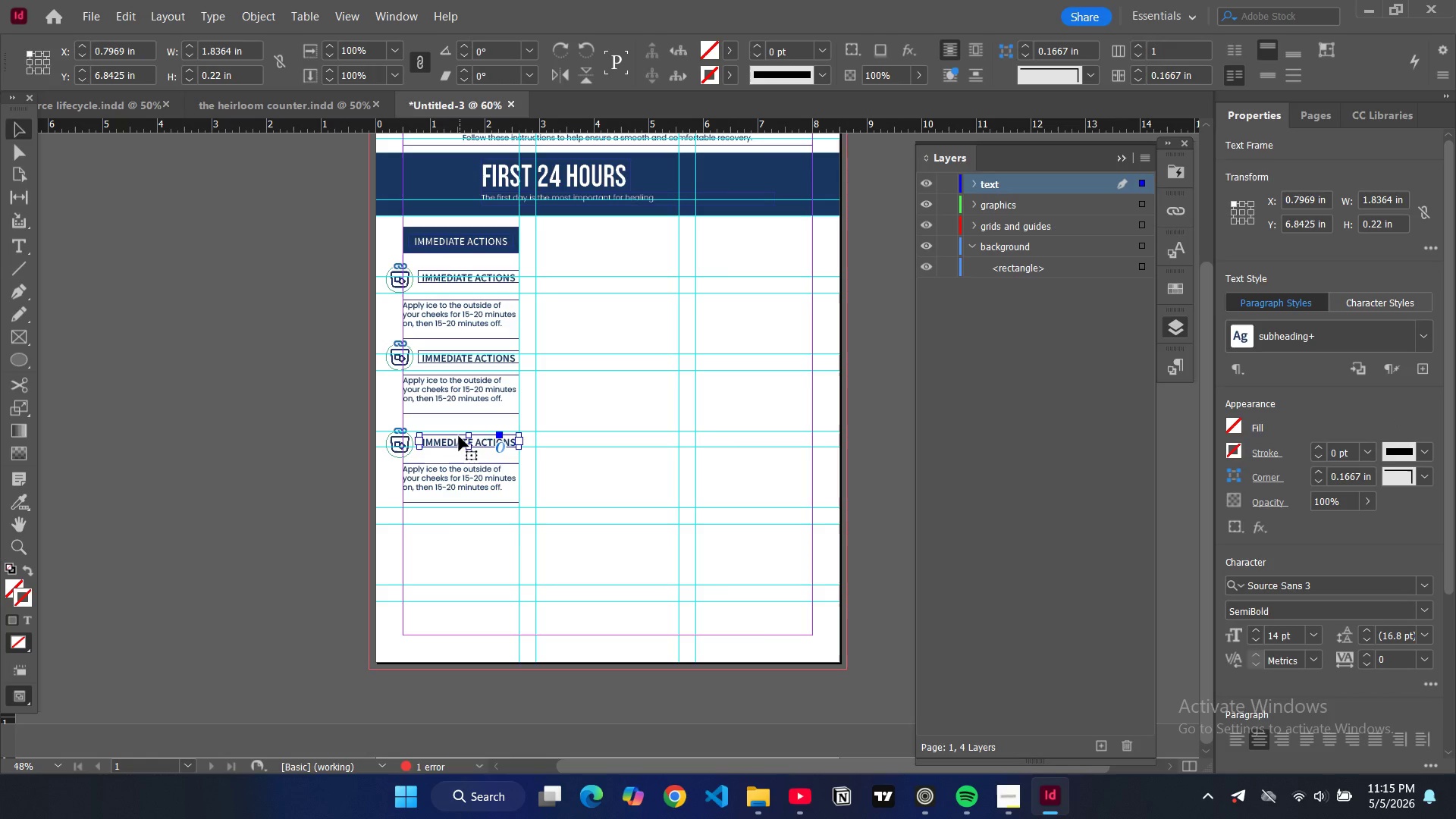 
left_click_drag(start_coordinate=[460, 441], to_coordinate=[459, 430])
 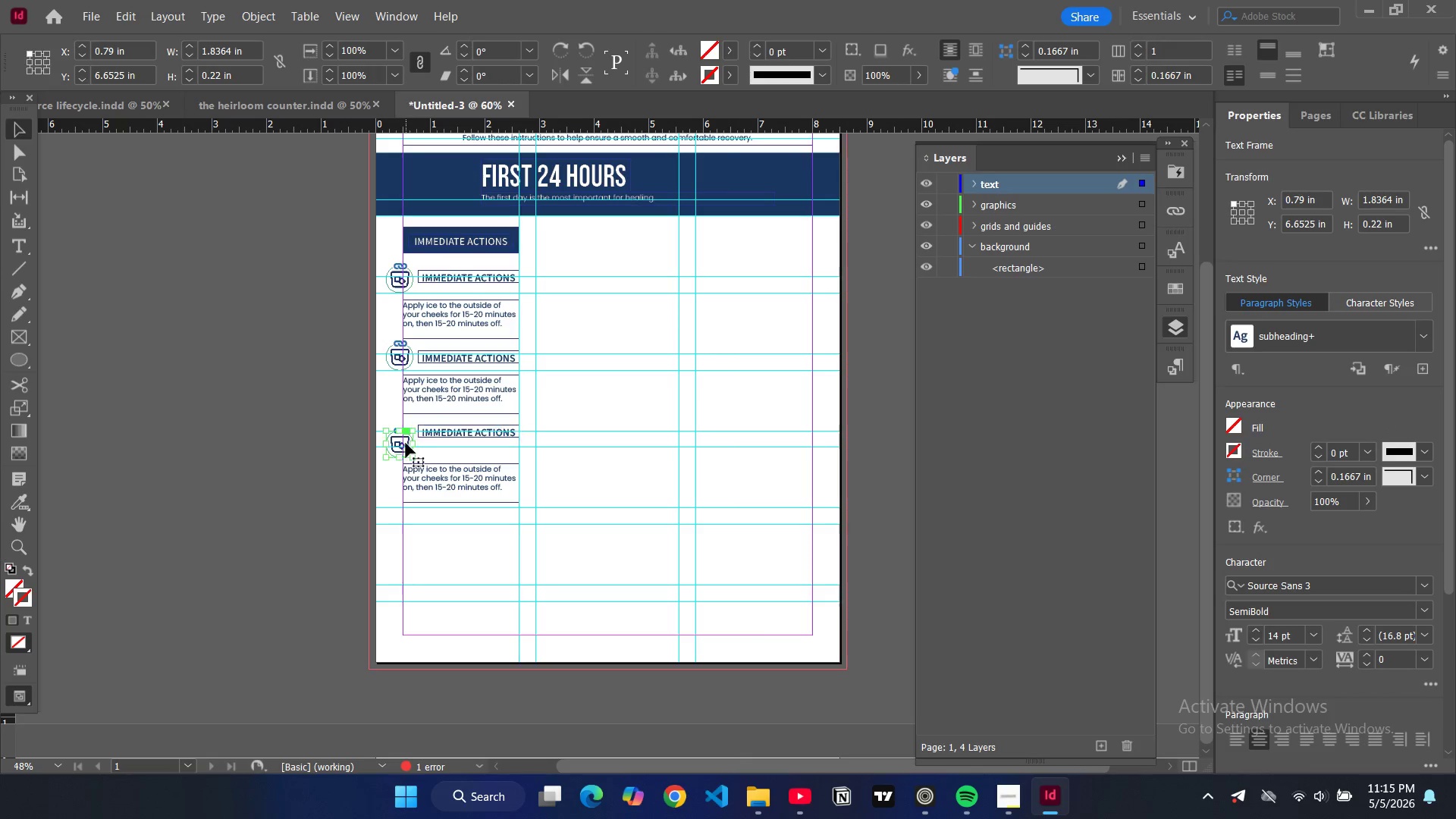 
left_click([406, 443])
 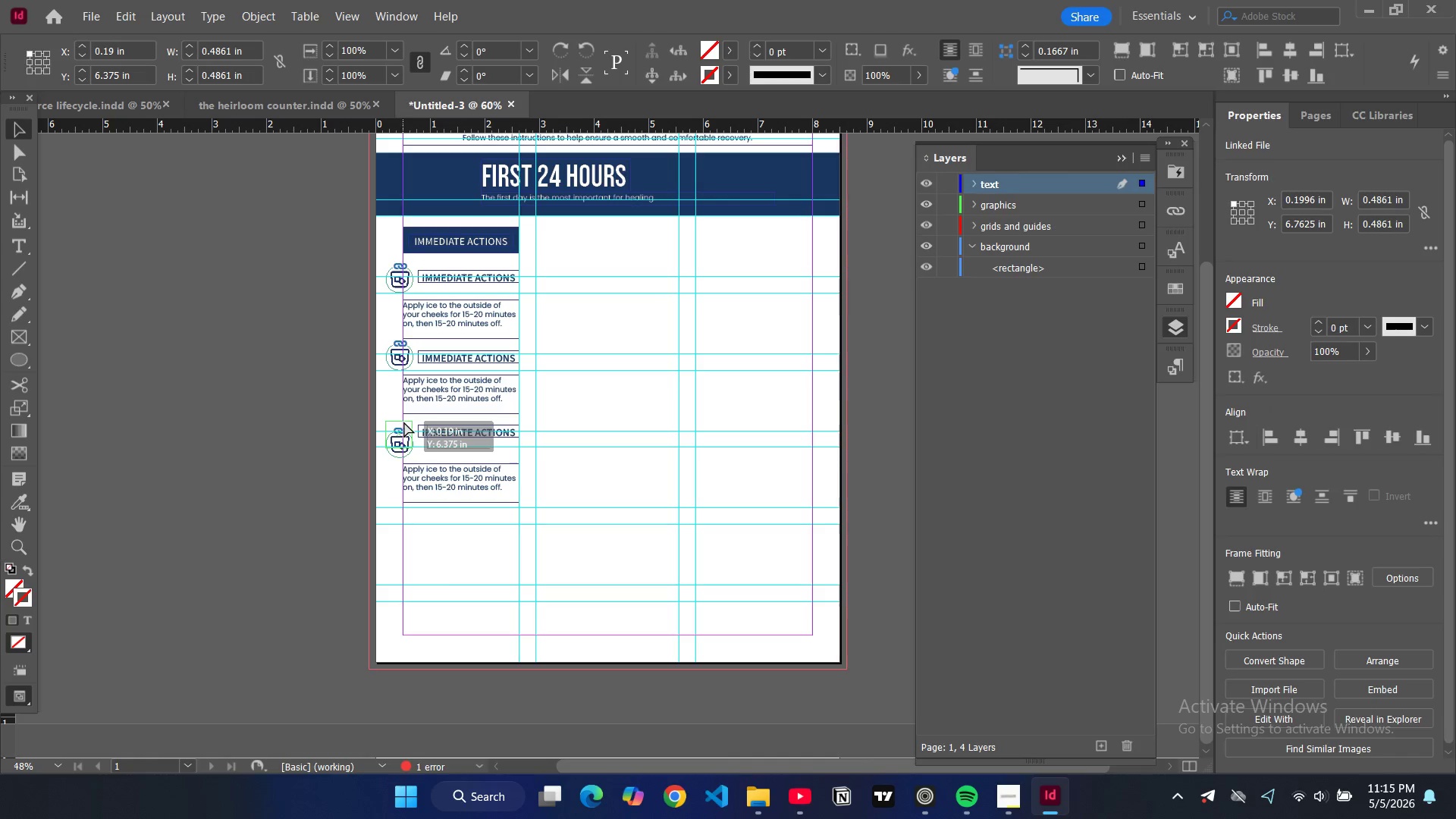 
left_click_drag(start_coordinate=[403, 443], to_coordinate=[405, 435])
 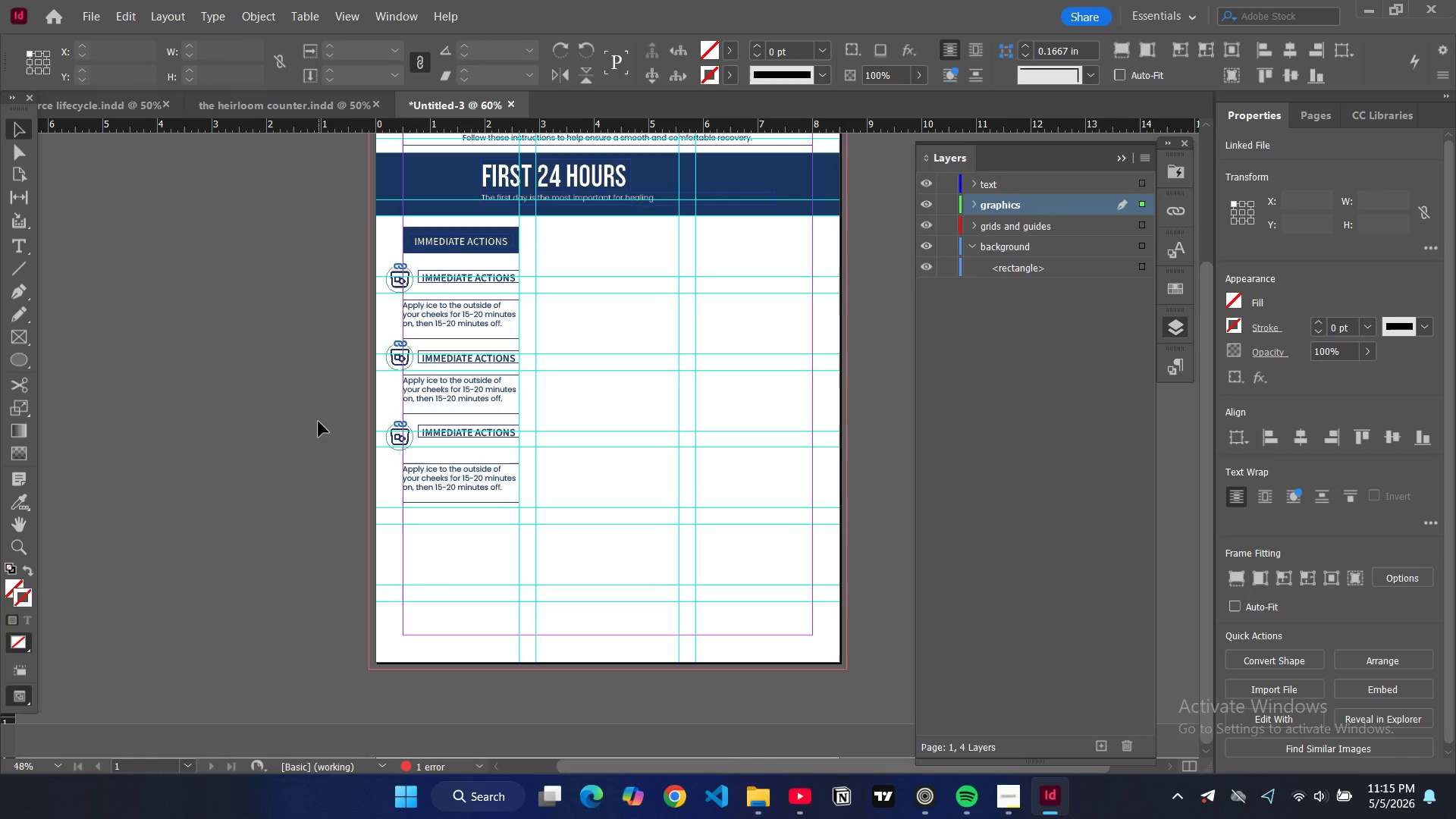 
left_click([318, 422])
 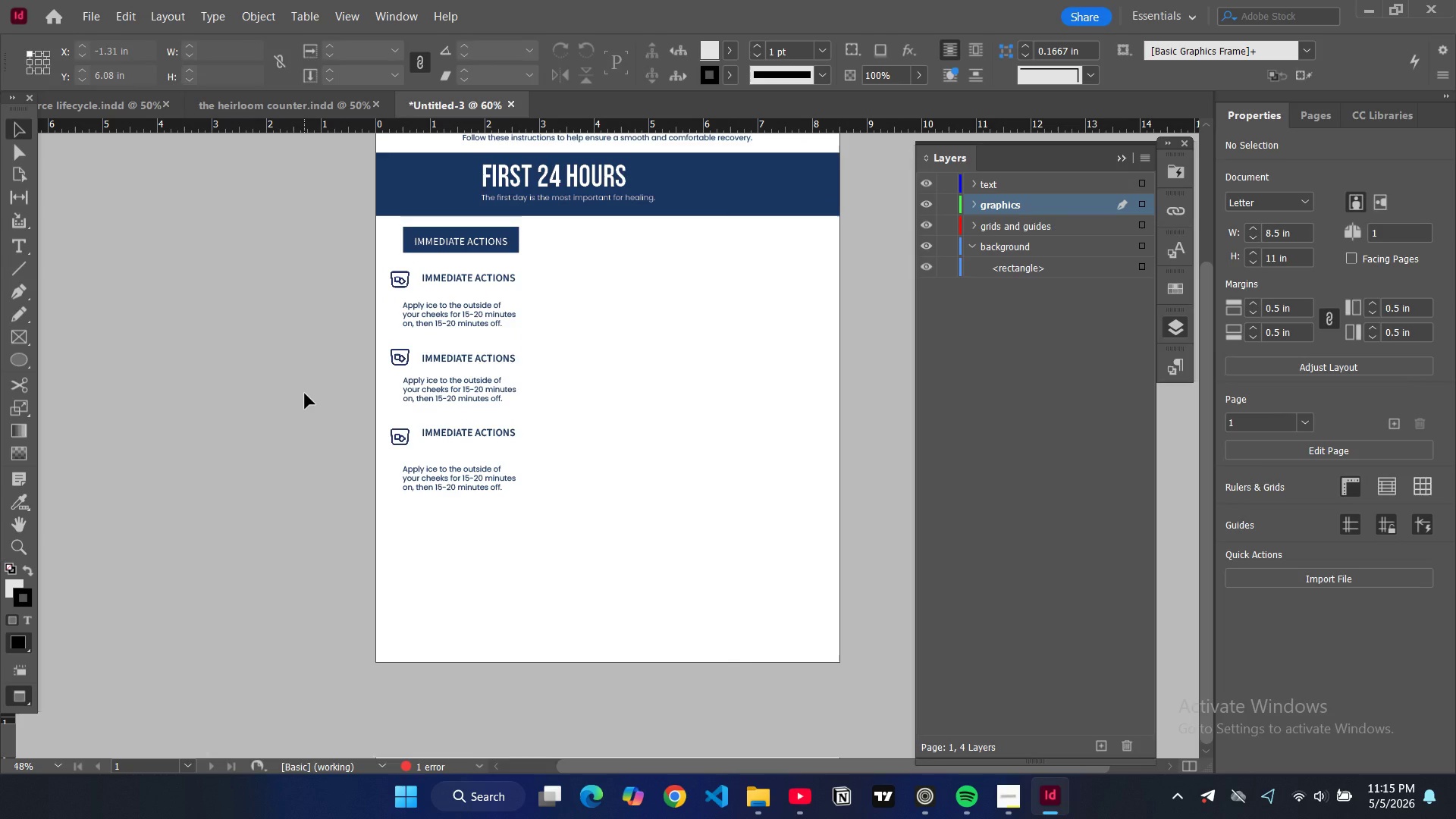 
key(W)
 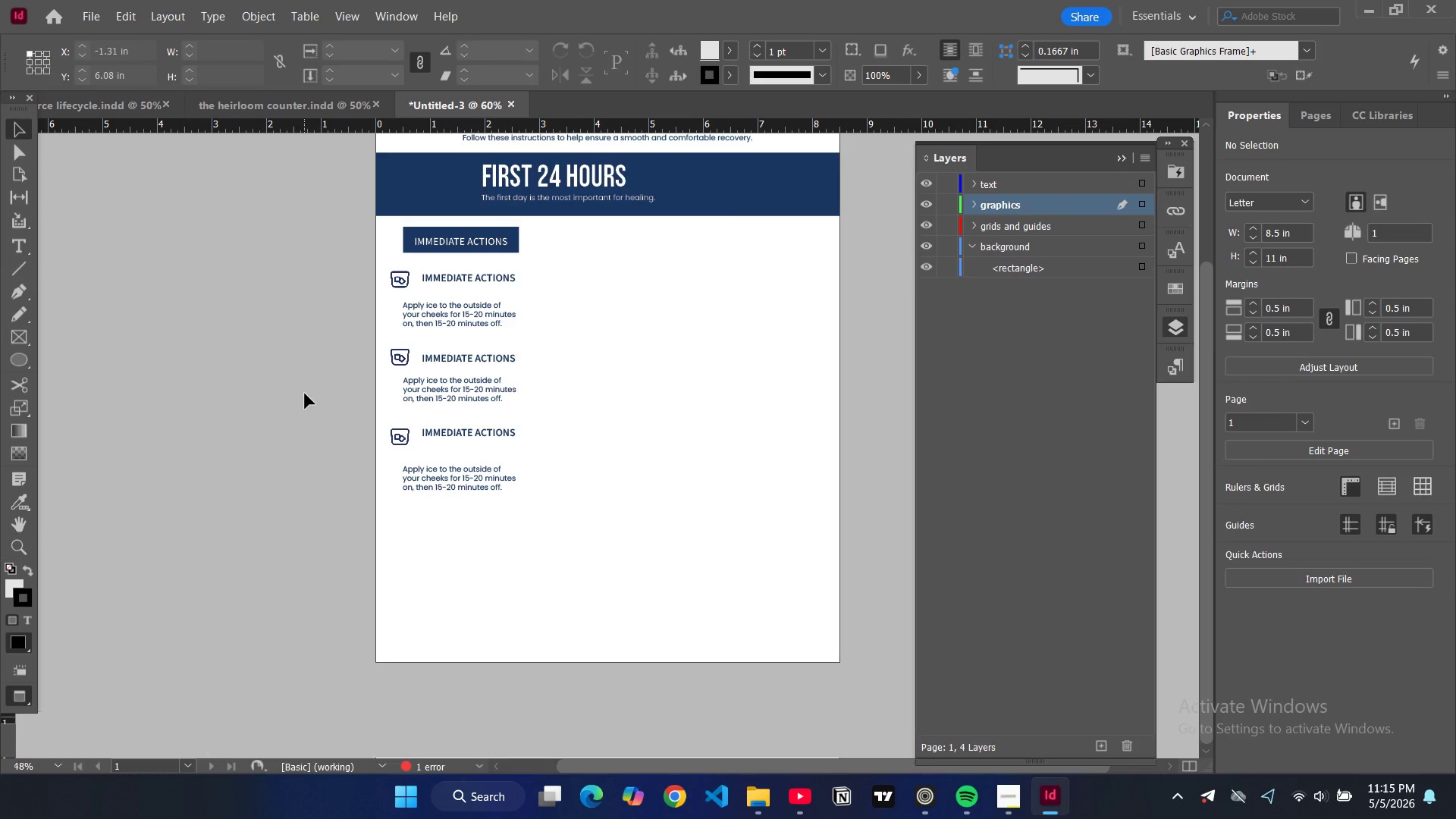 
key(W)
 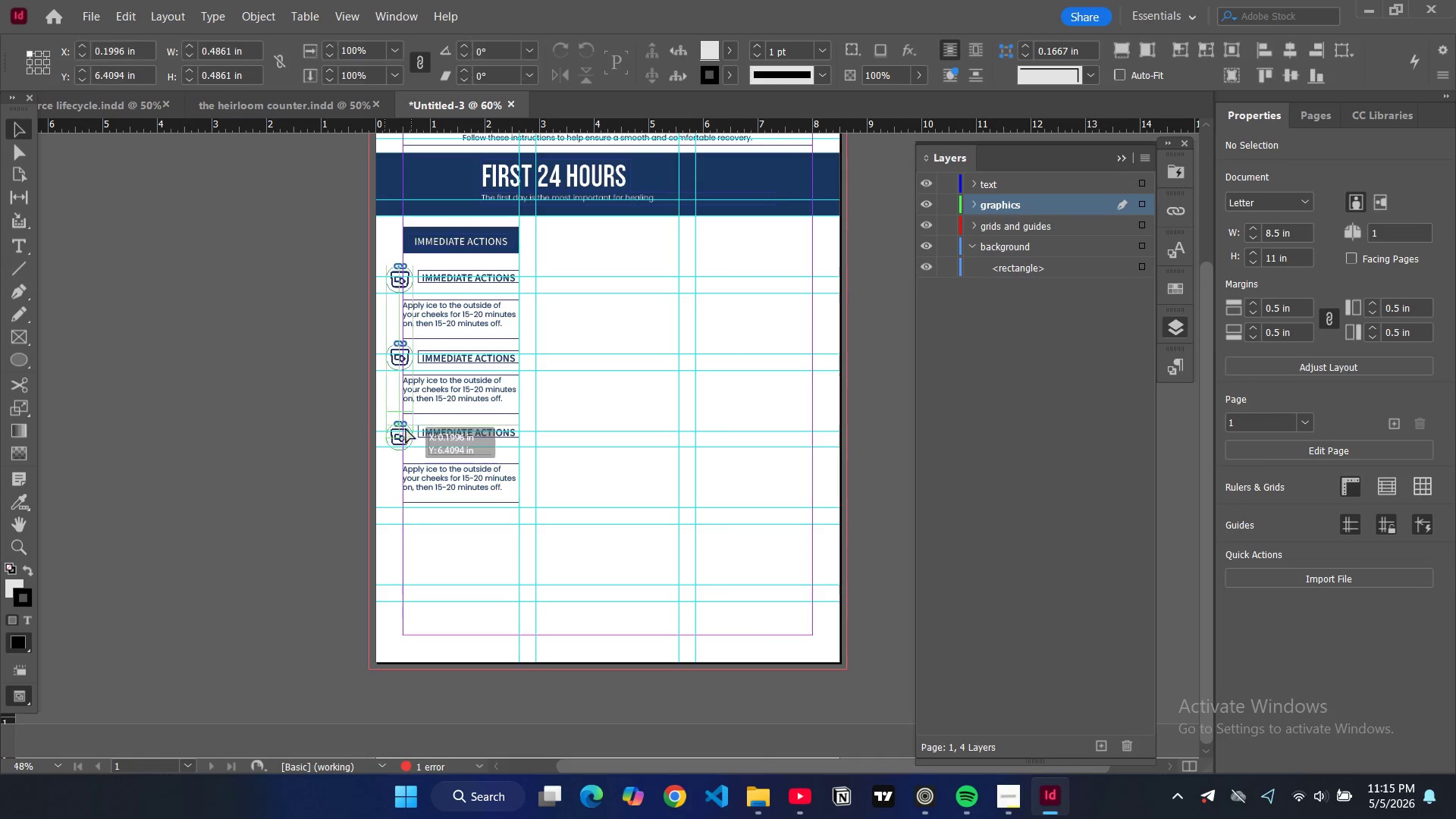 
left_click_drag(start_coordinate=[406, 441], to_coordinate=[406, 437])
 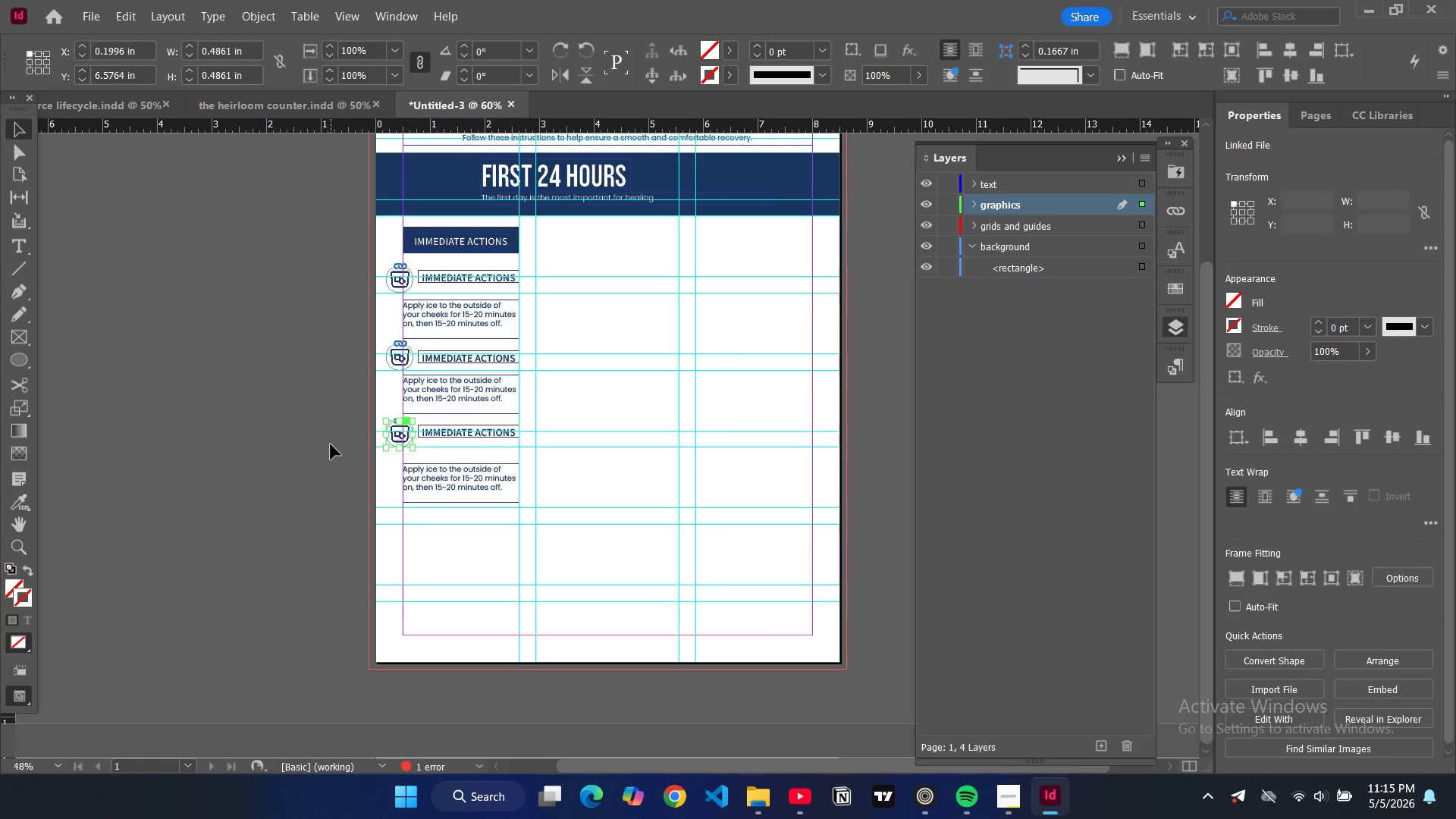 
left_click([331, 444])
 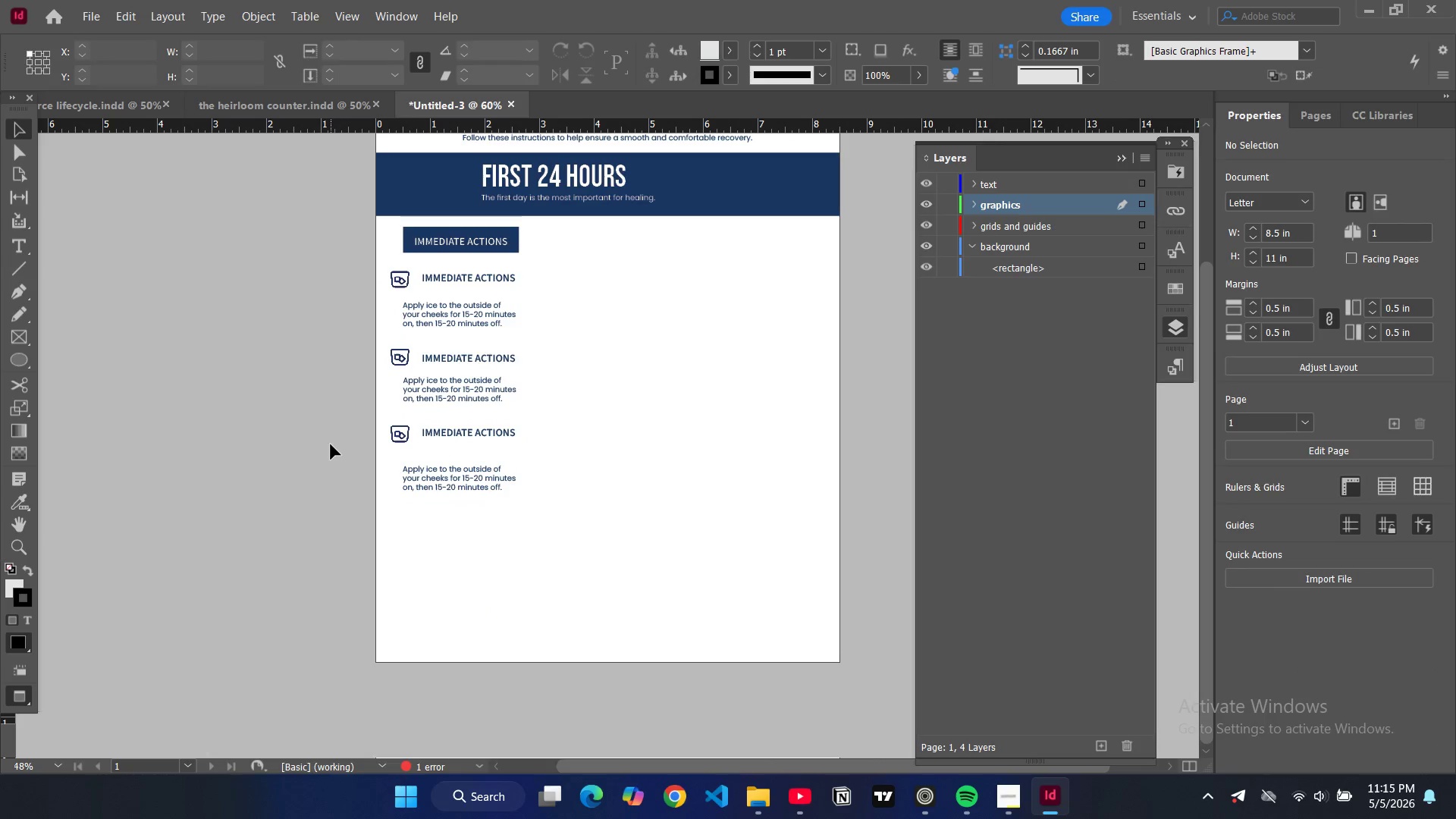 
key(W)
 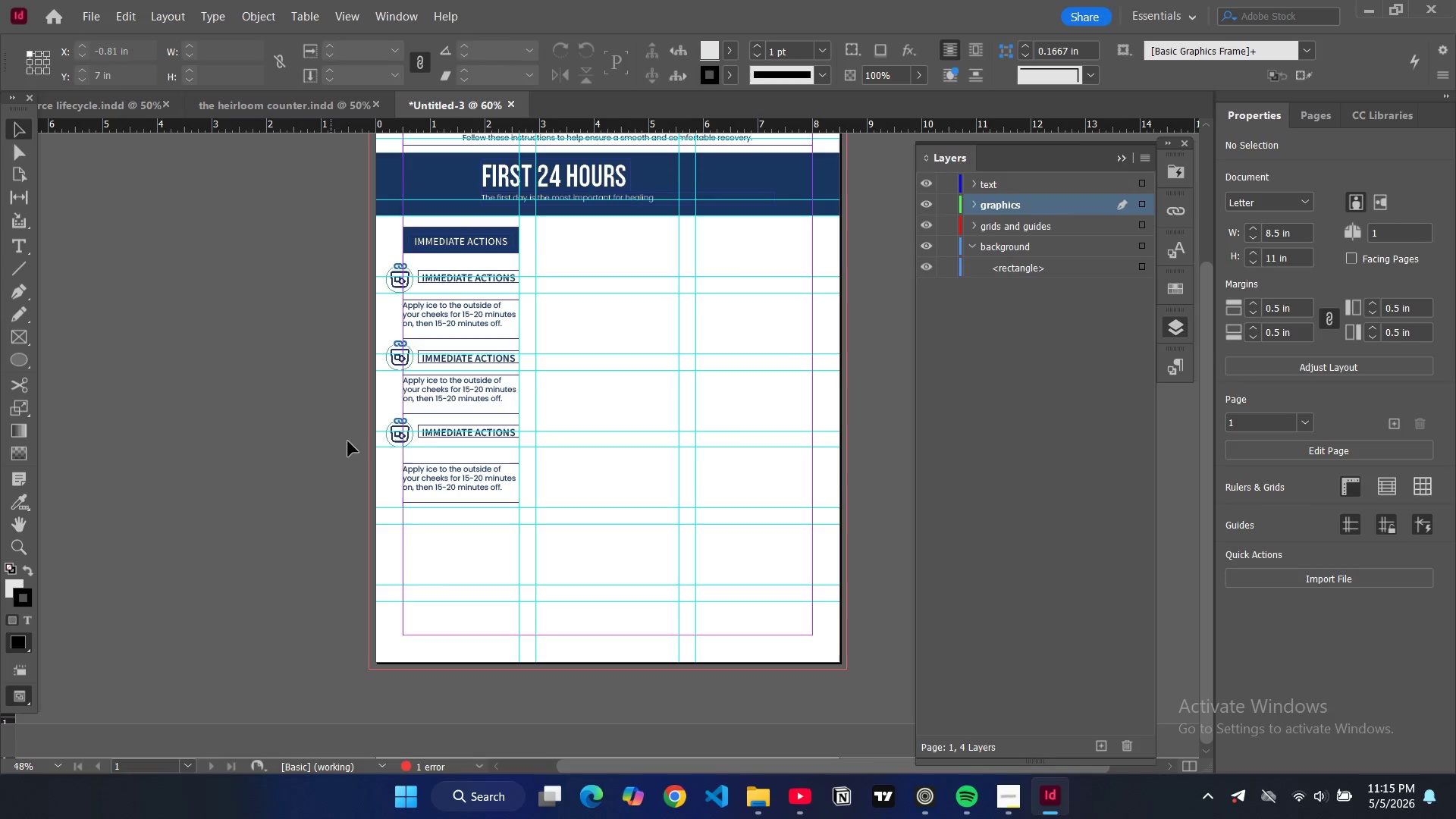 
key(W)
 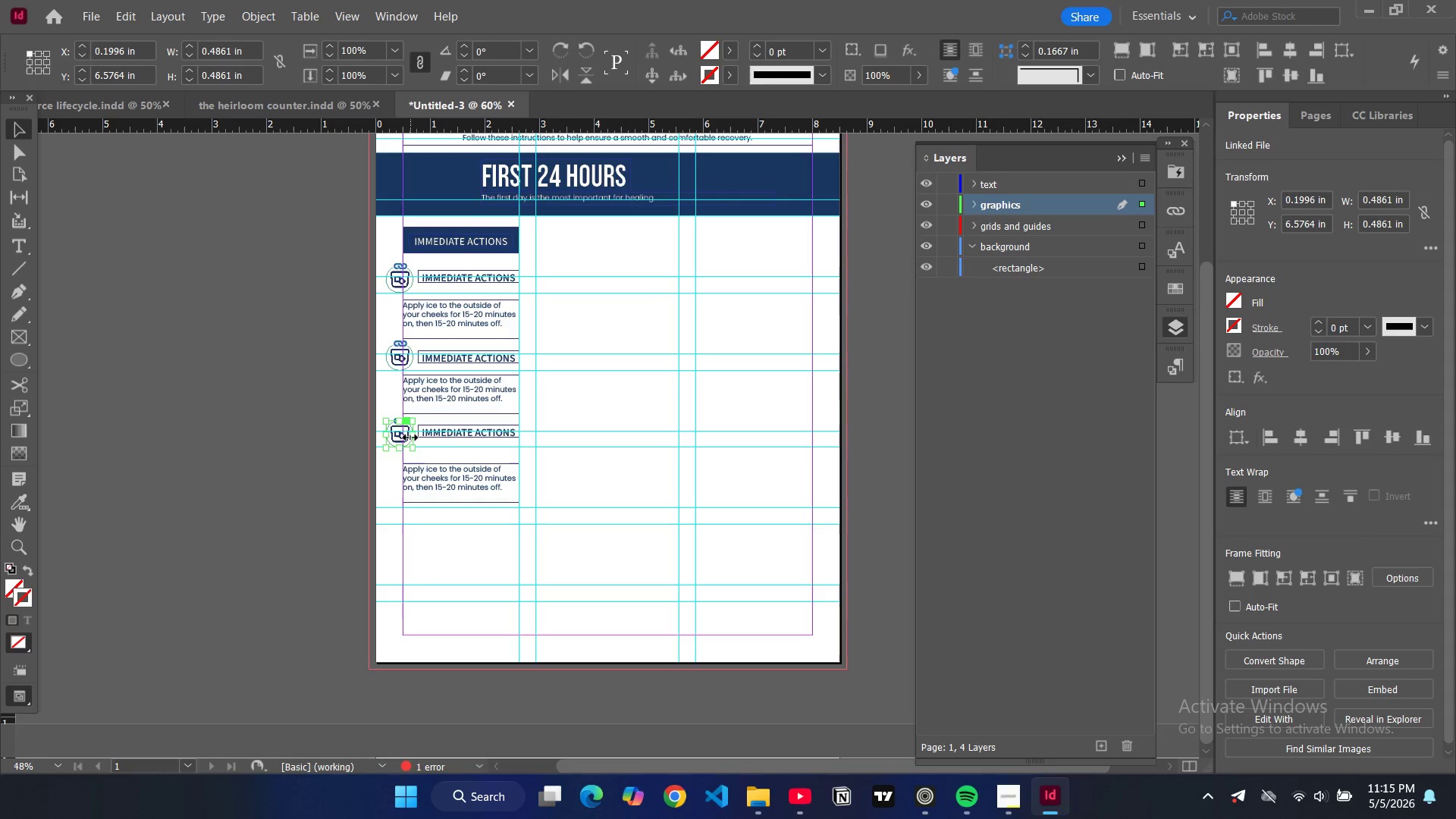 
key(Control+D)
 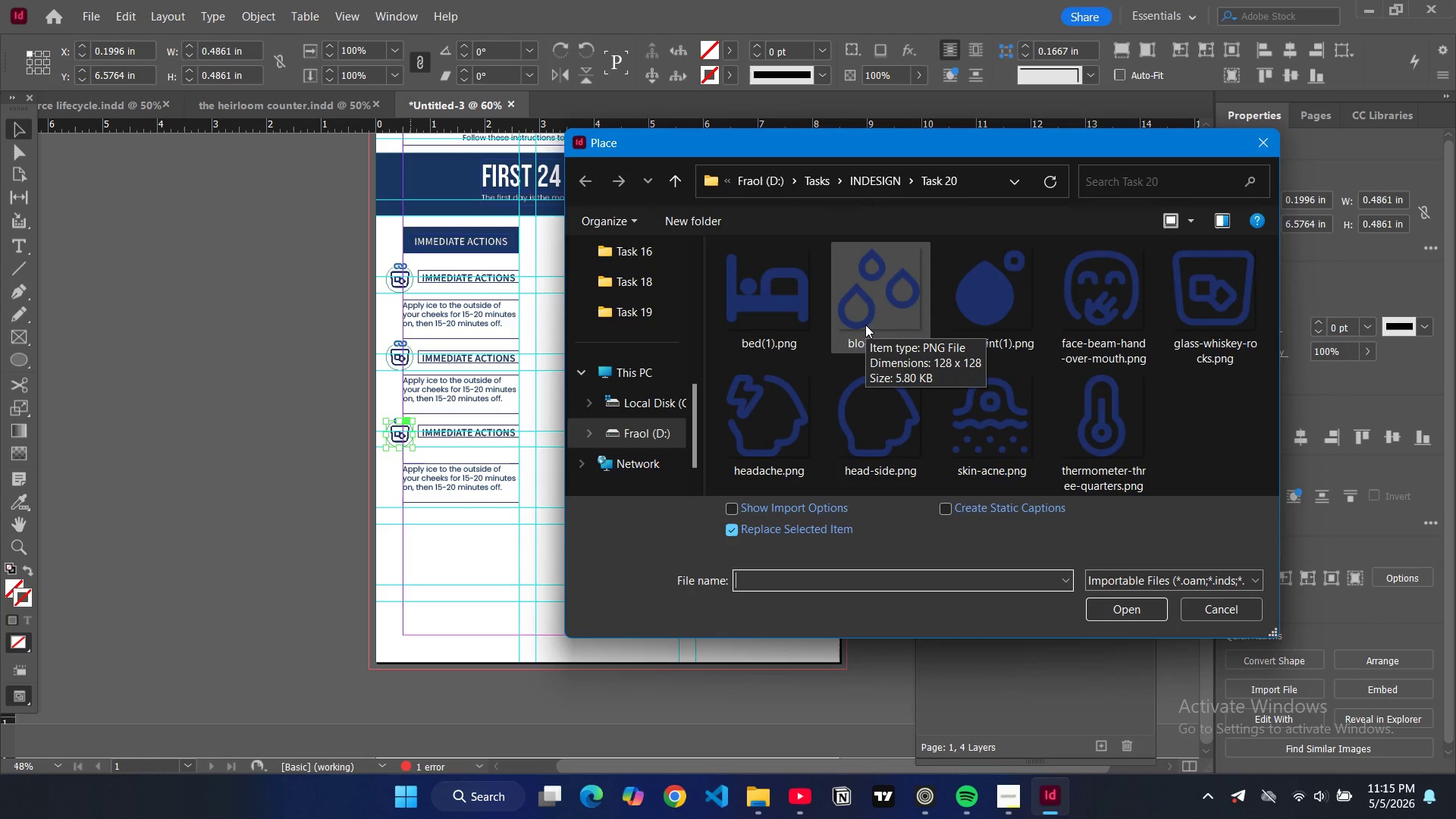 
wait(16.27)
 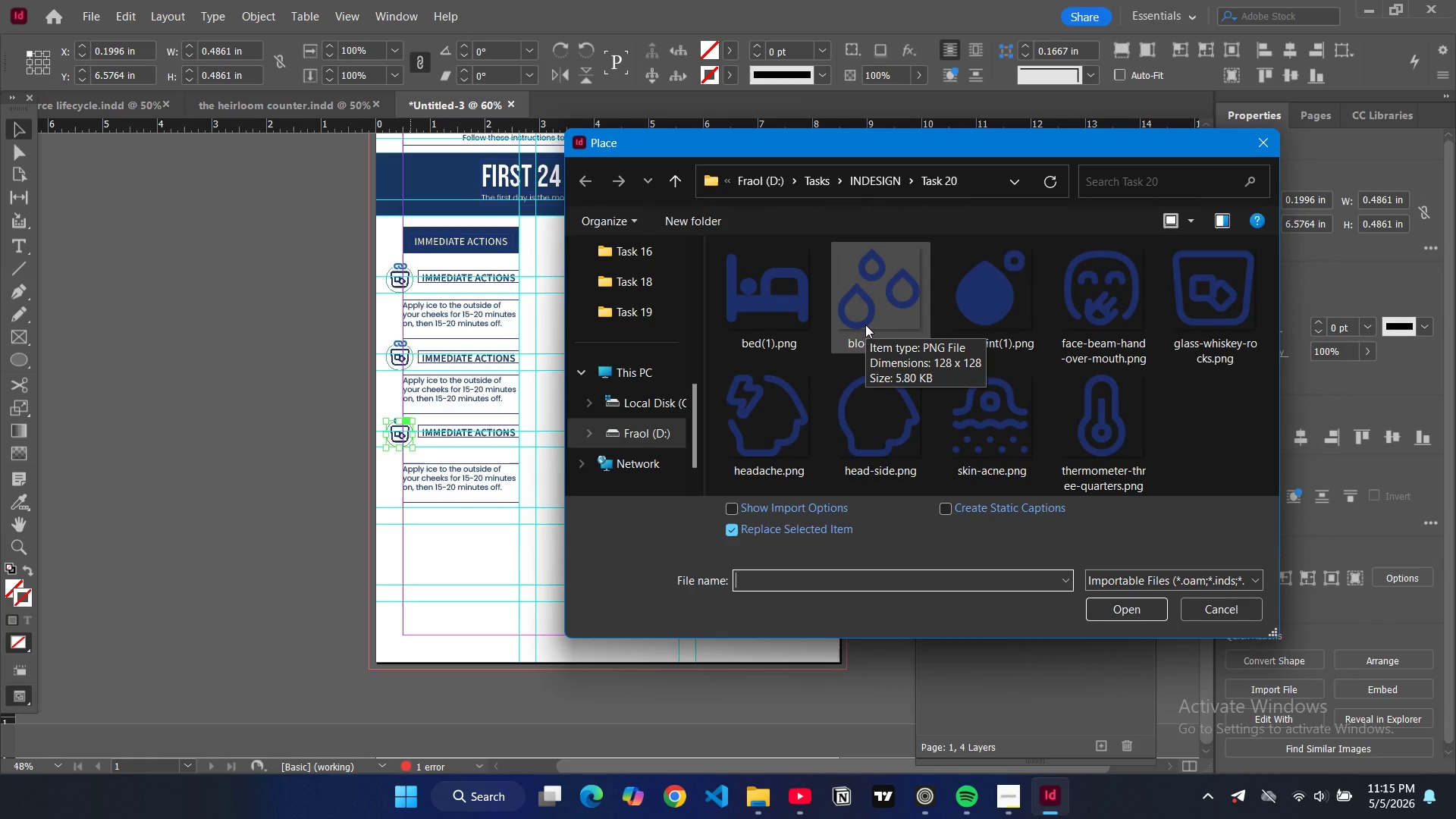 
left_click([1122, 612])
 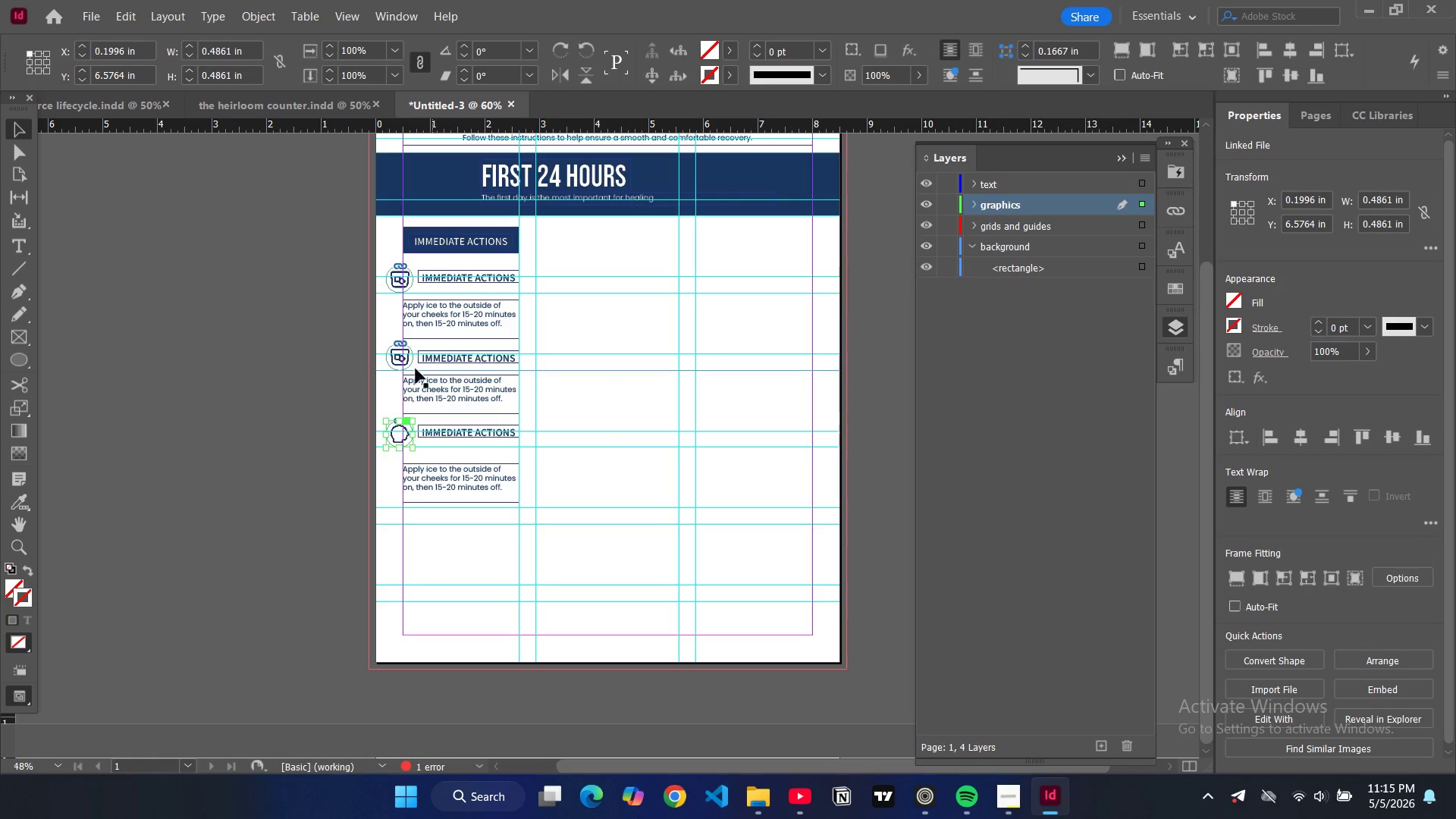 
left_click([404, 365])
 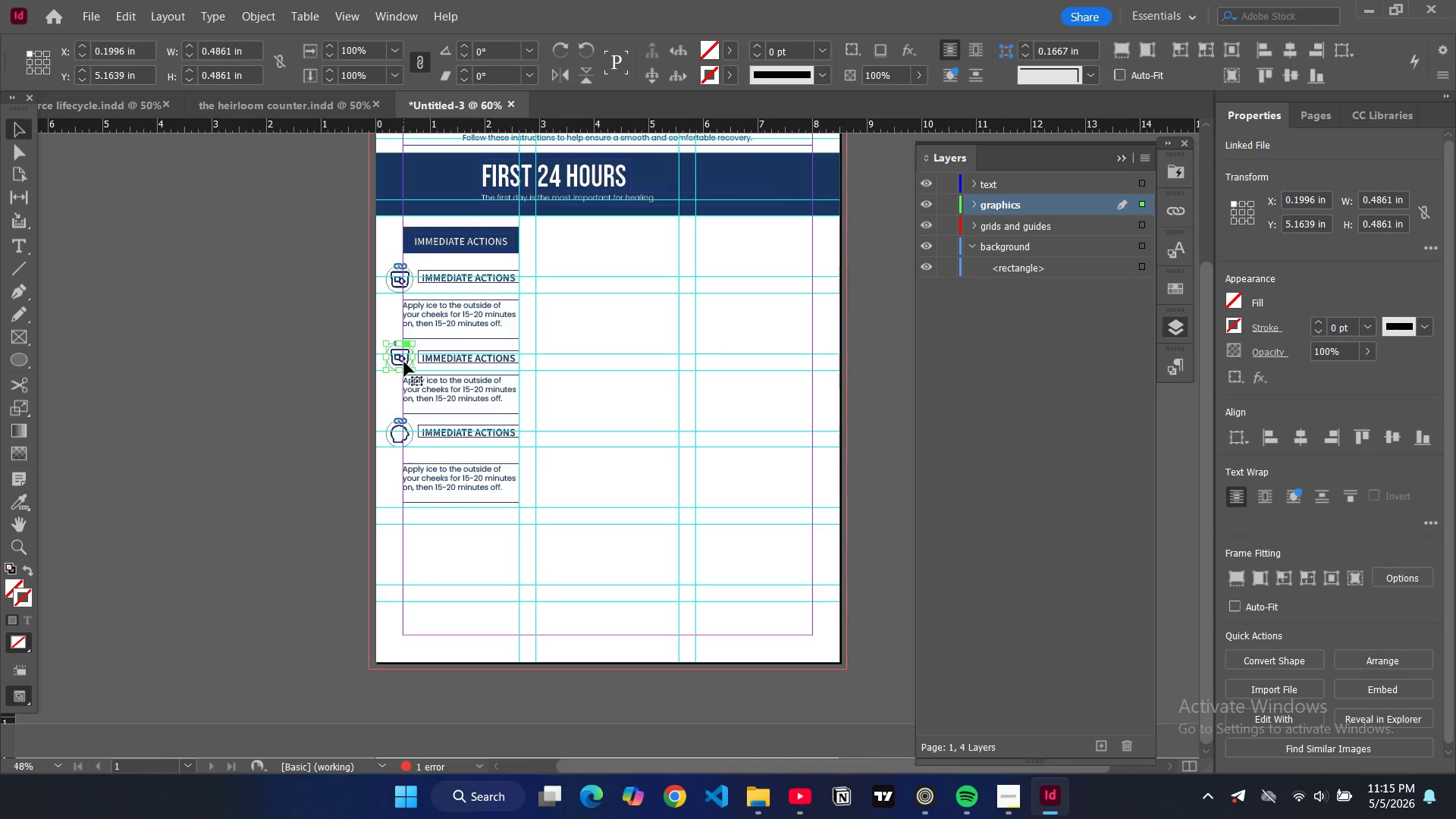 
key(Control+D)
 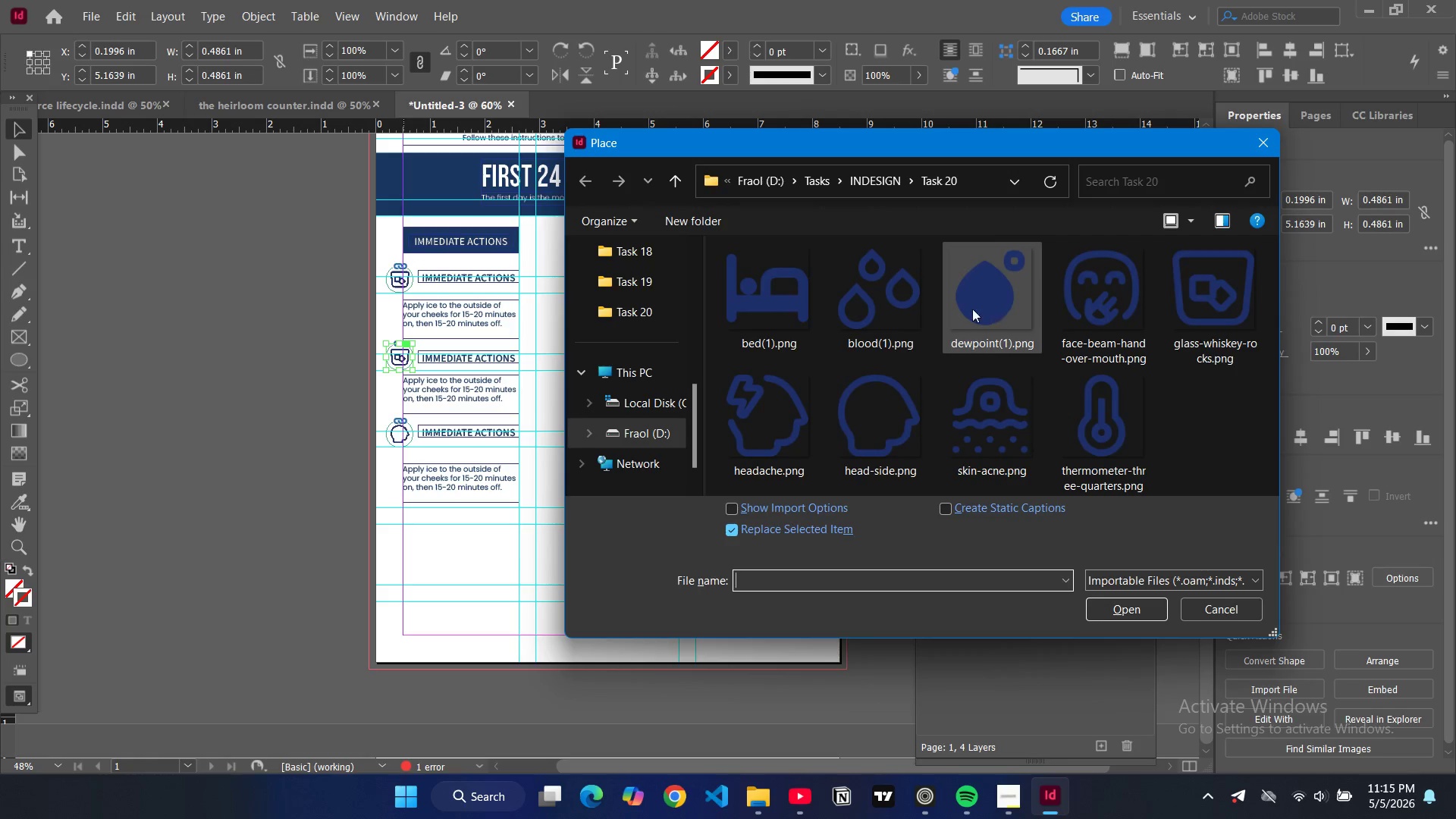 
left_click([885, 310])
 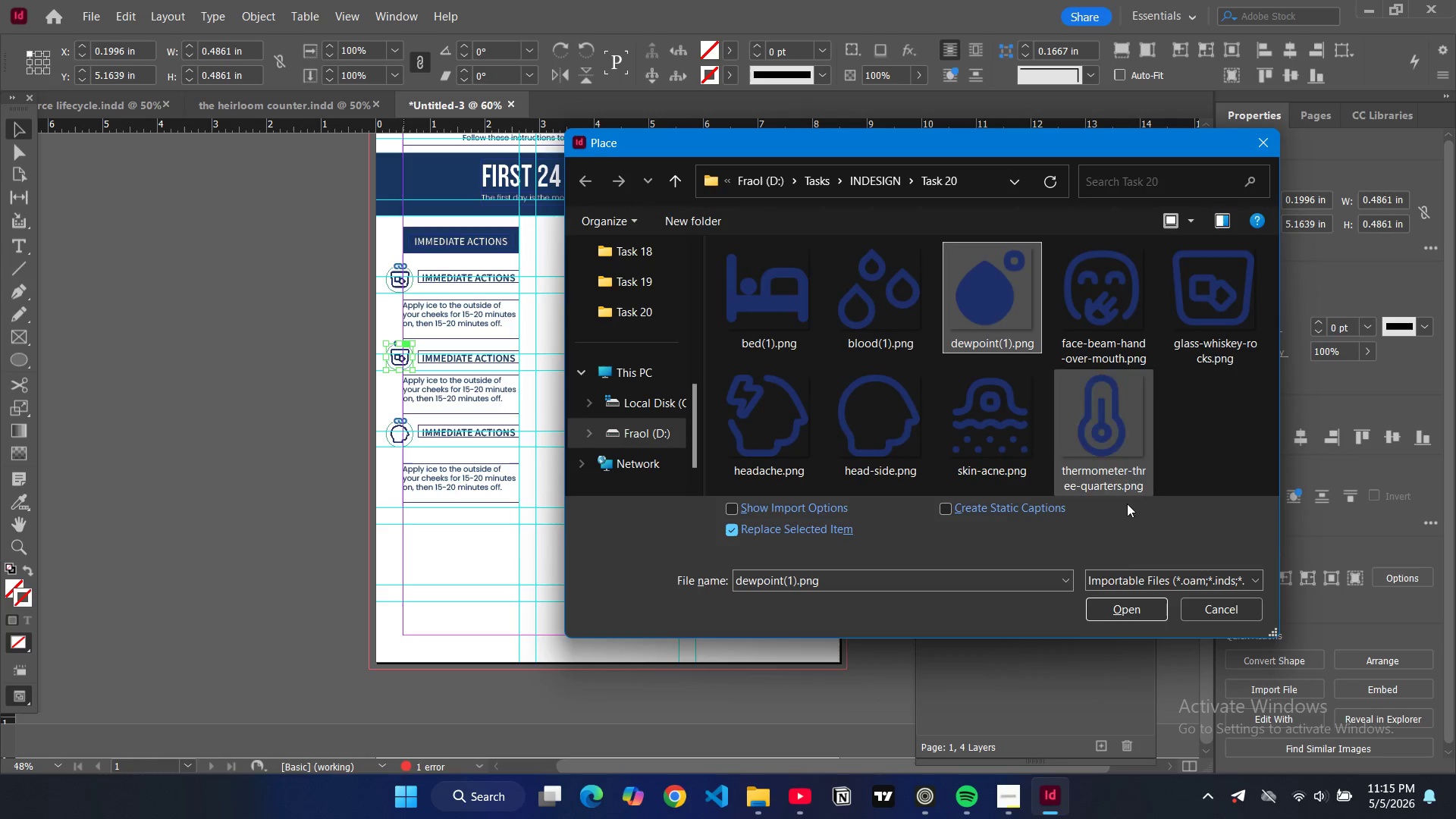 
double_click([988, 319])
 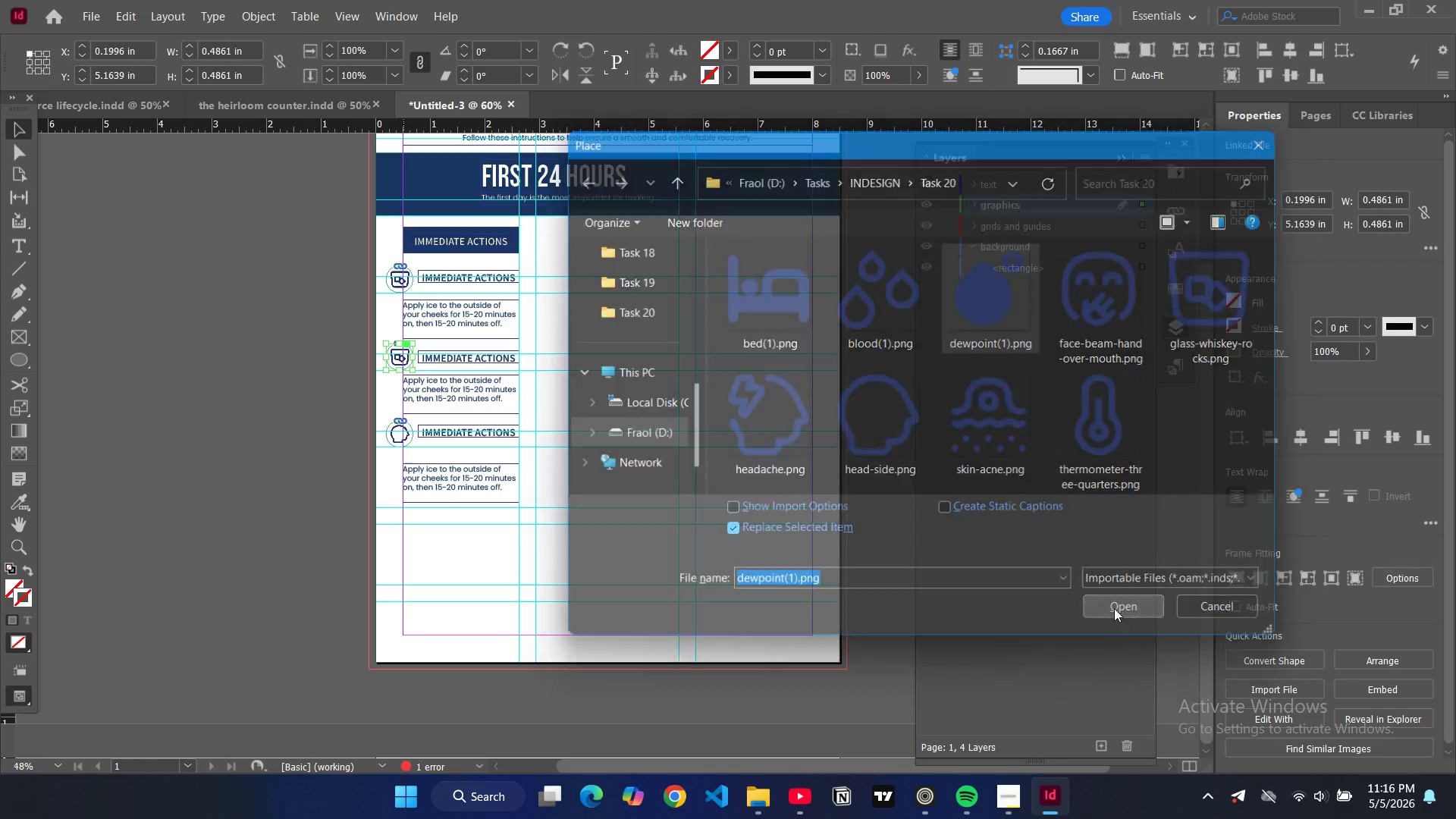 
left_click([1114, 608])
 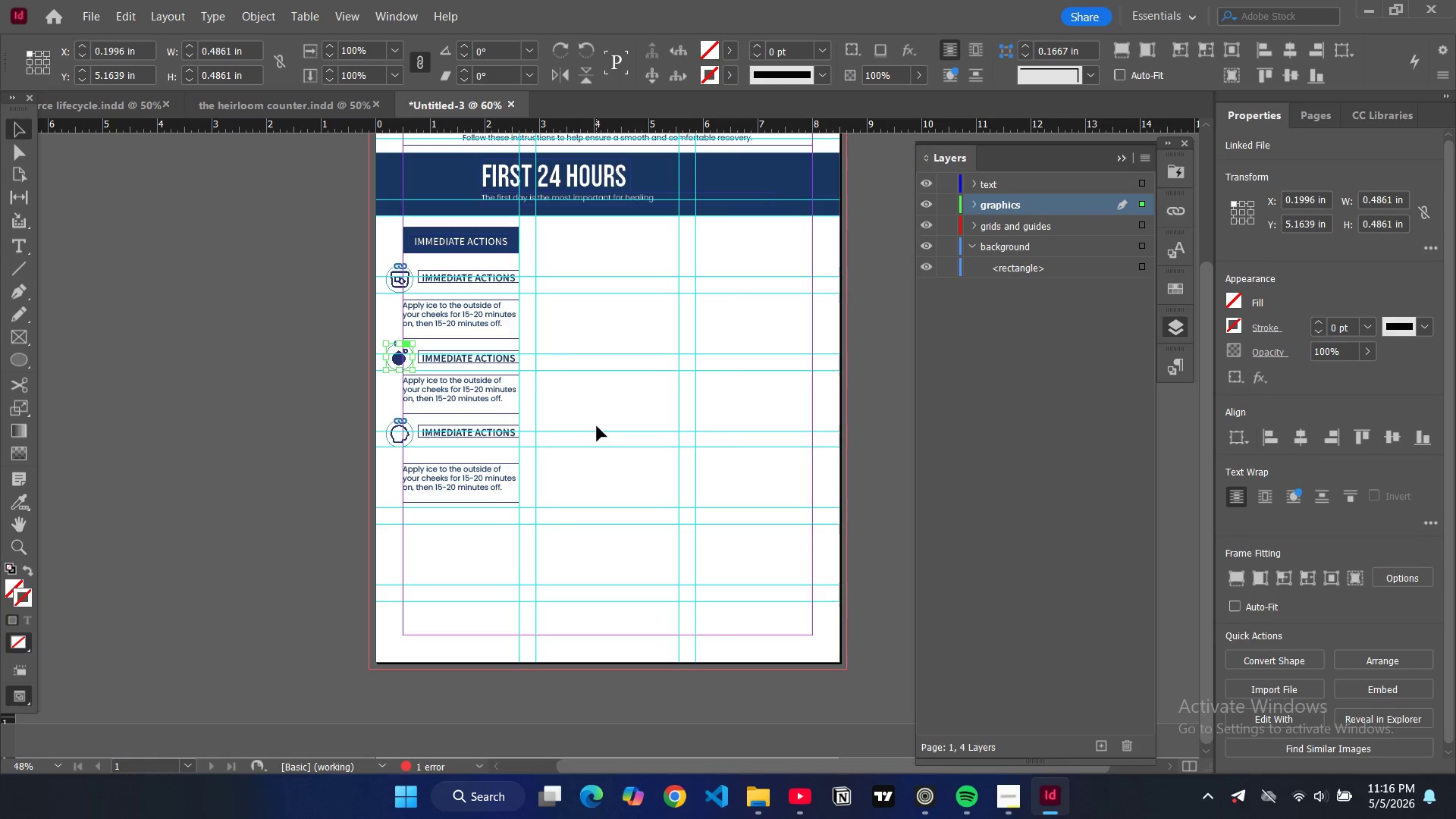 
left_click([267, 330])
 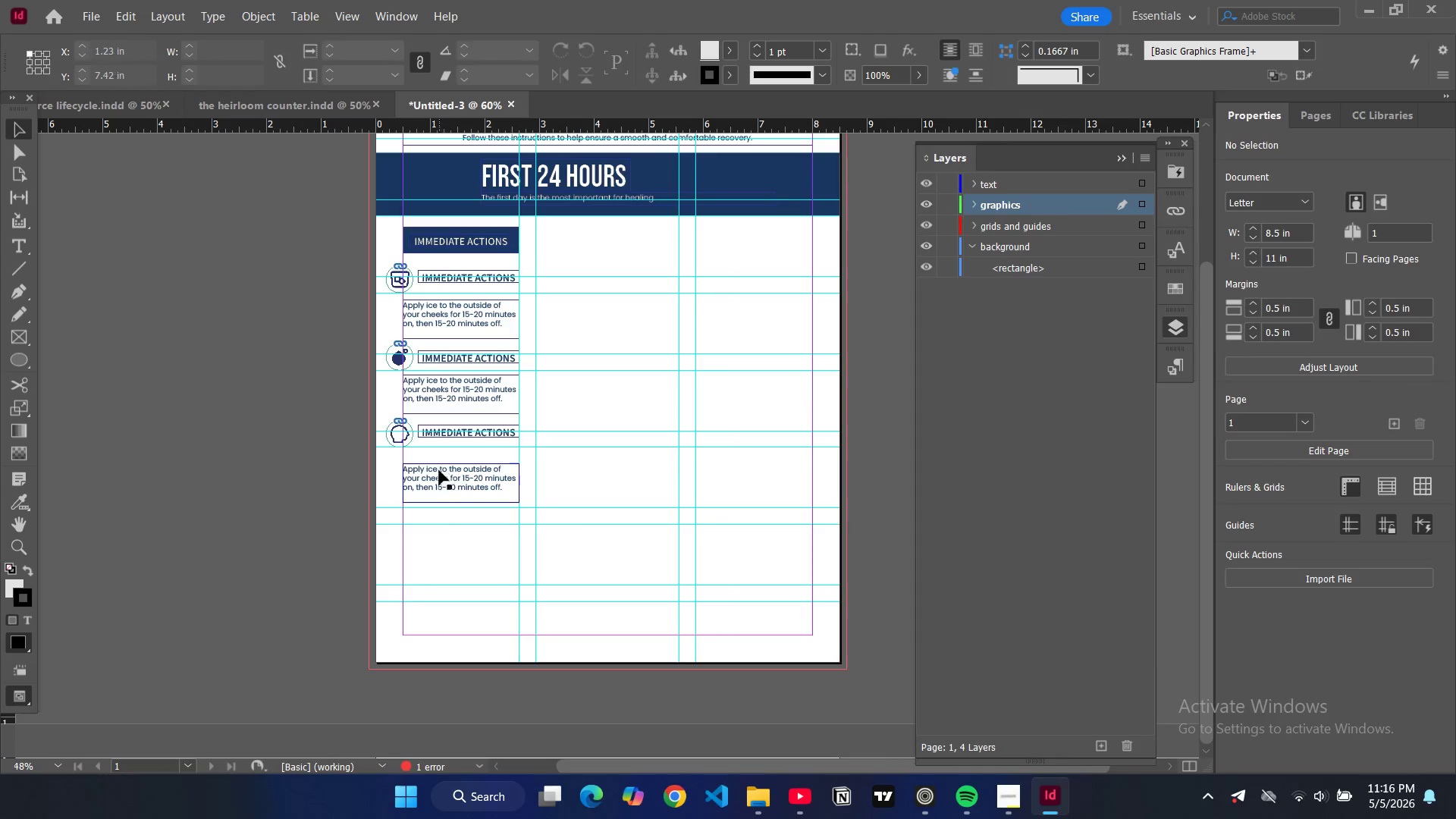 
left_click([460, 485])
 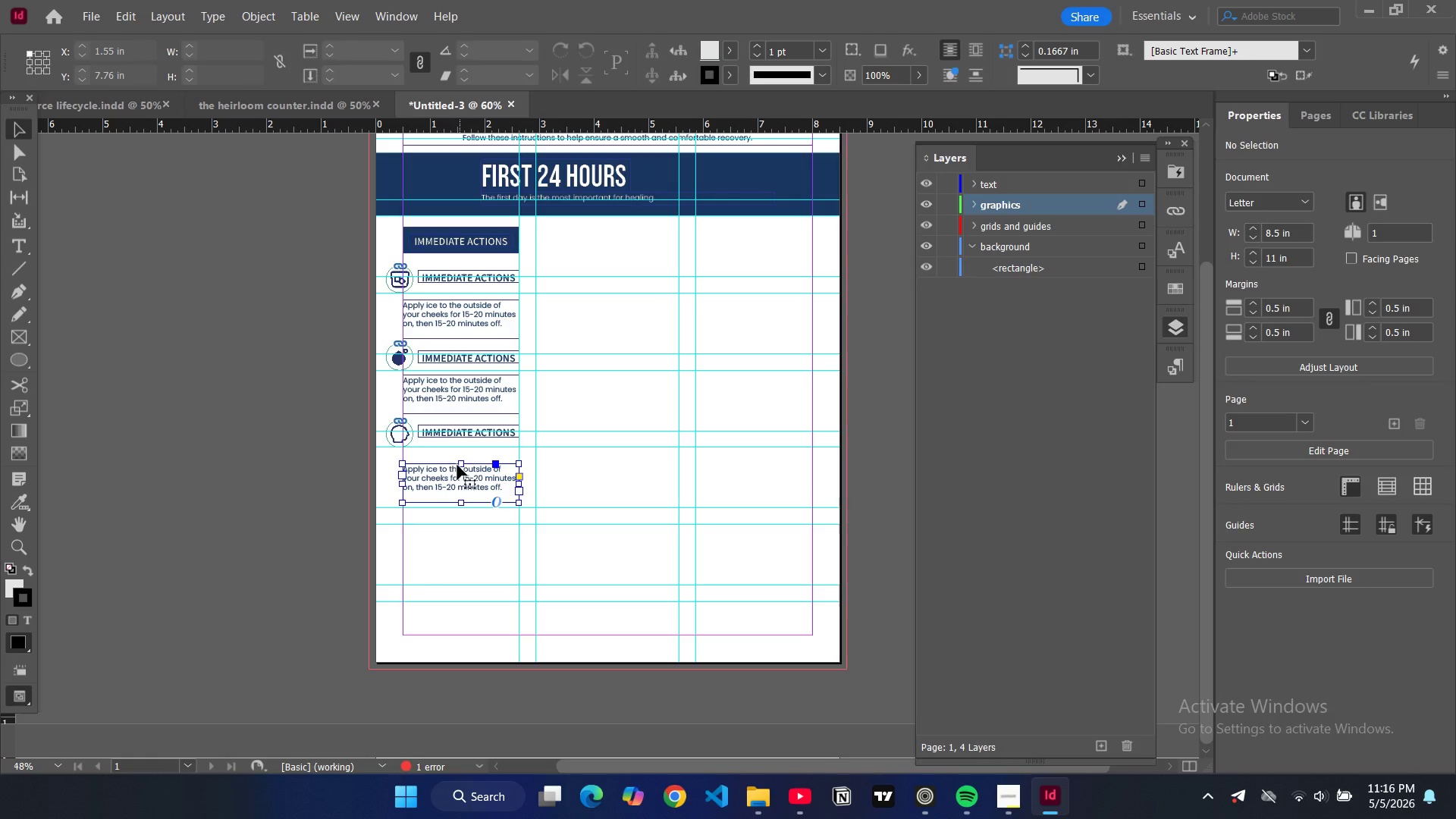 
left_click_drag(start_coordinate=[460, 485], to_coordinate=[457, 466])
 